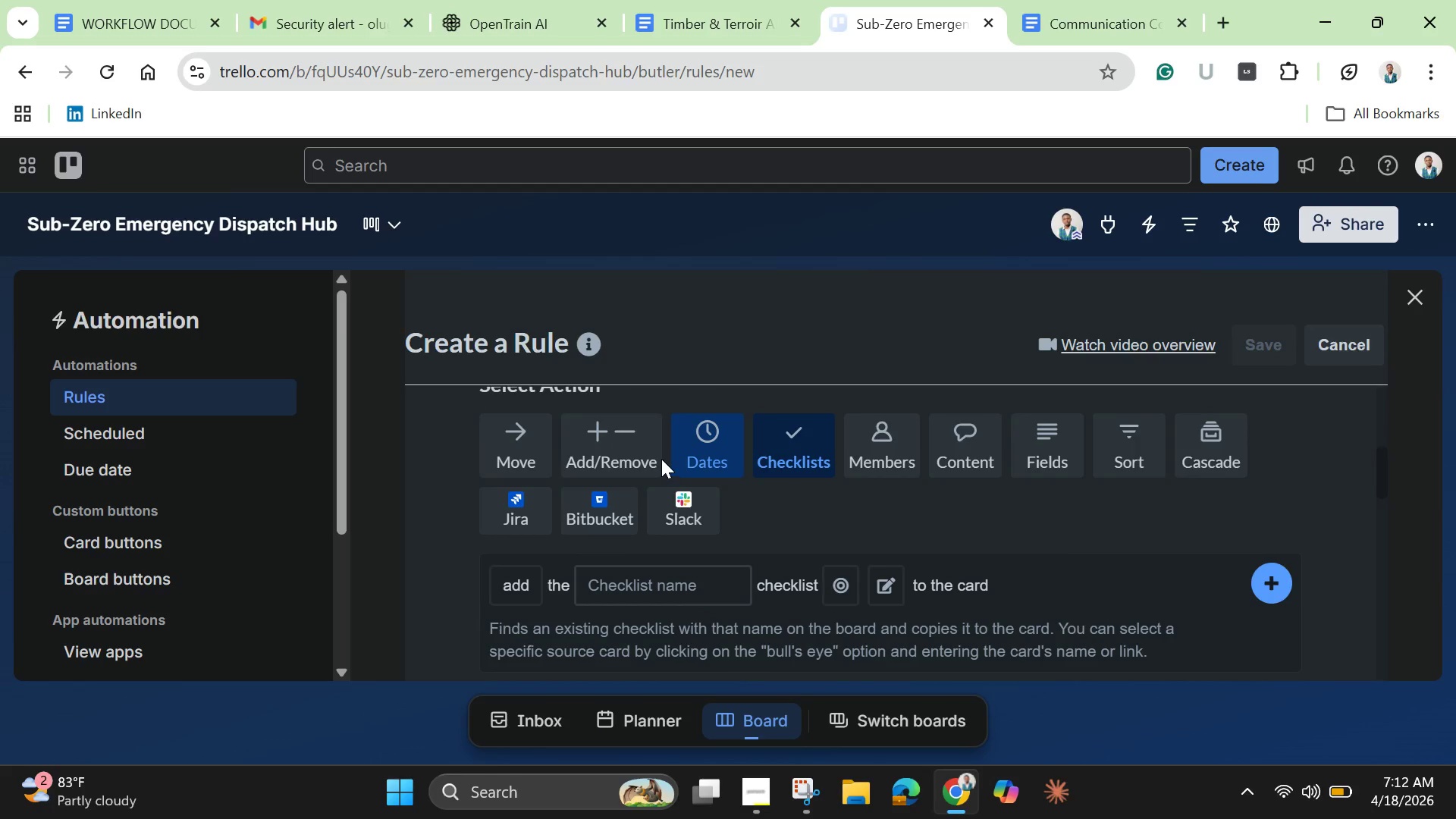 
left_click([640, 446])
 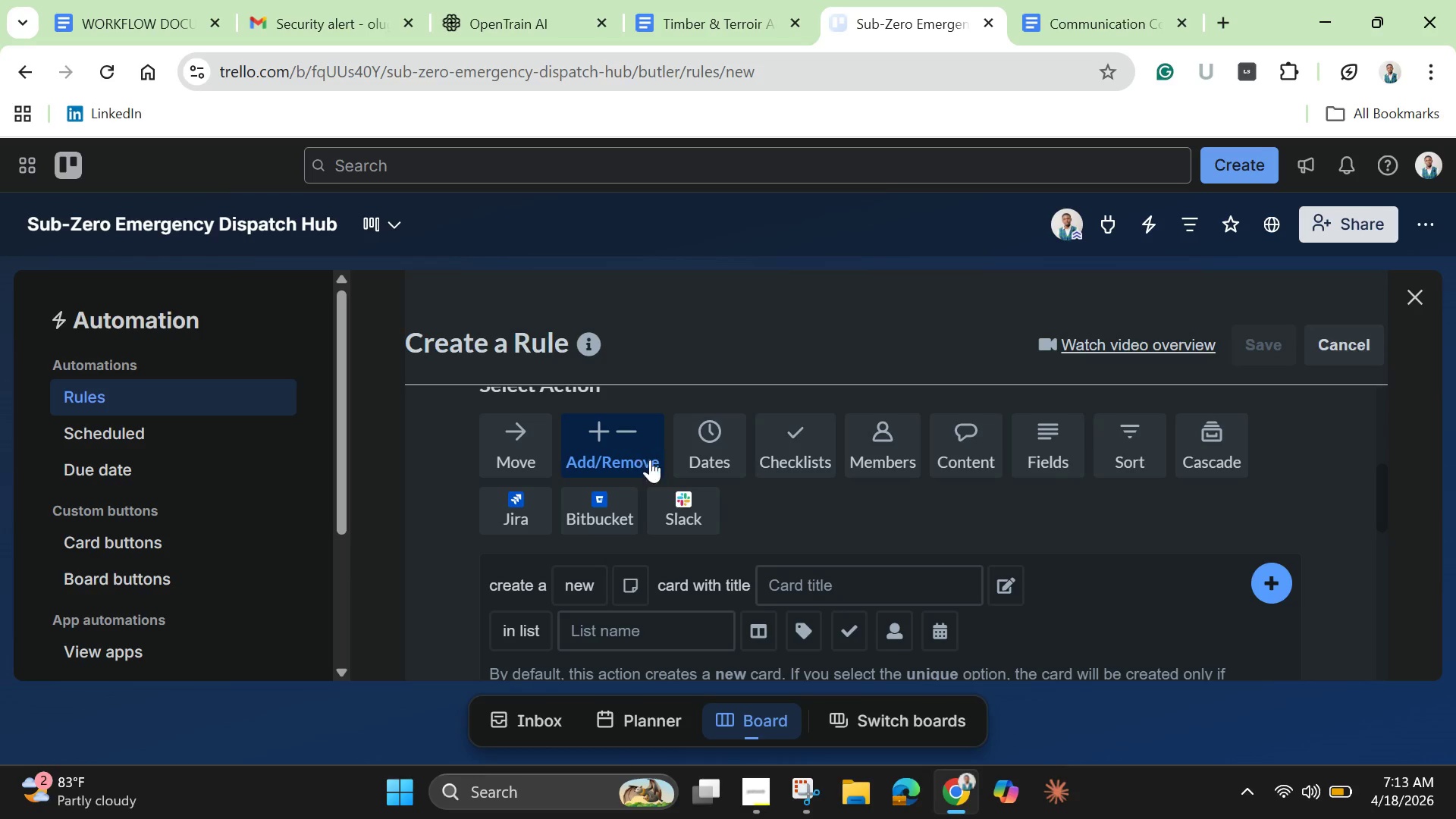 
scroll: coordinate [658, 536], scroll_direction: down, amount: 4.0
 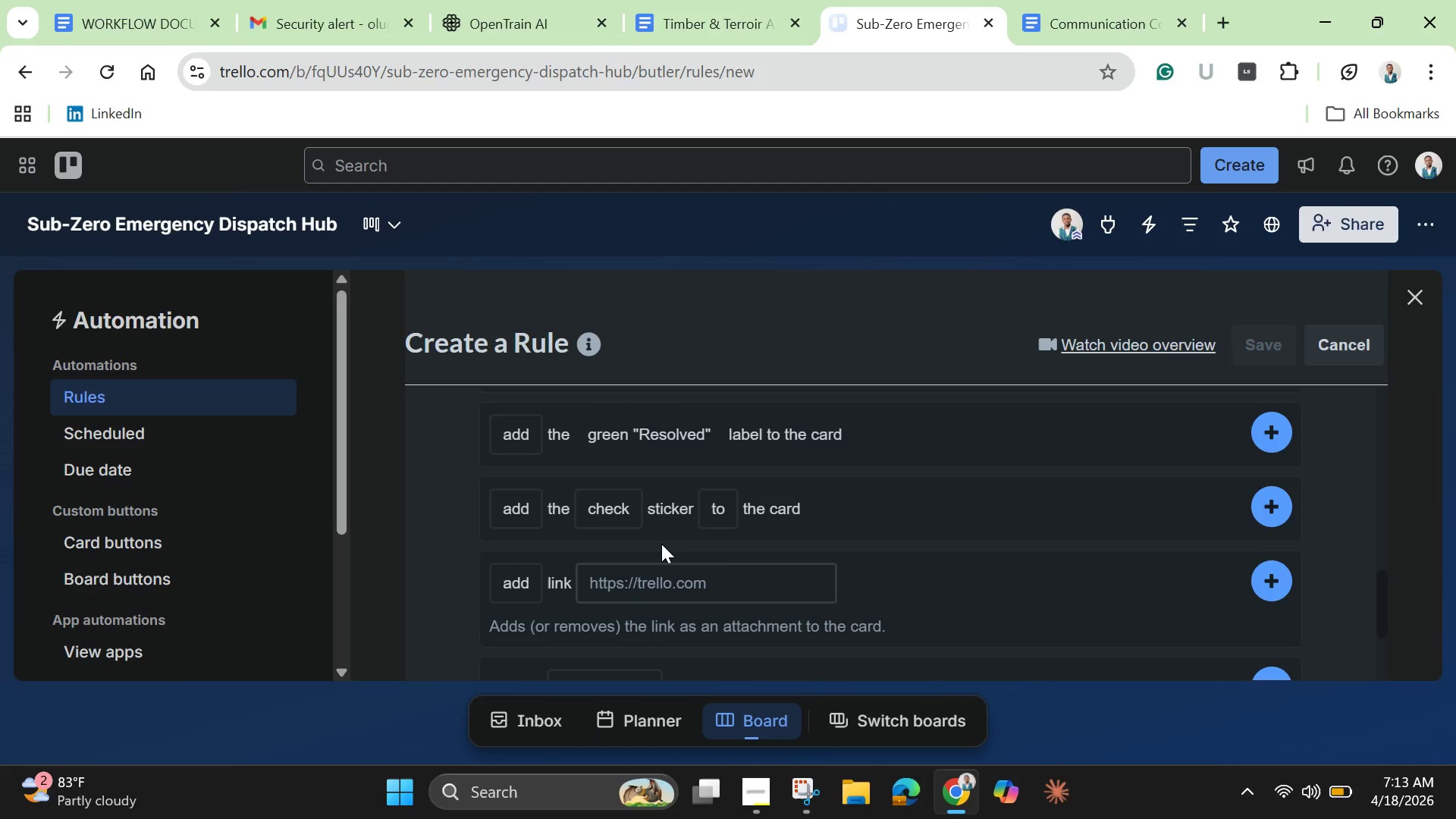 
scroll: coordinate [661, 544], scroll_direction: up, amount: 2.0
 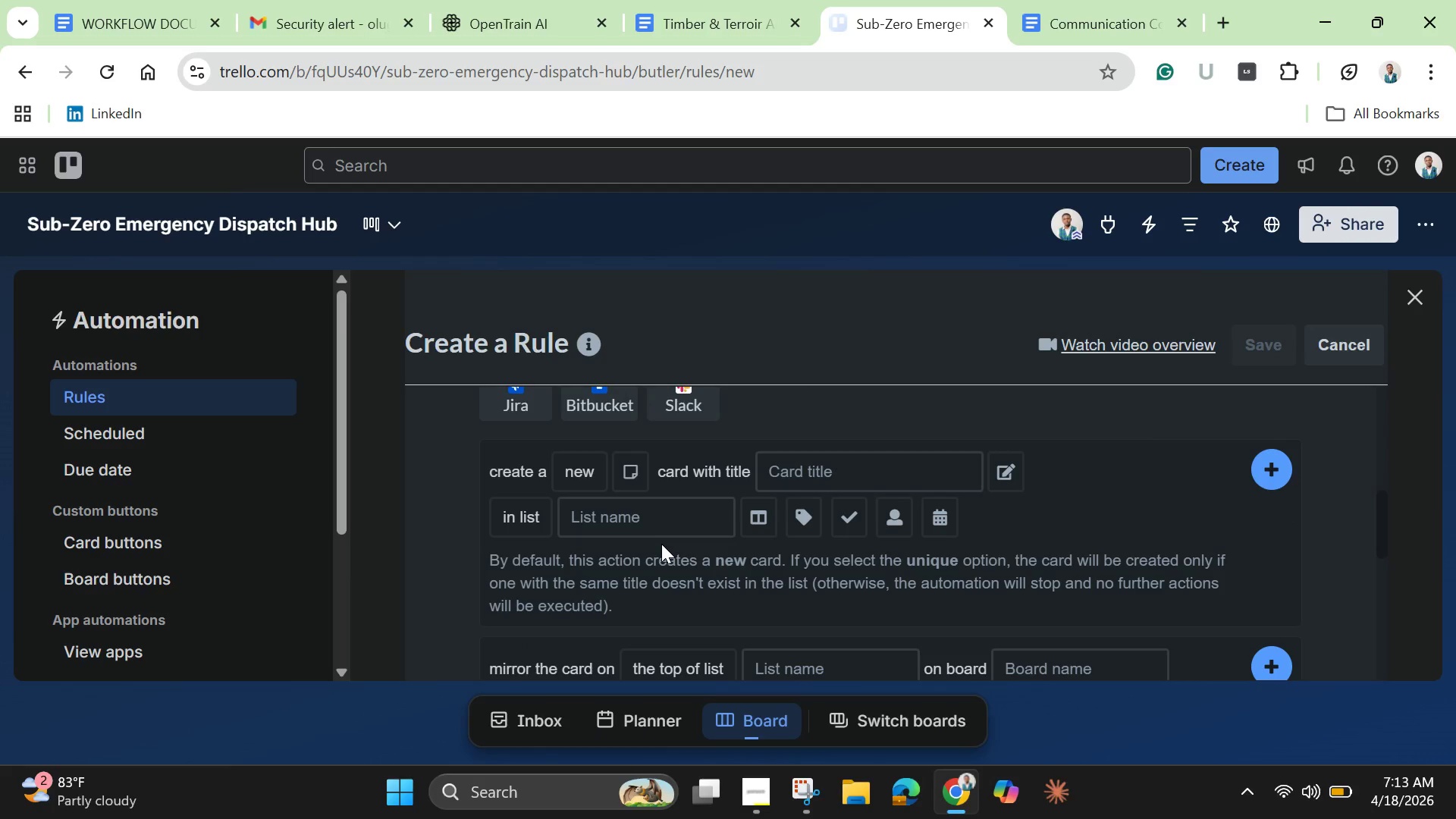 
scroll: coordinate [661, 542], scroll_direction: down, amount: 2.0
 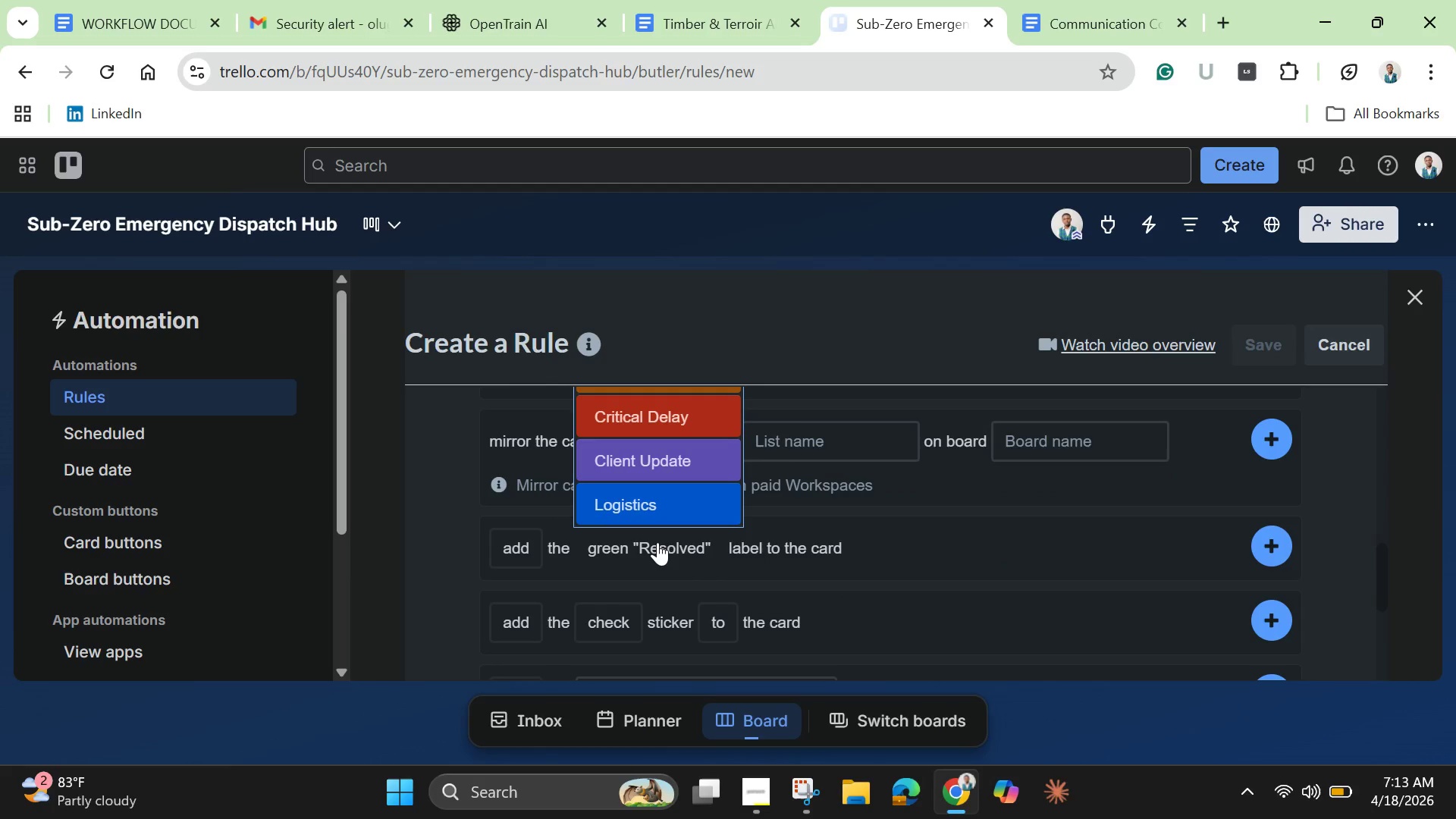 
scroll: coordinate [575, 463], scroll_direction: up, amount: 6.0
 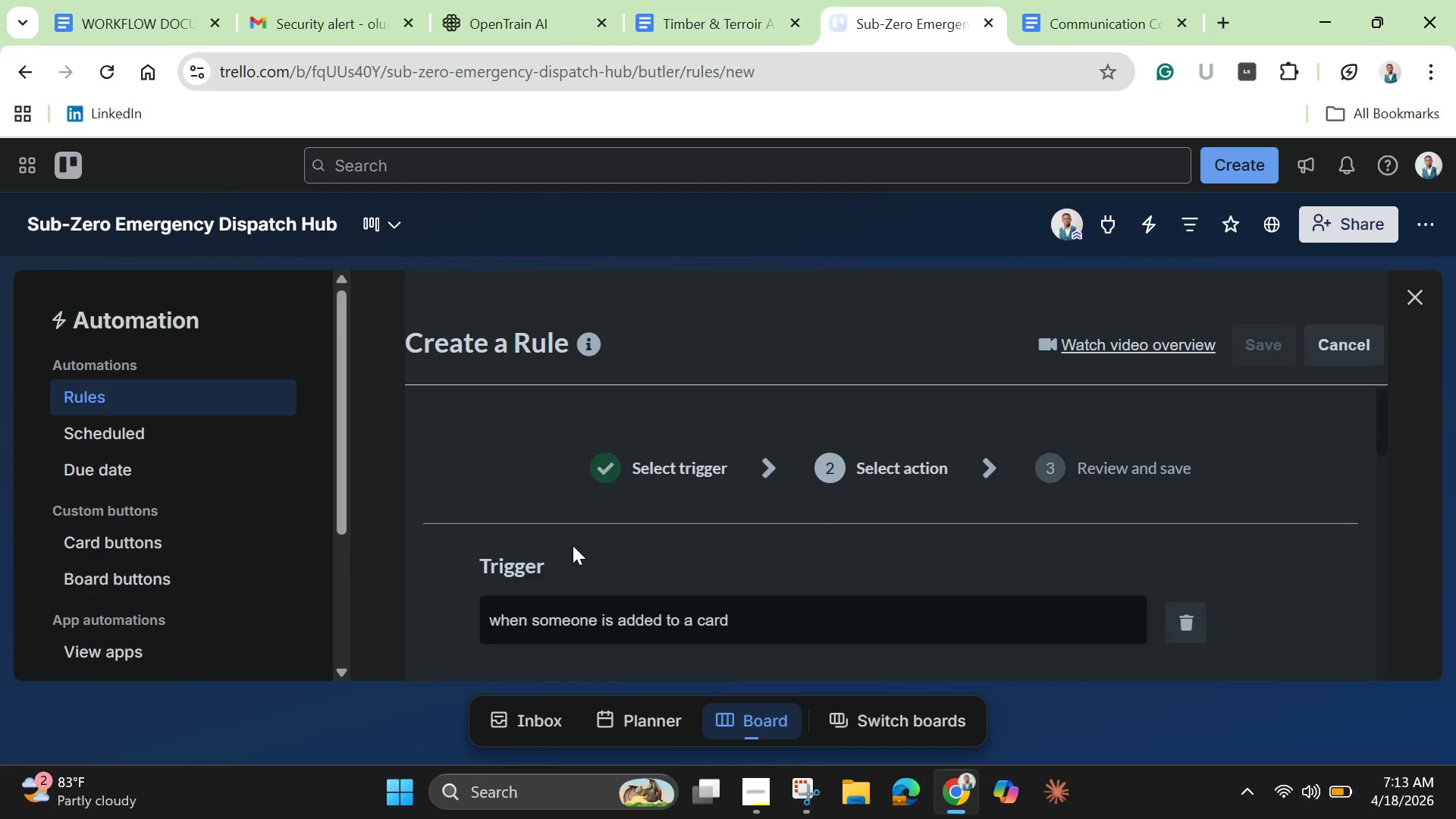 
scroll: coordinate [566, 568], scroll_direction: down, amount: 2.0
 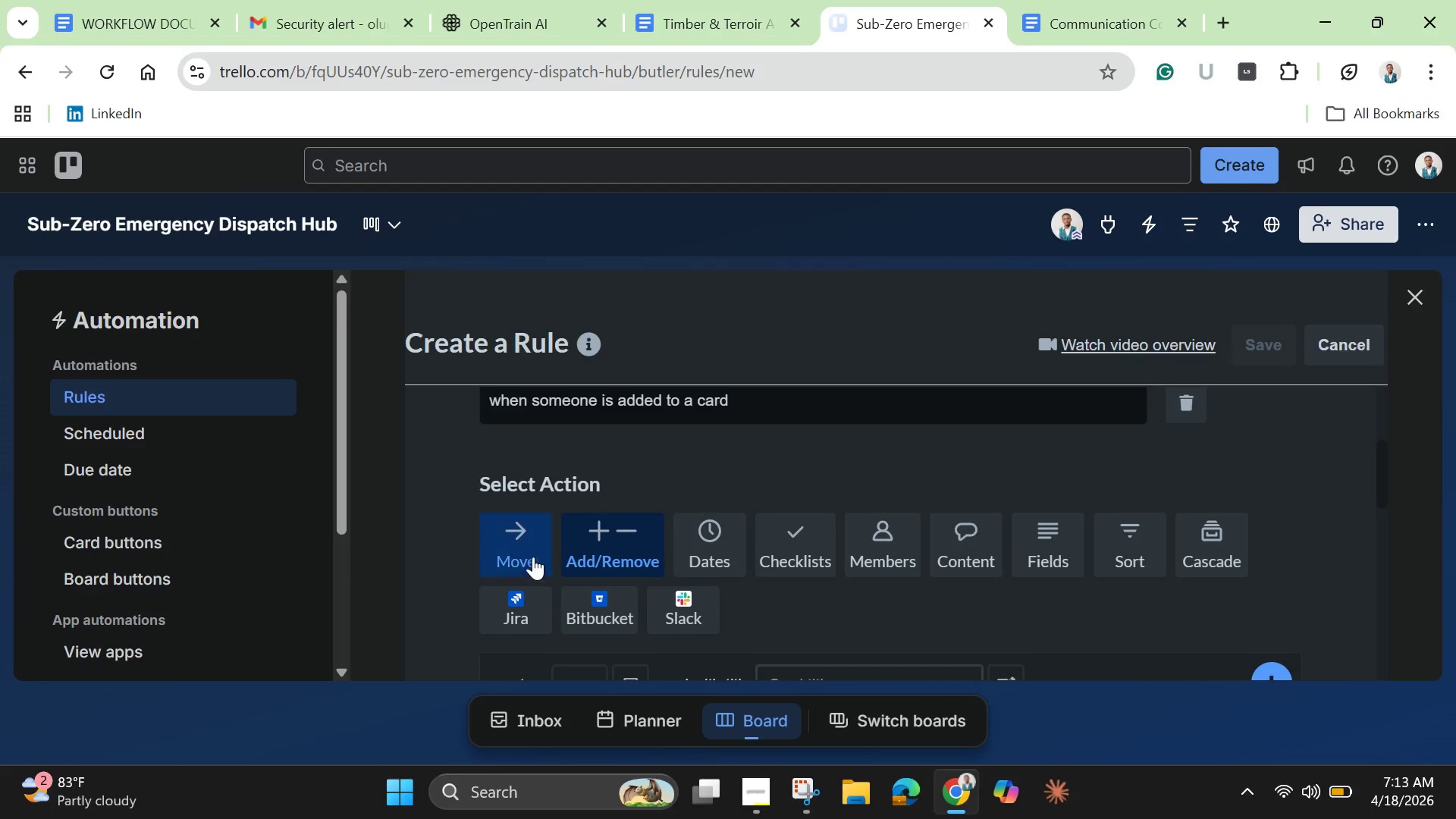 
left_click([532, 555])
 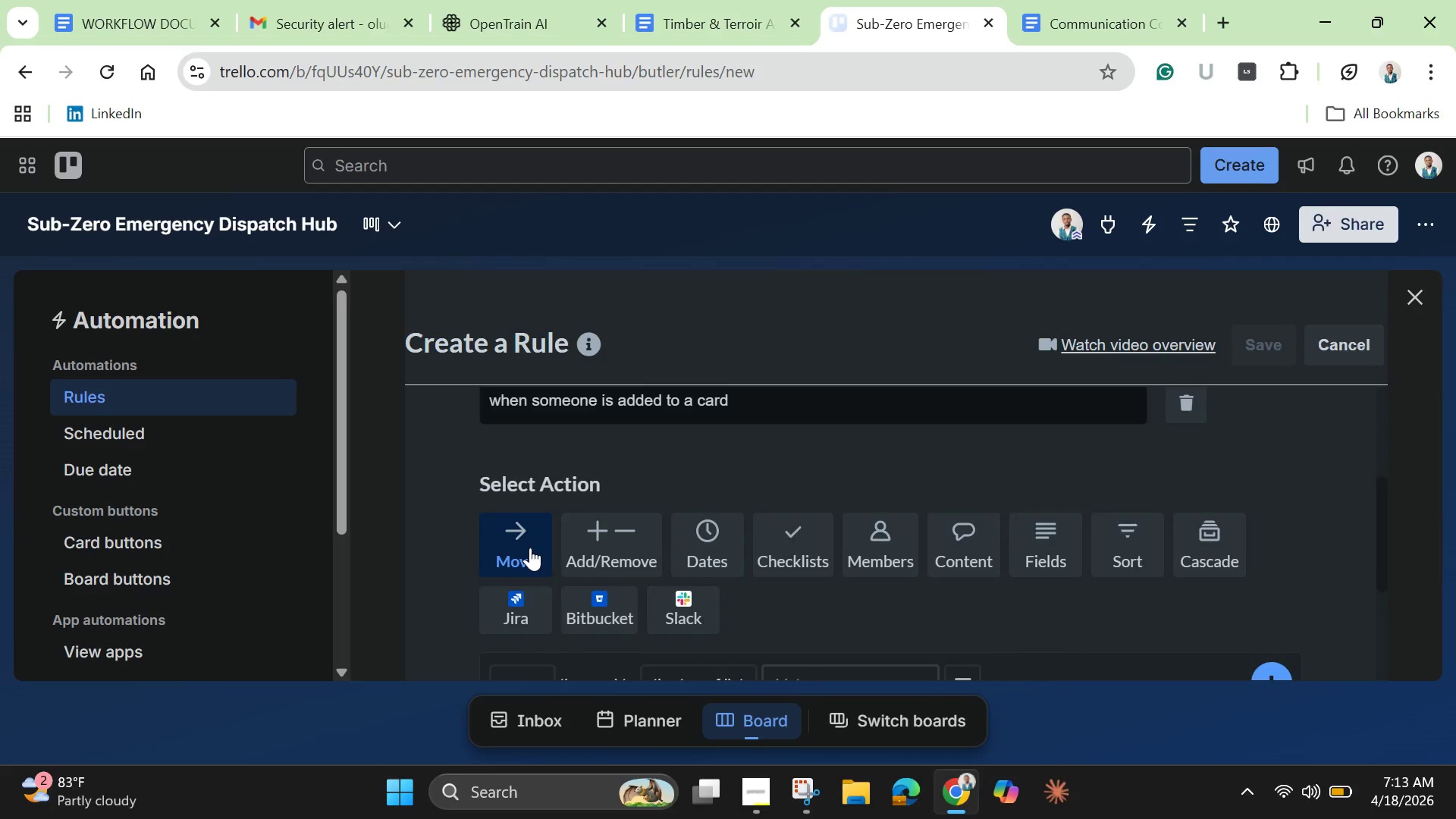 
scroll: coordinate [530, 548], scroll_direction: down, amount: 2.0
 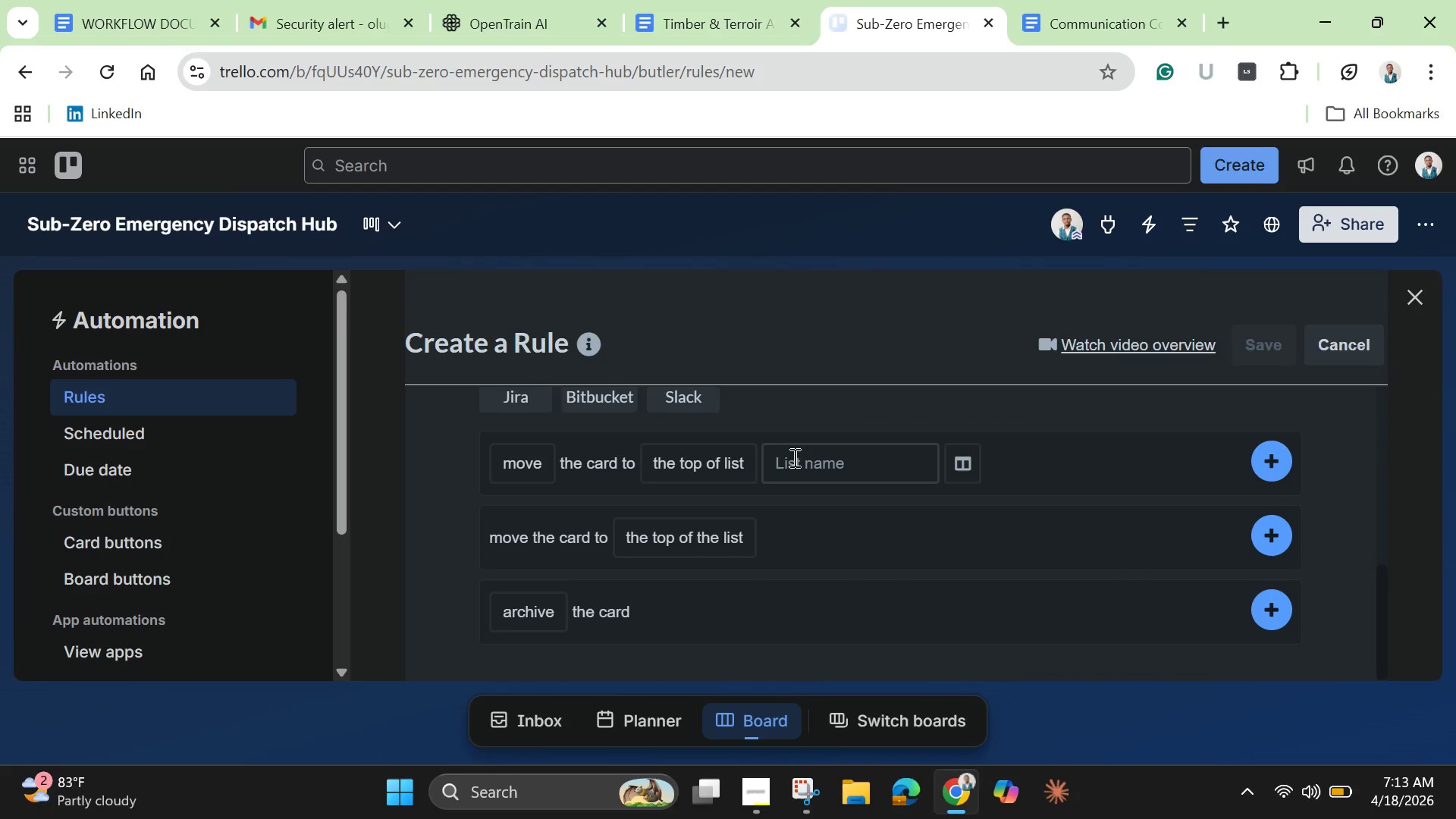 
left_click([793, 457])
 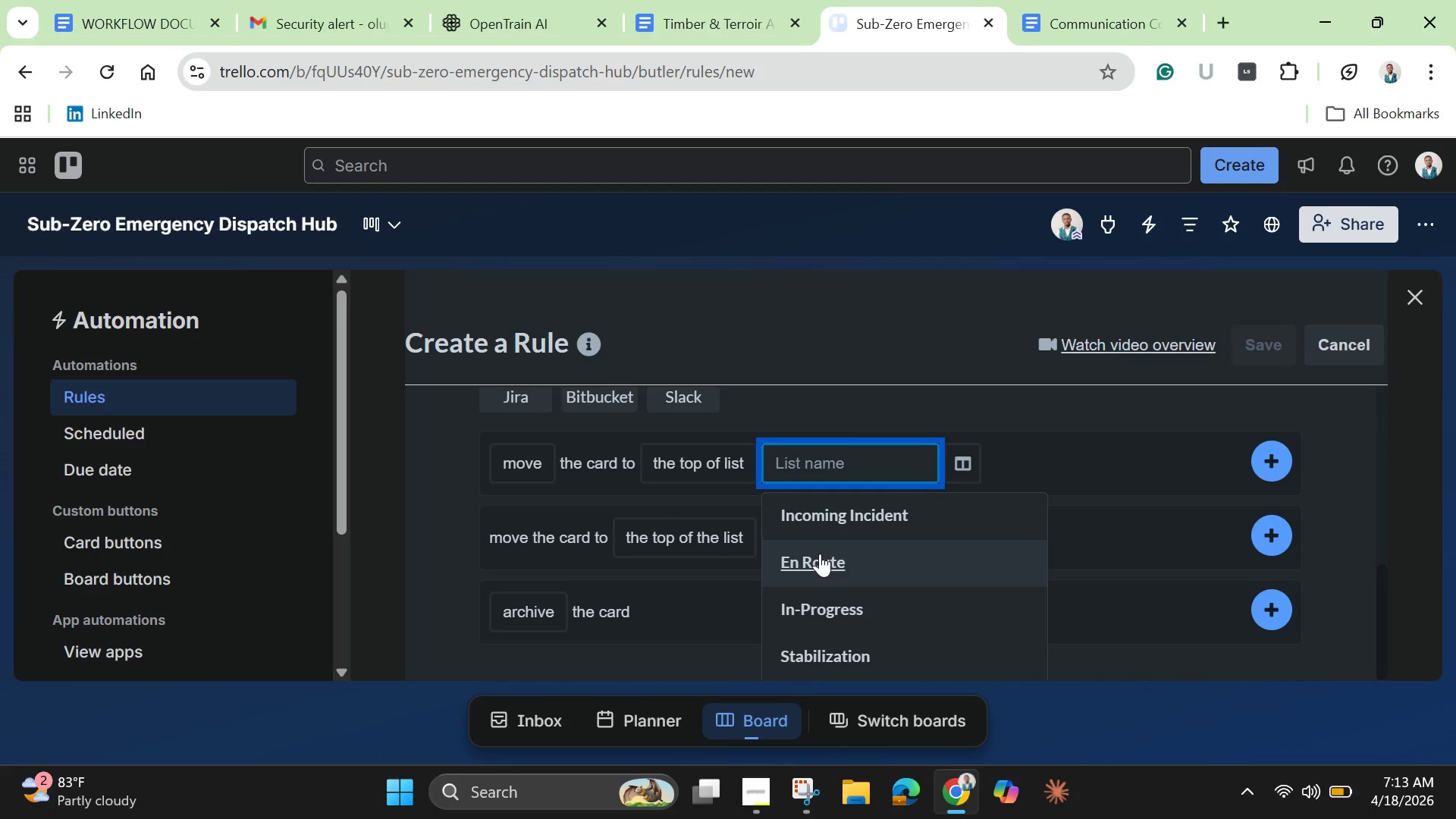 
left_click([820, 554])
 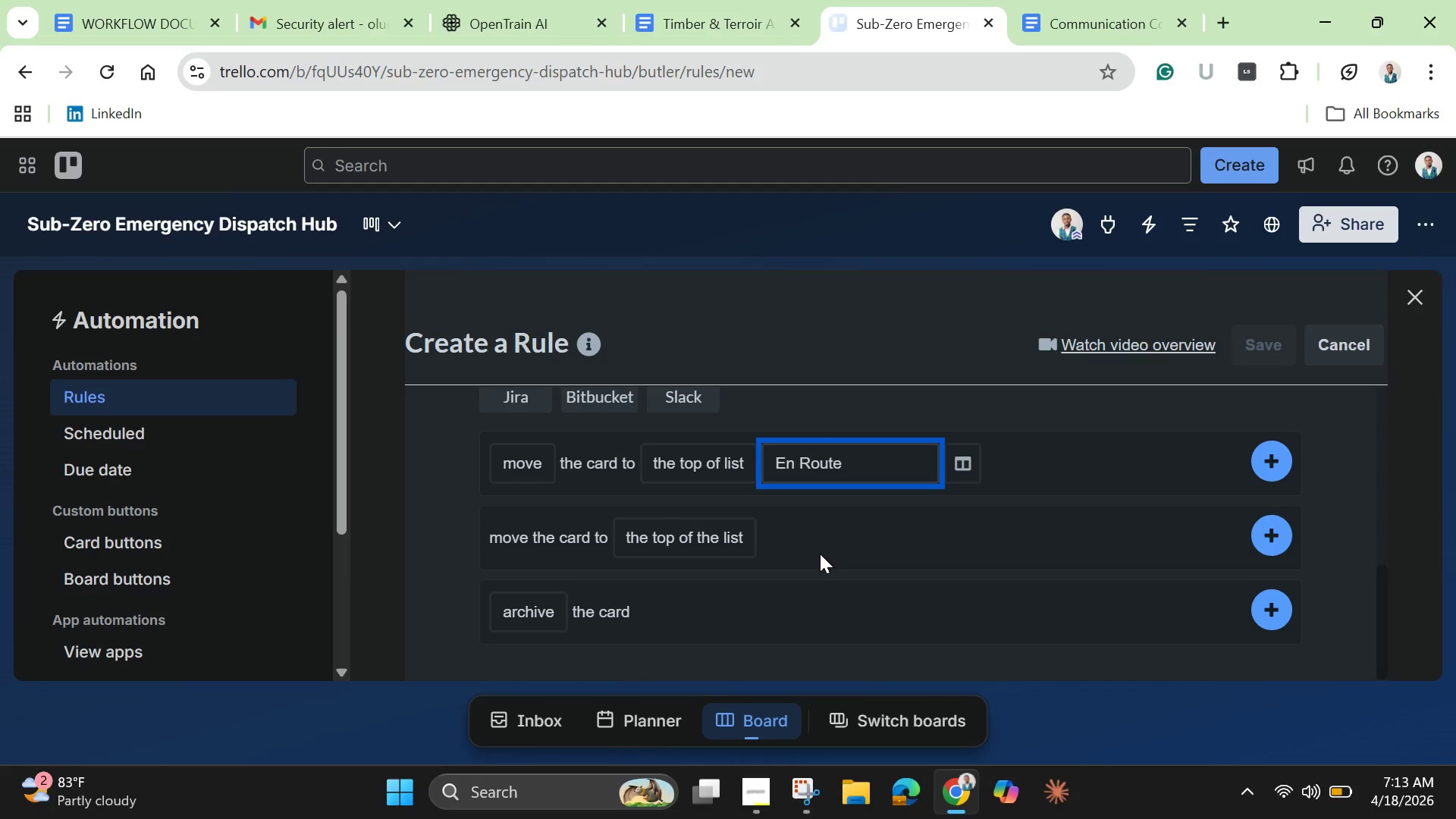 
wait(34.33)
 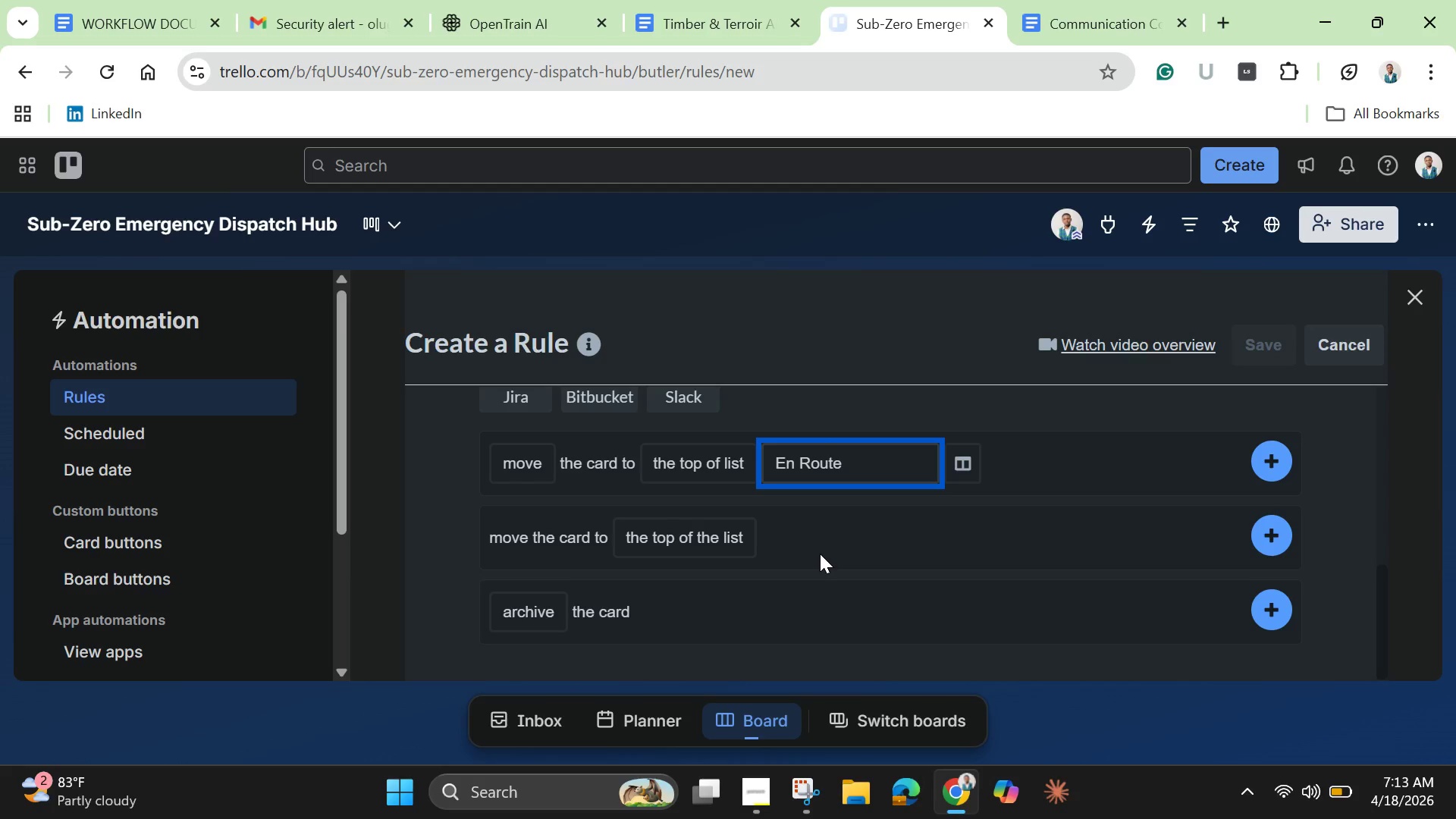 
left_click([1269, 466])
 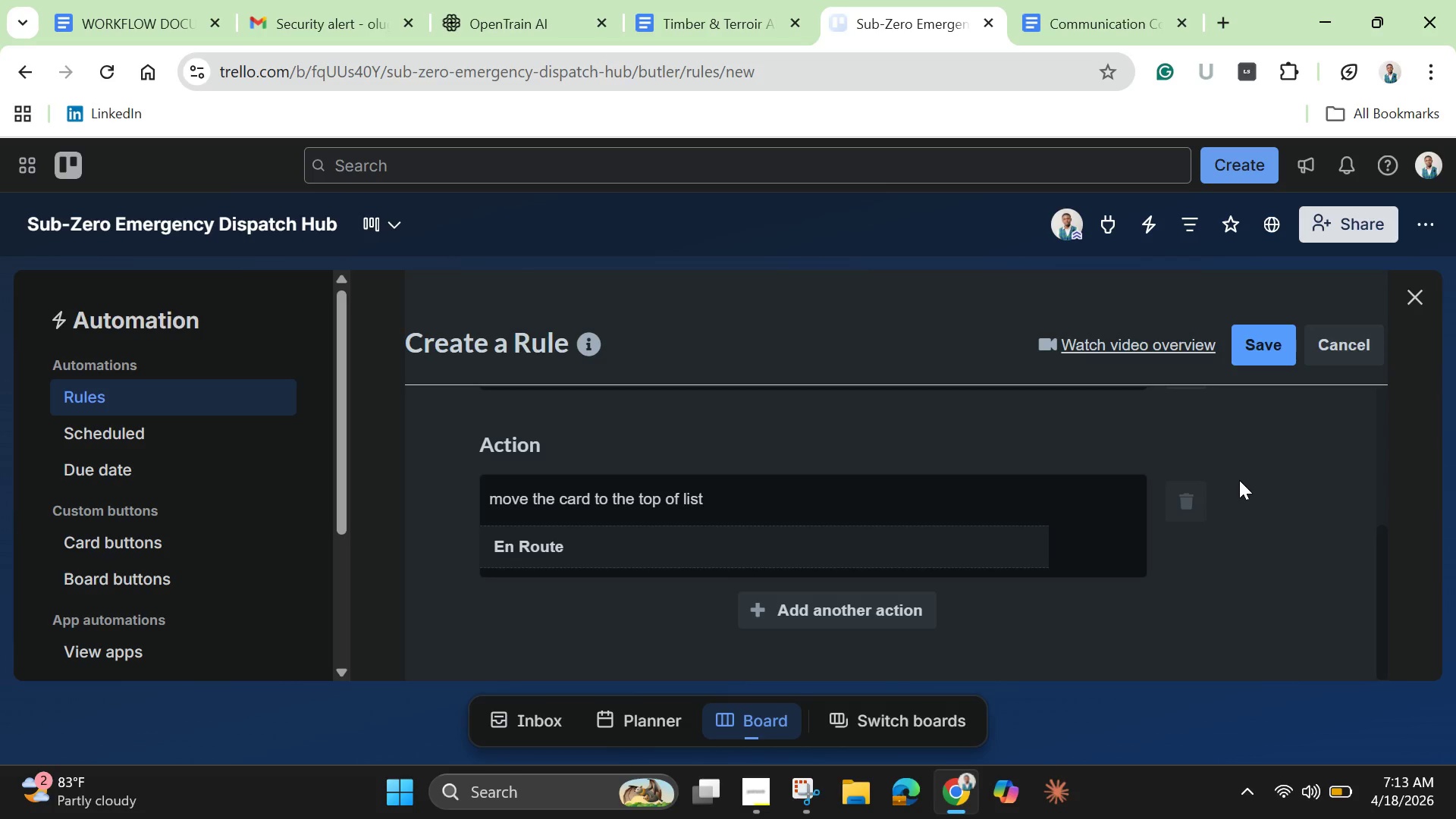 
scroll: coordinate [990, 549], scroll_direction: down, amount: 2.0
 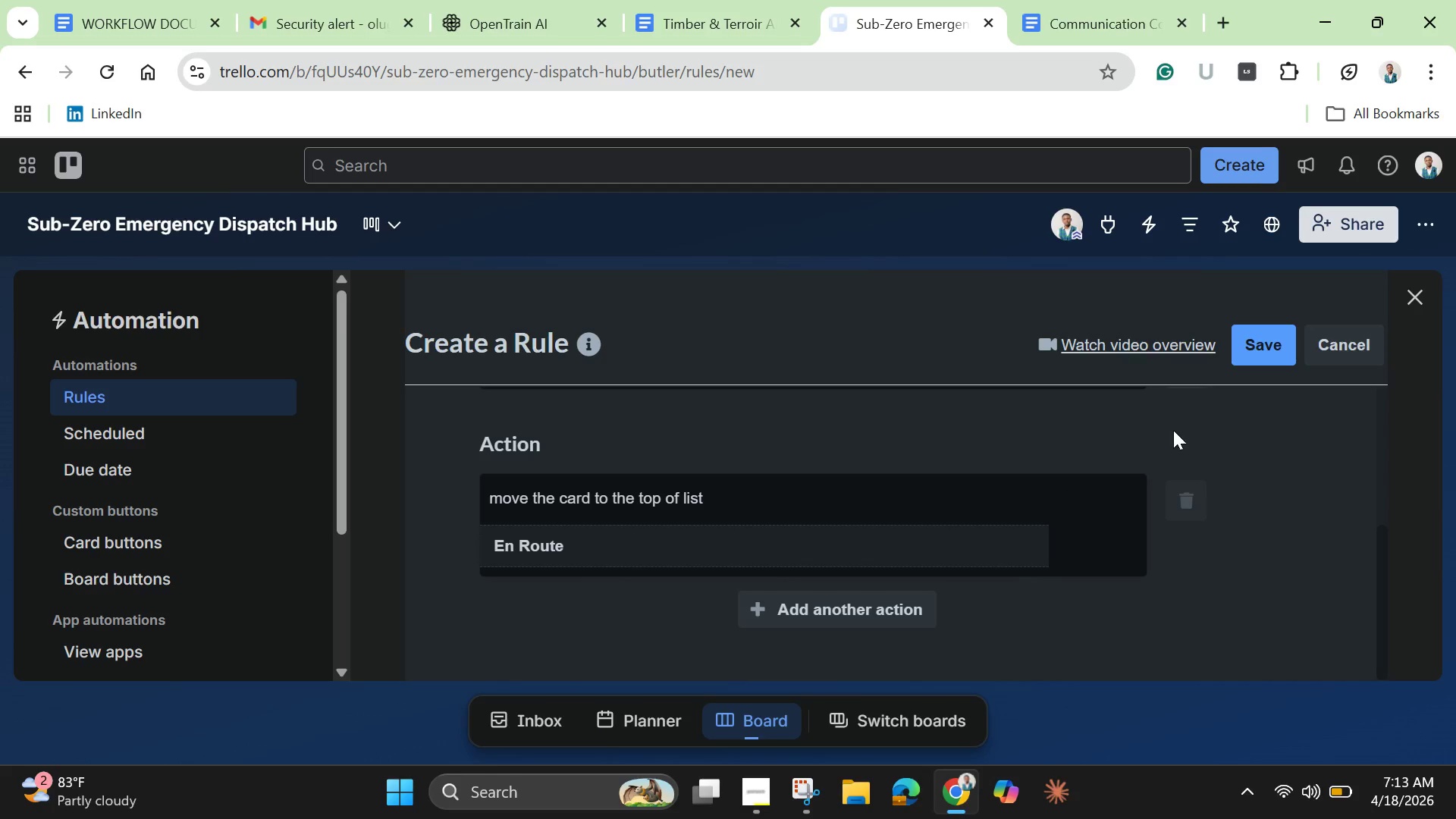 
left_click([1259, 347])
 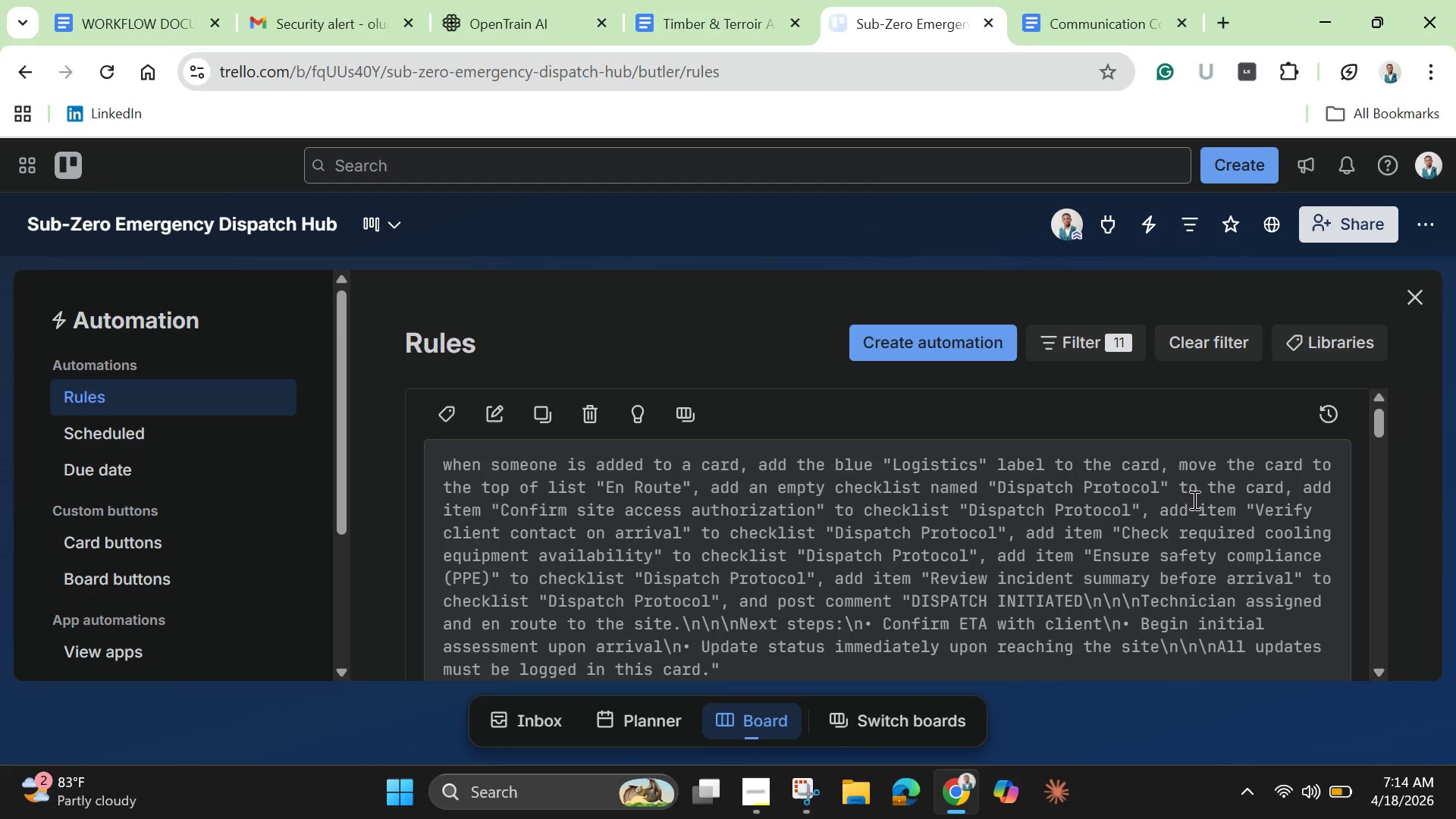 
wait(27.94)
 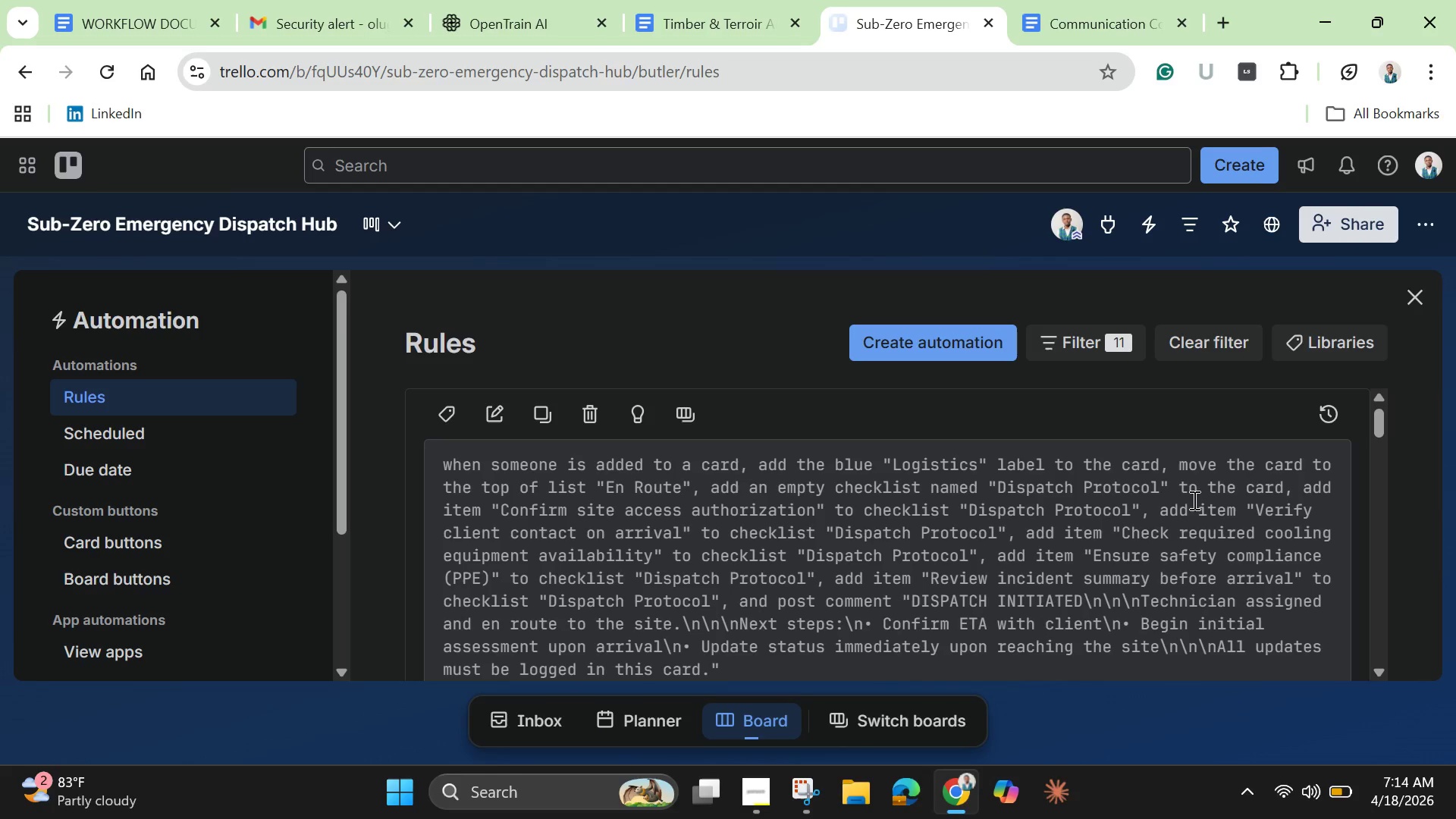 
scroll: coordinate [1221, 495], scroll_direction: down, amount: 1.0
 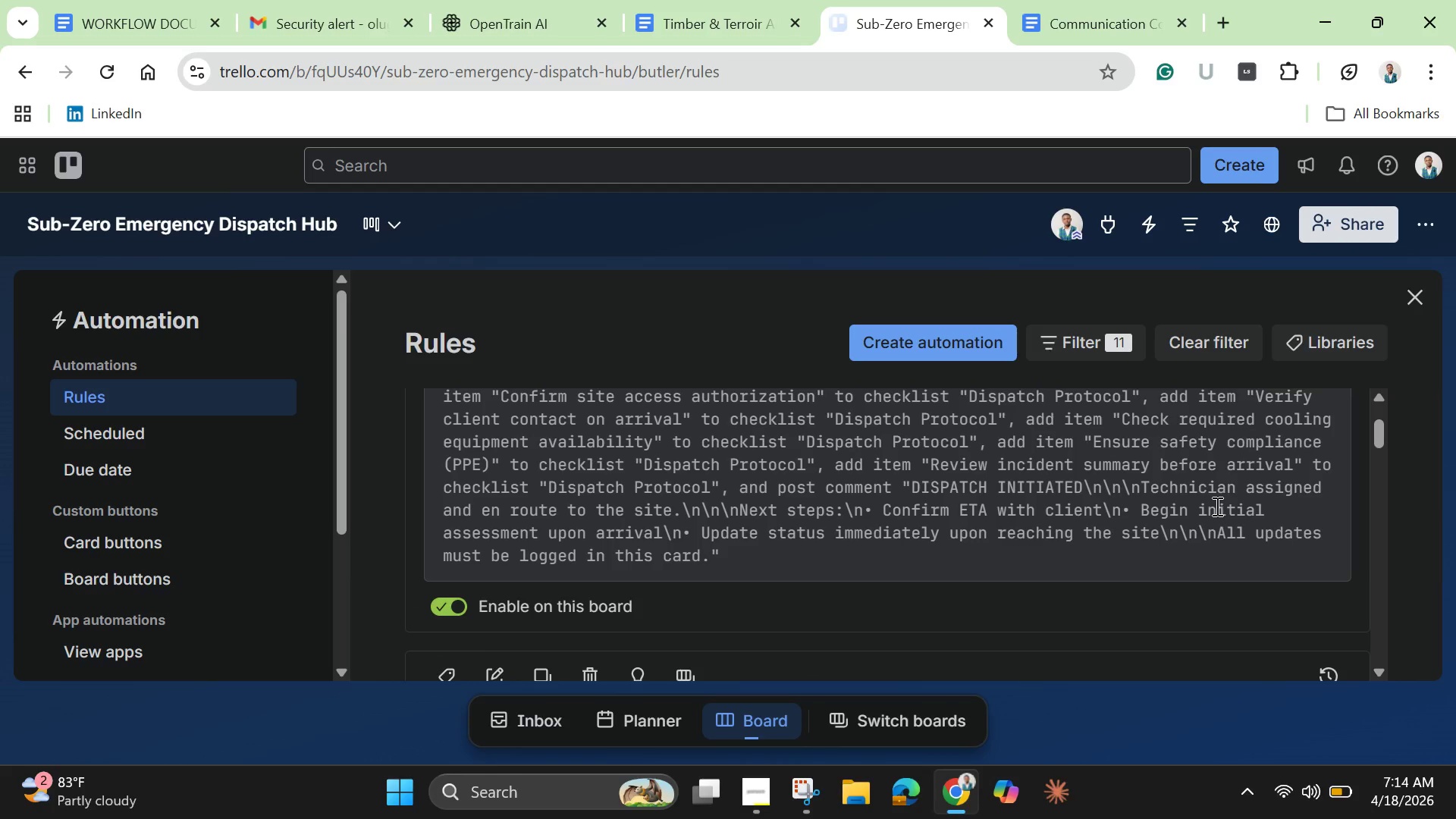 
wait(11.03)
 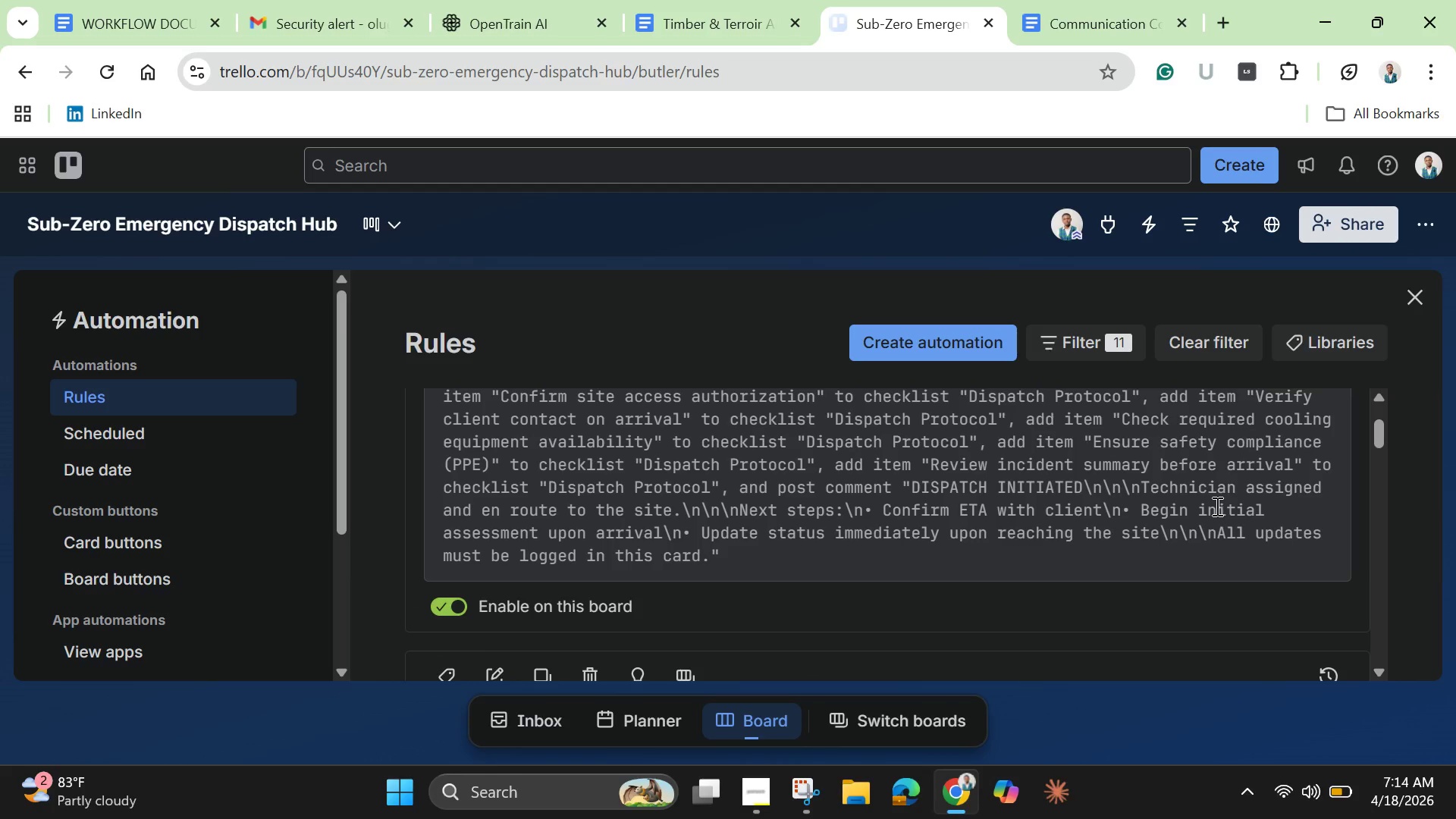 
left_click_drag(start_coordinate=[1378, 431], to_coordinate=[1382, 425])
 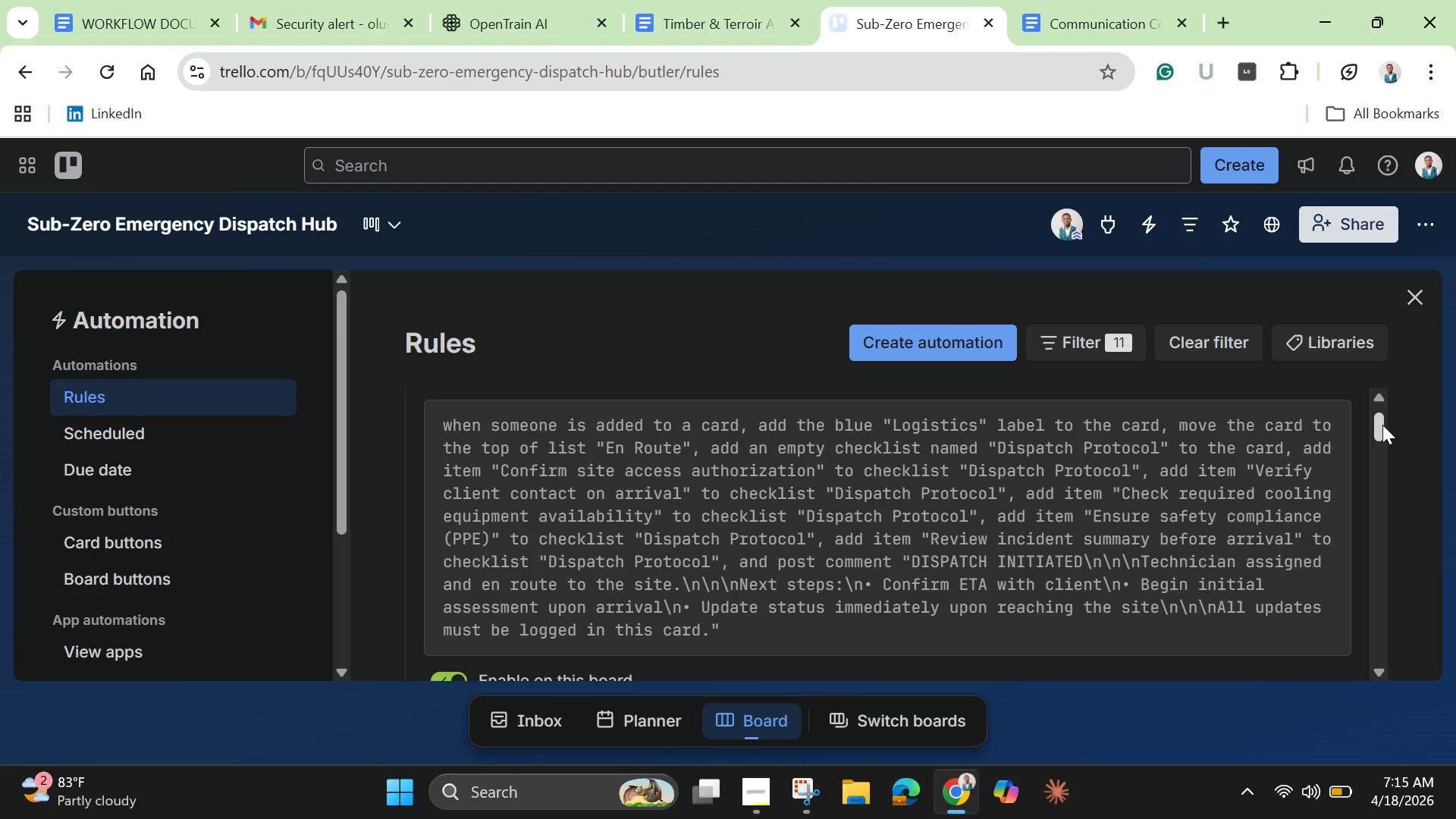 
wait(61.11)
 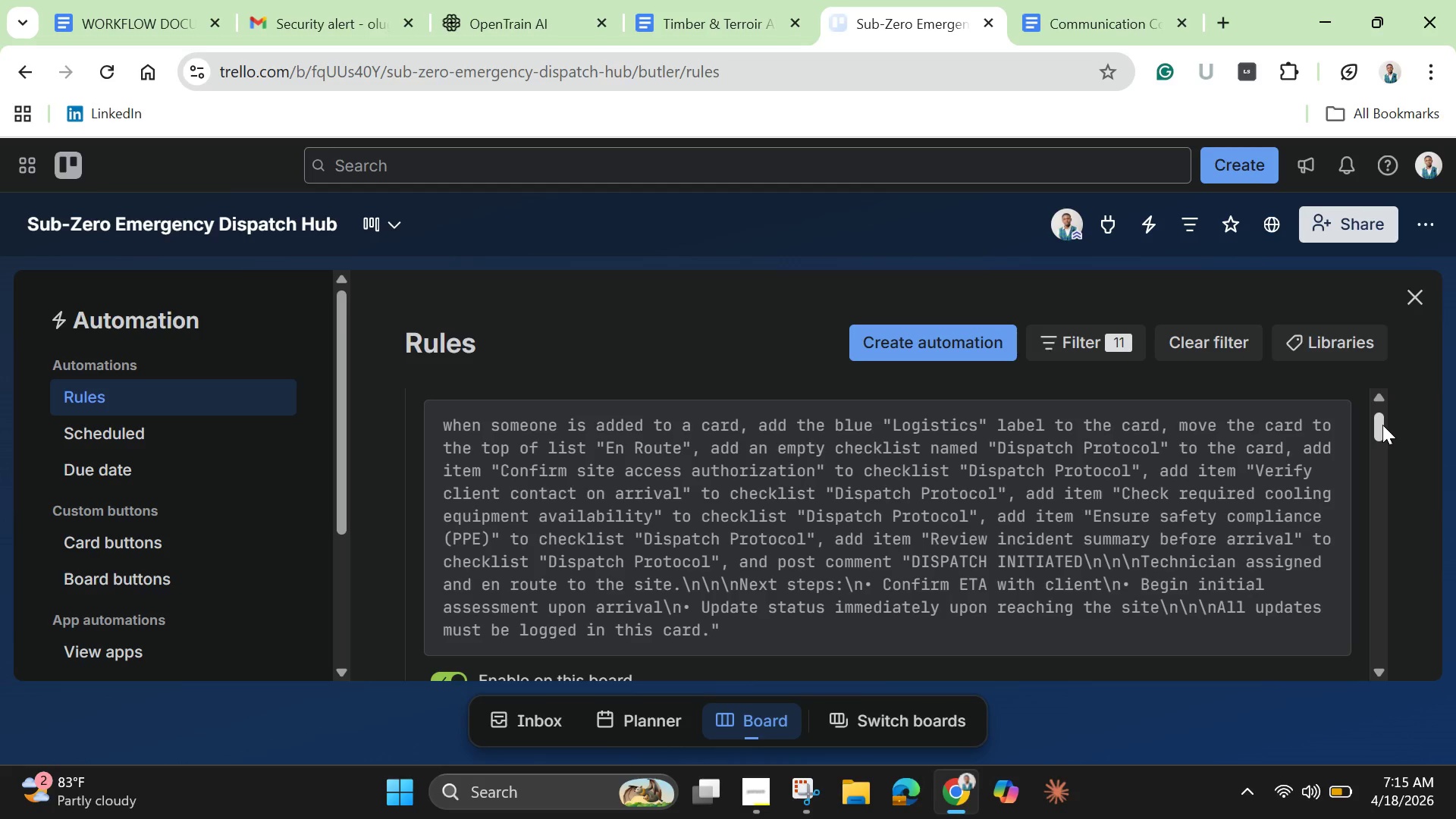 
scroll: coordinate [895, 463], scroll_direction: down, amount: 1.0
 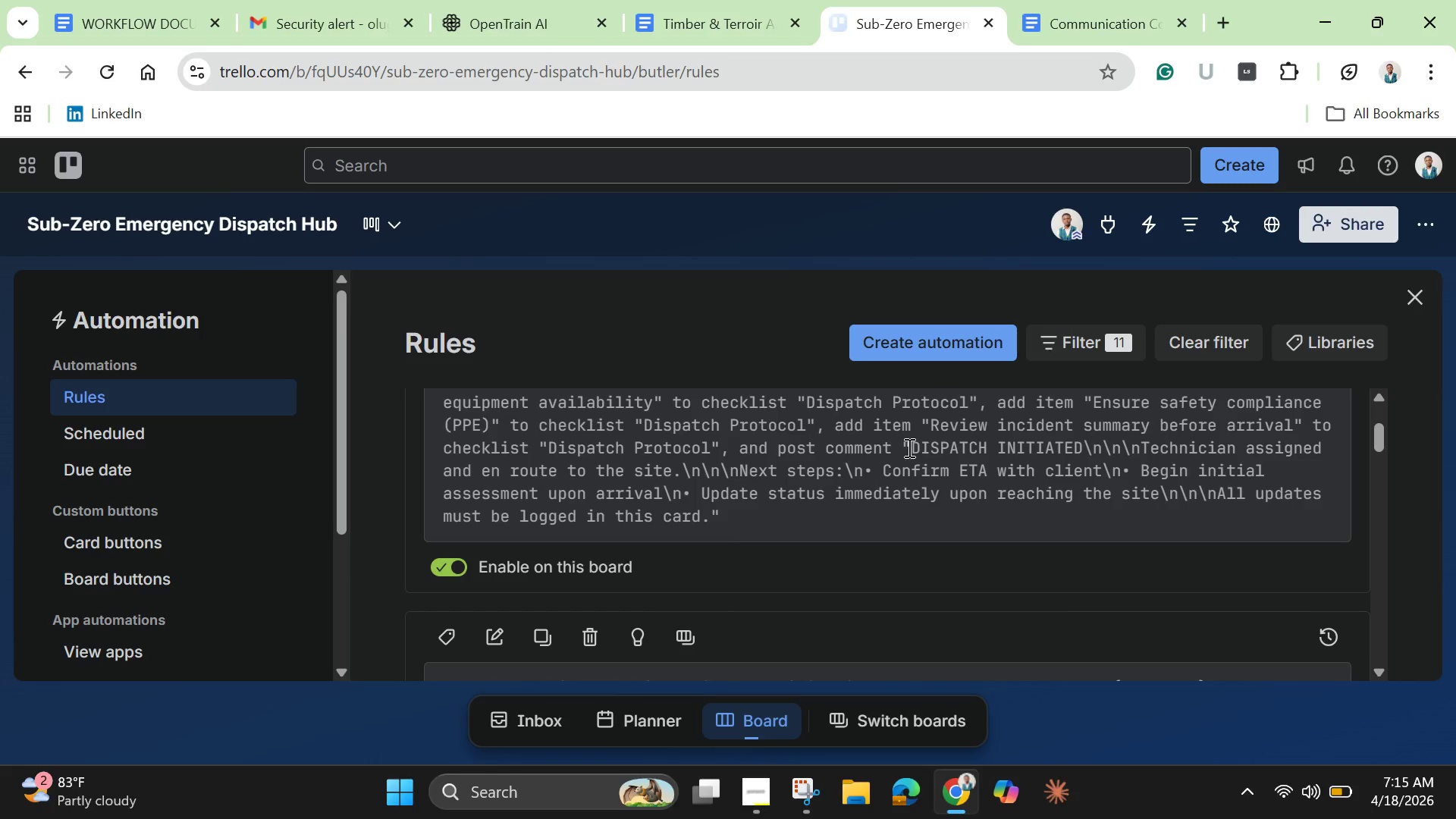 
scroll: coordinate [908, 447], scroll_direction: up, amount: 1.0
 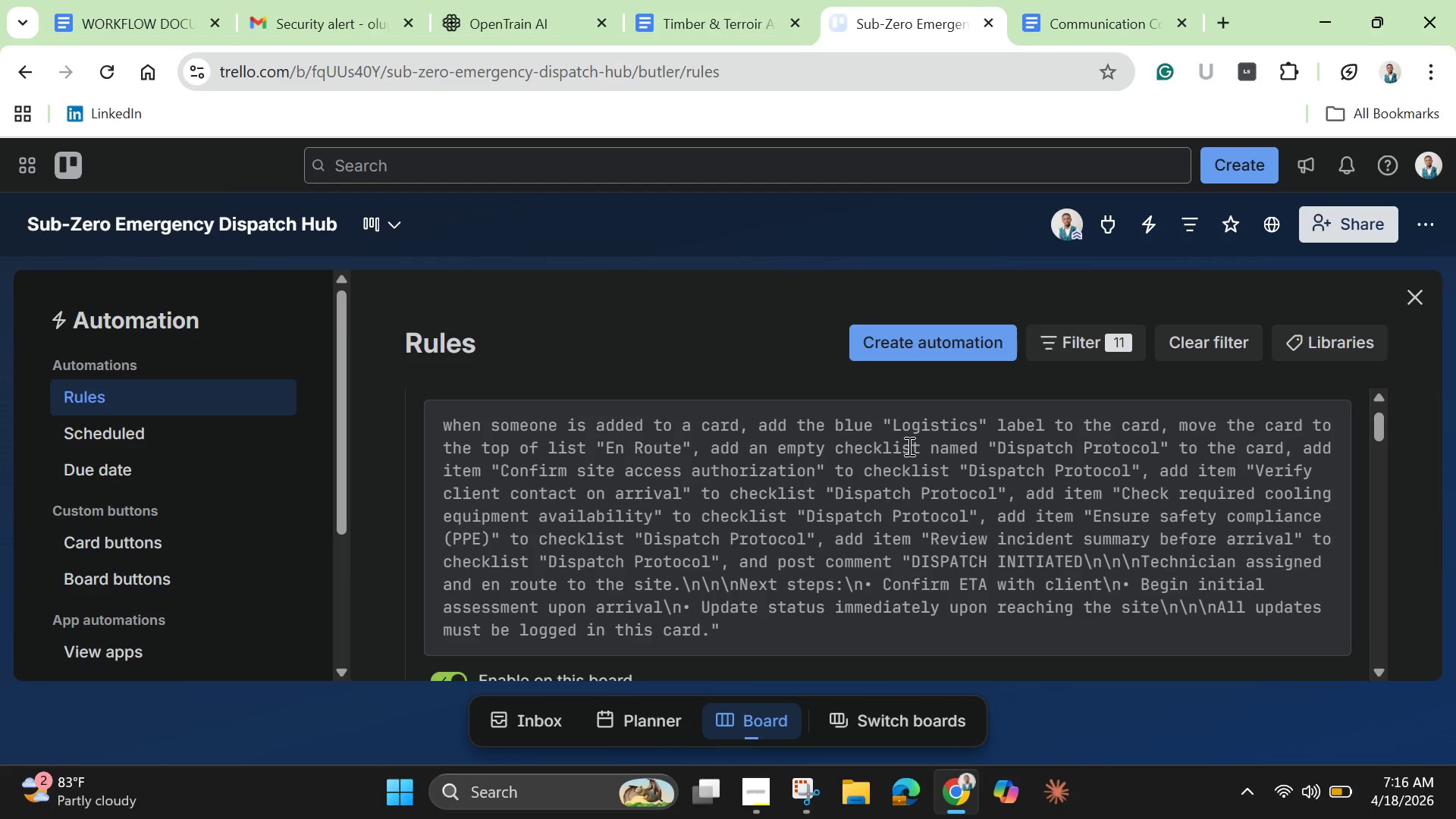 
wait(59.69)
 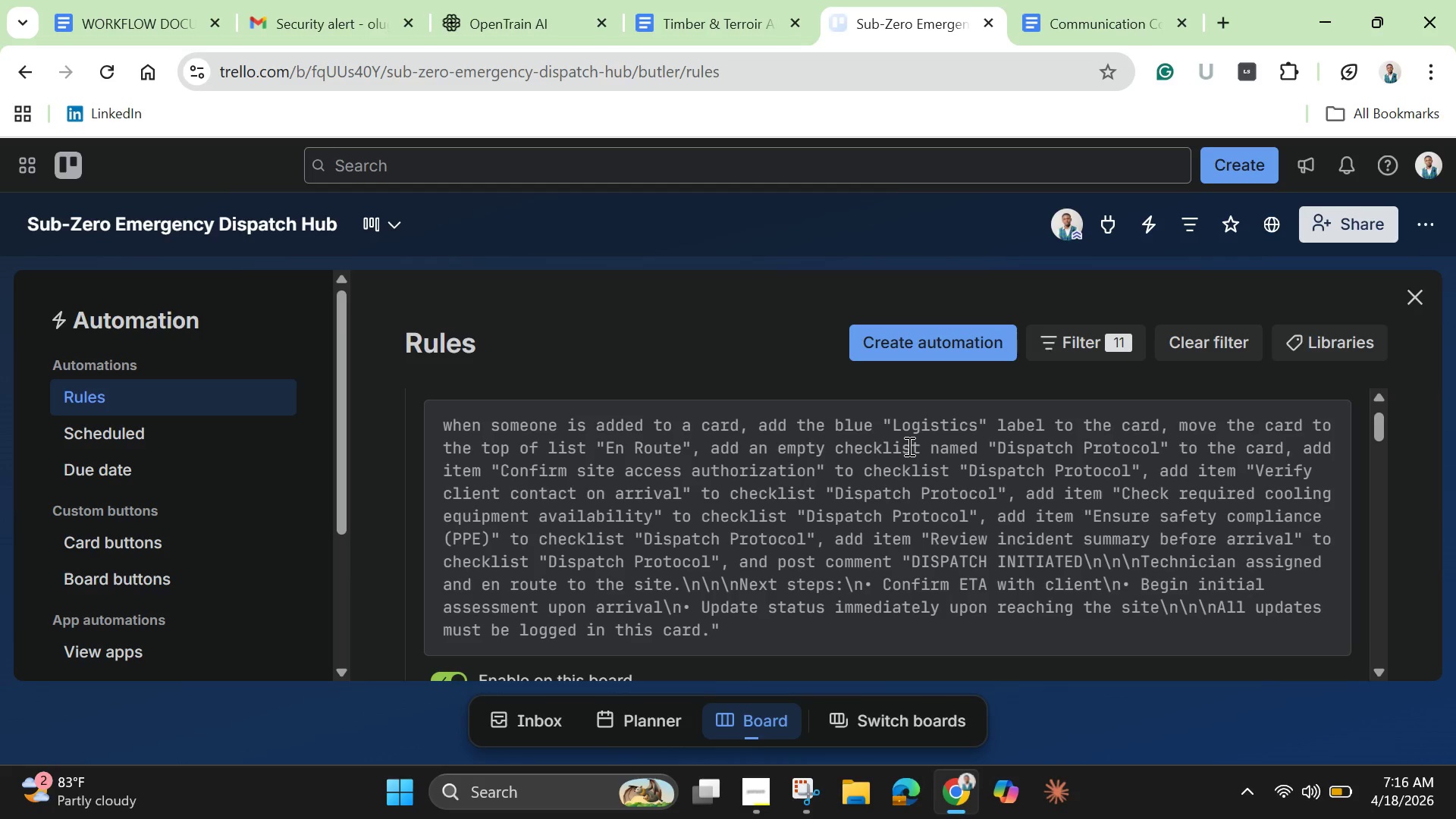 
scroll: coordinate [807, 612], scroll_direction: down, amount: 27.0
 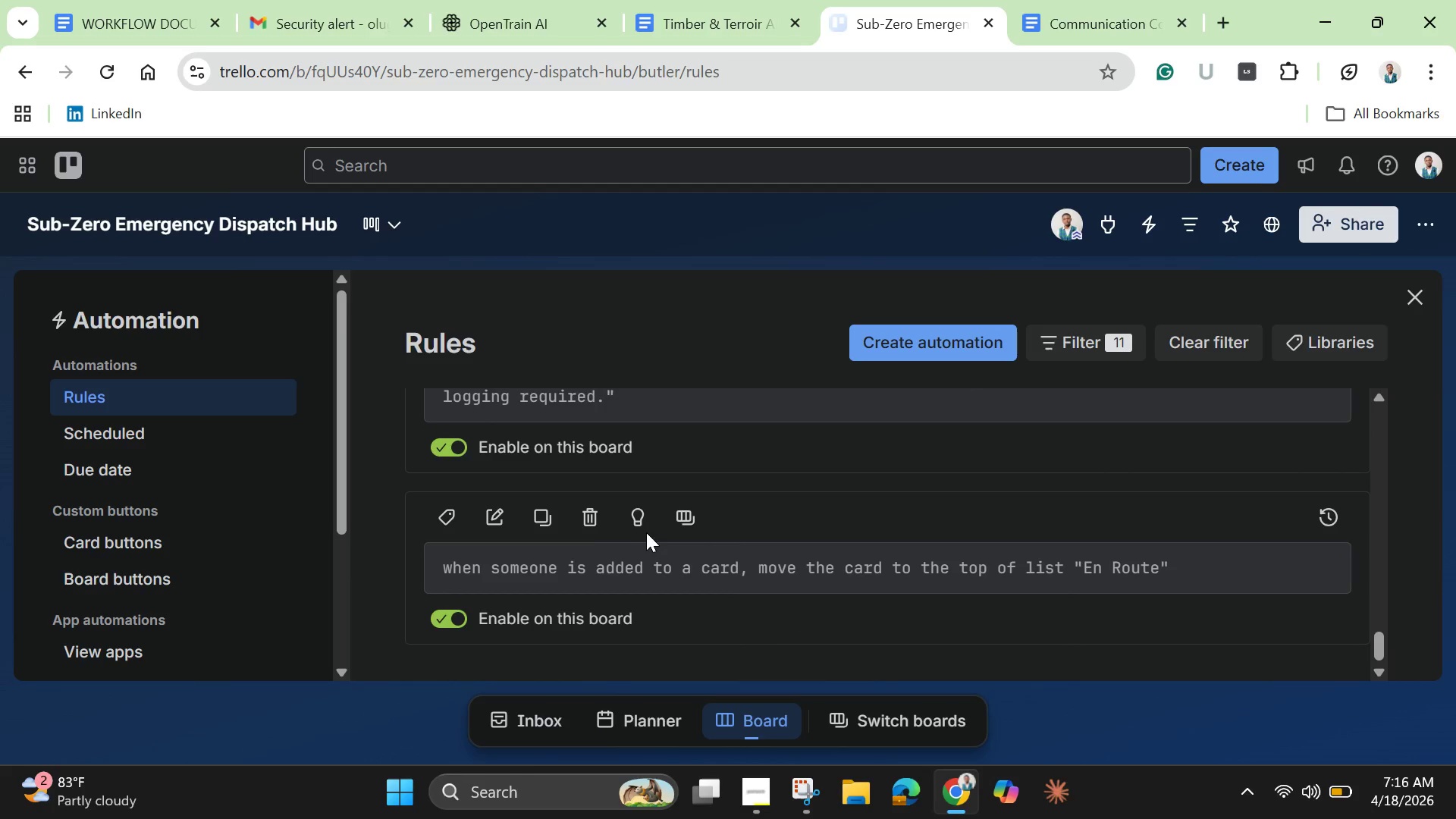 
left_click([602, 527])
 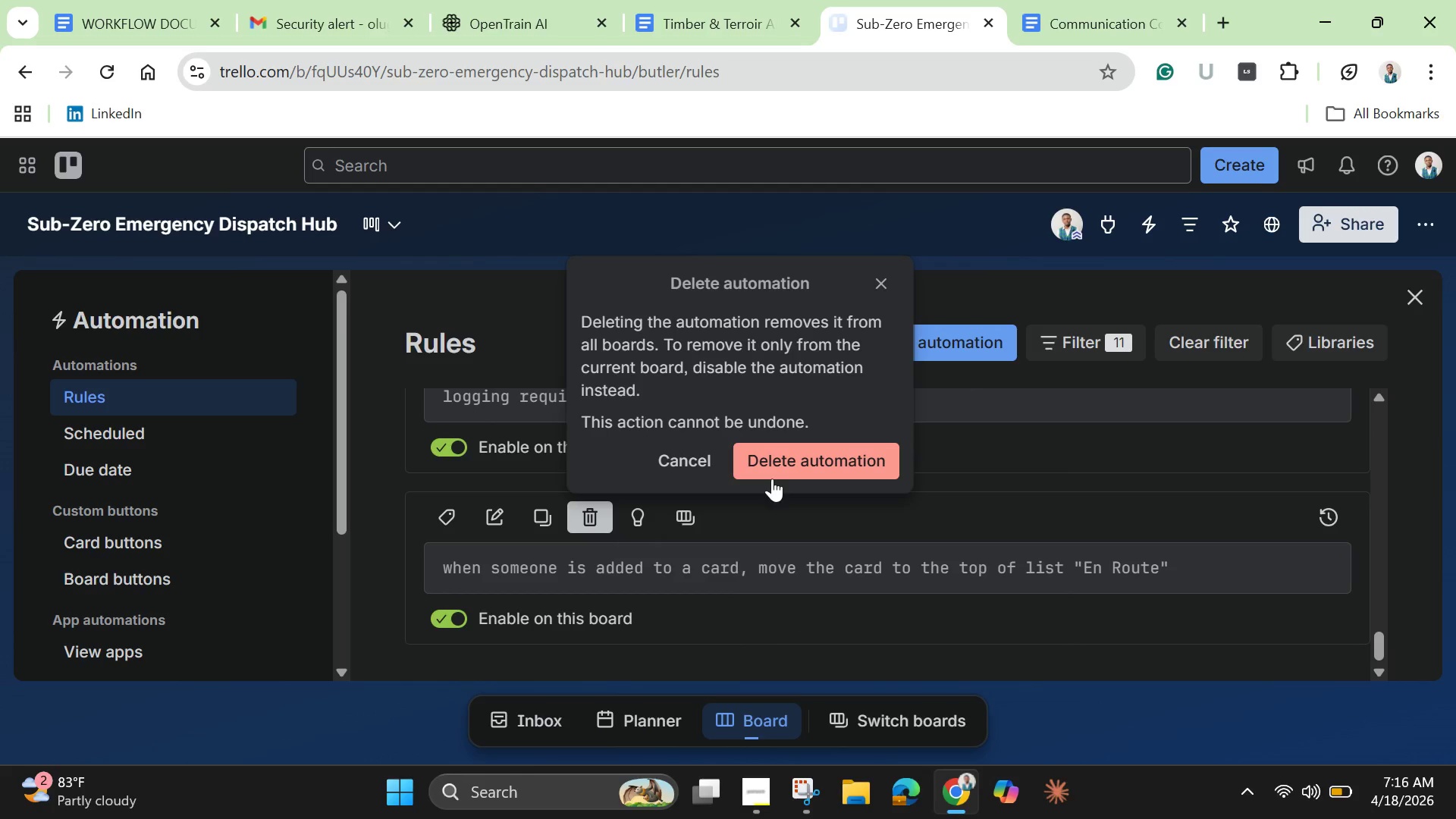 
left_click([780, 469])
 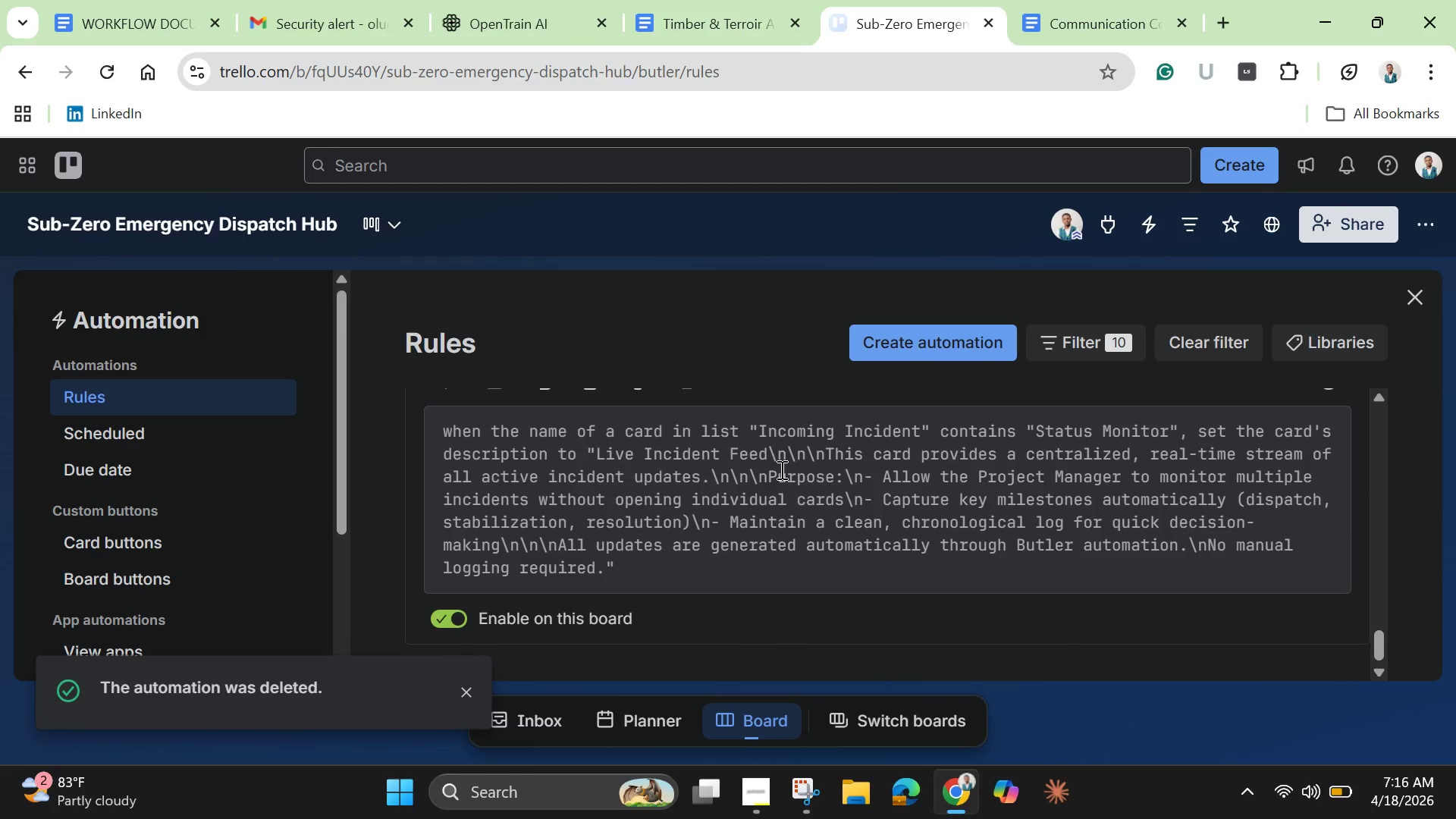 
scroll: coordinate [854, 468], scroll_direction: up, amount: 26.0
 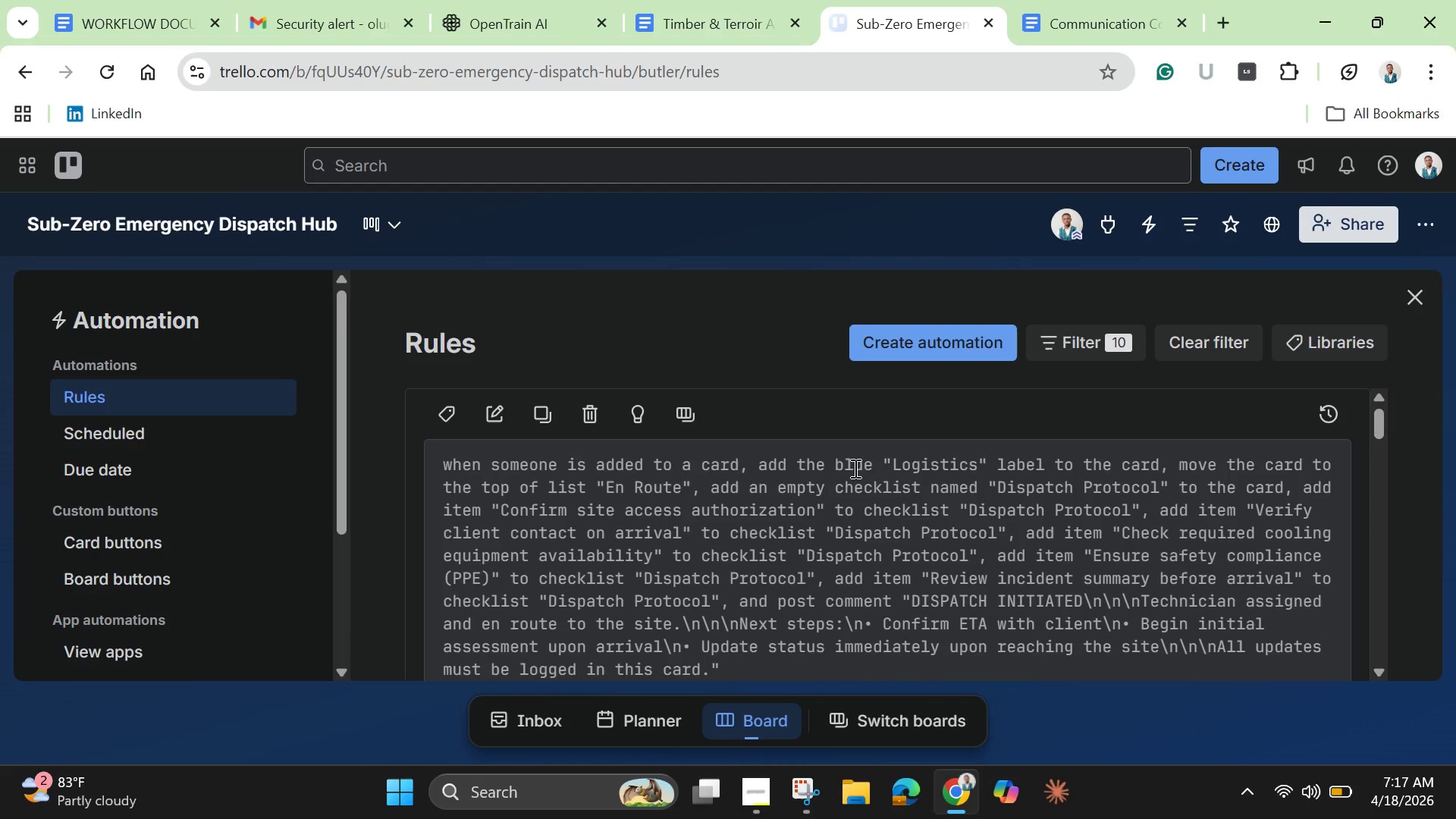 
wait(22.39)
 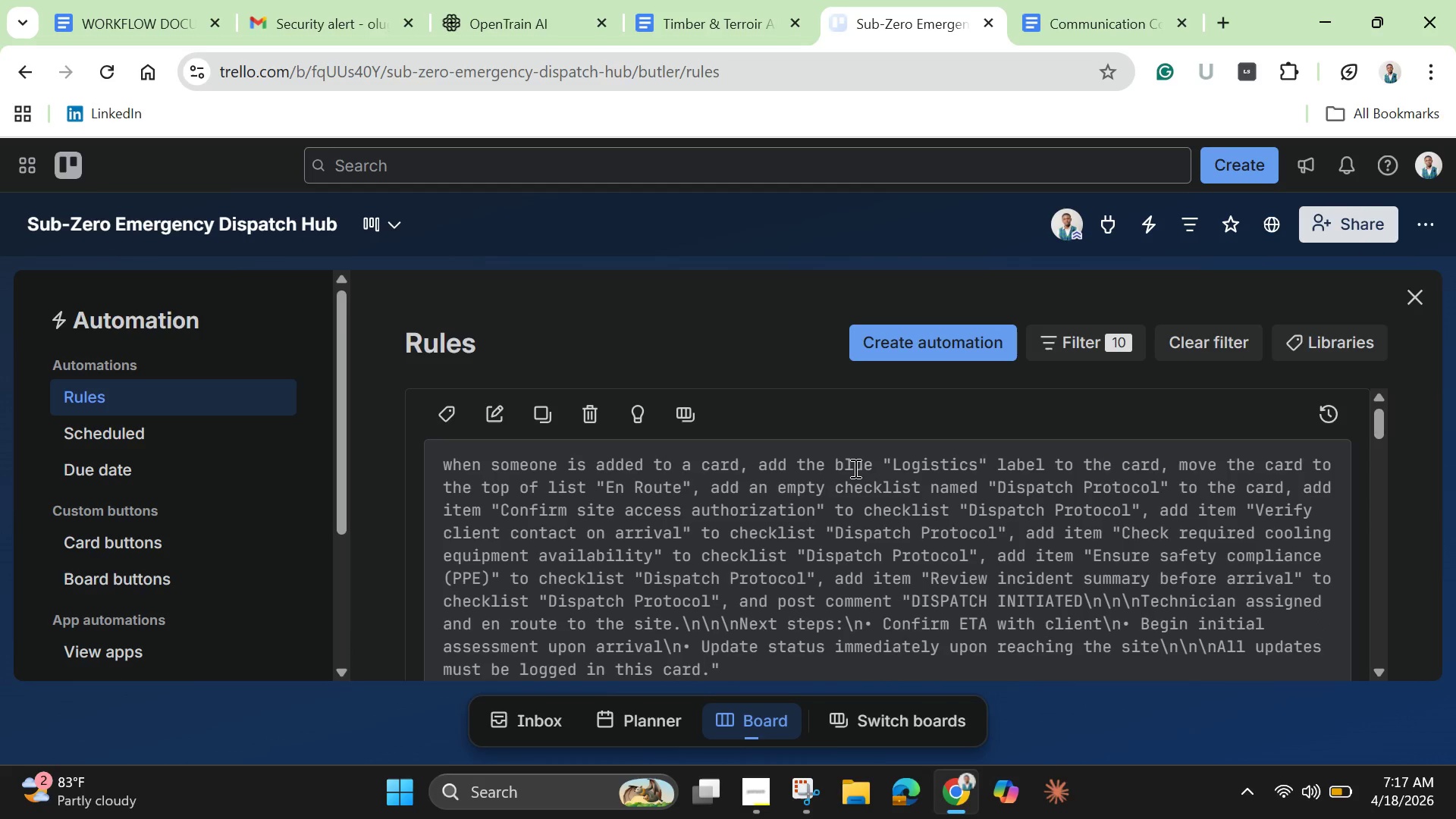 
scroll: coordinate [882, 492], scroll_direction: down, amount: 1.0
 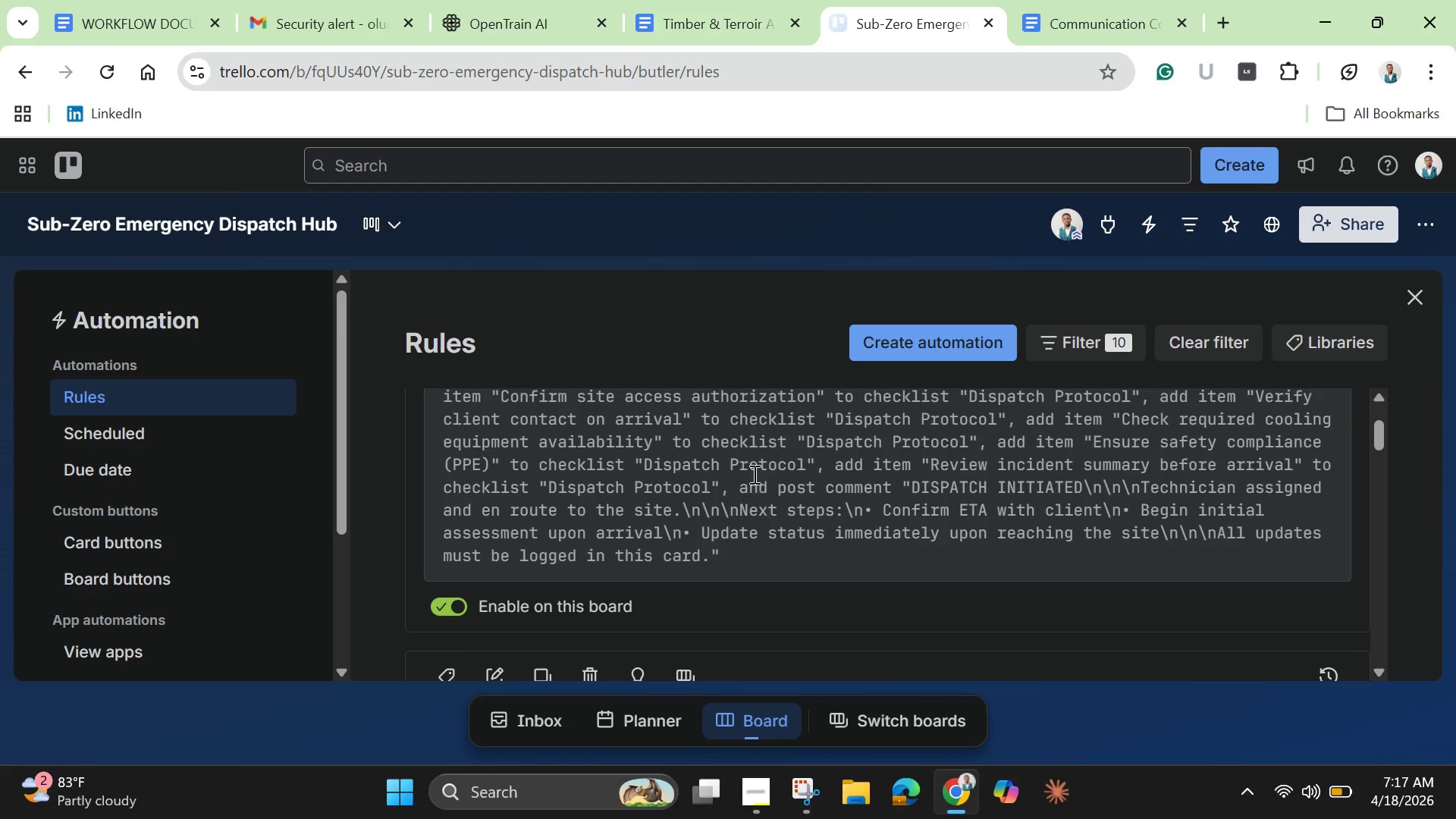 
scroll: coordinate [753, 474], scroll_direction: up, amount: 1.0
 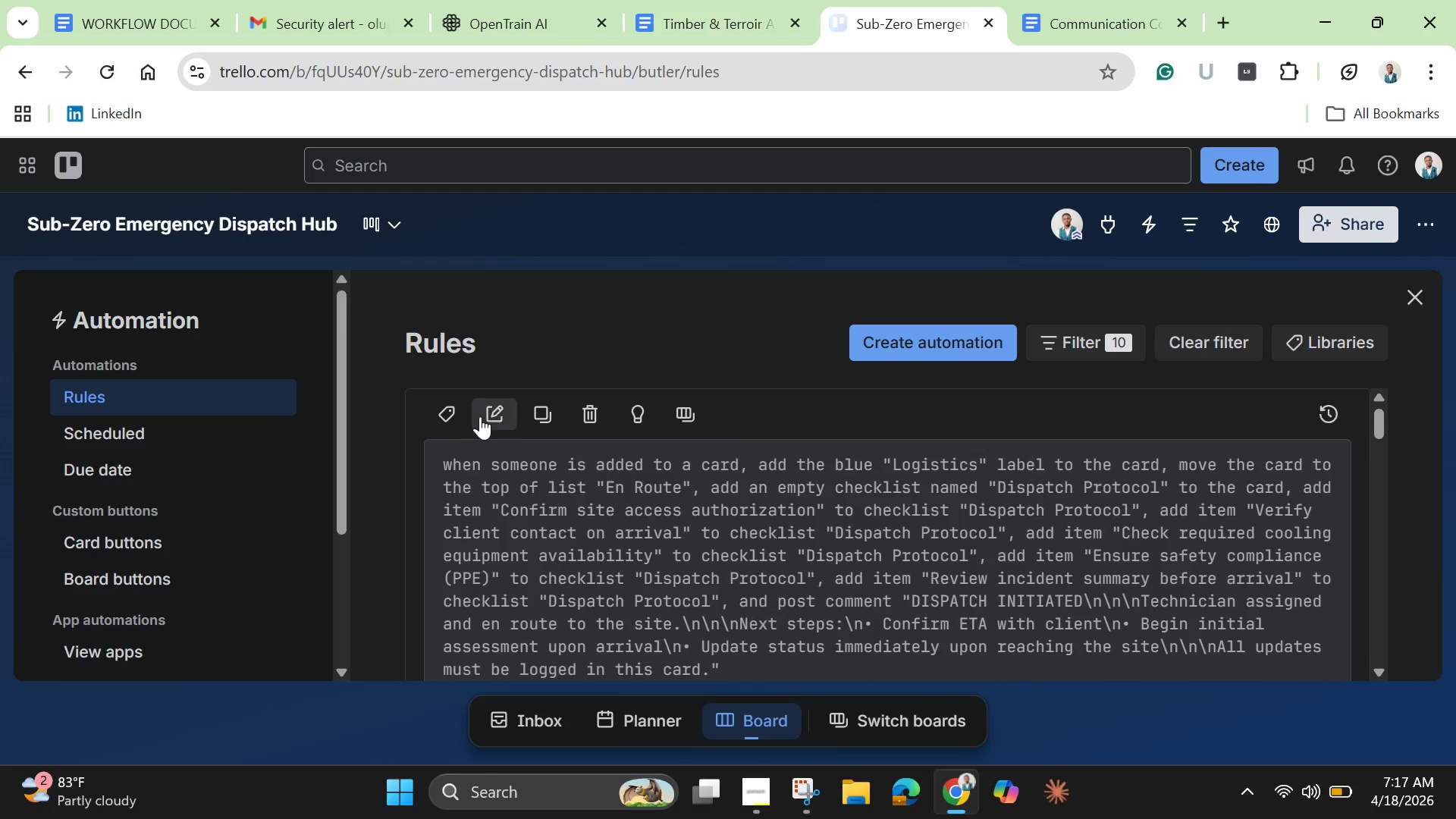 
left_click([479, 415])
 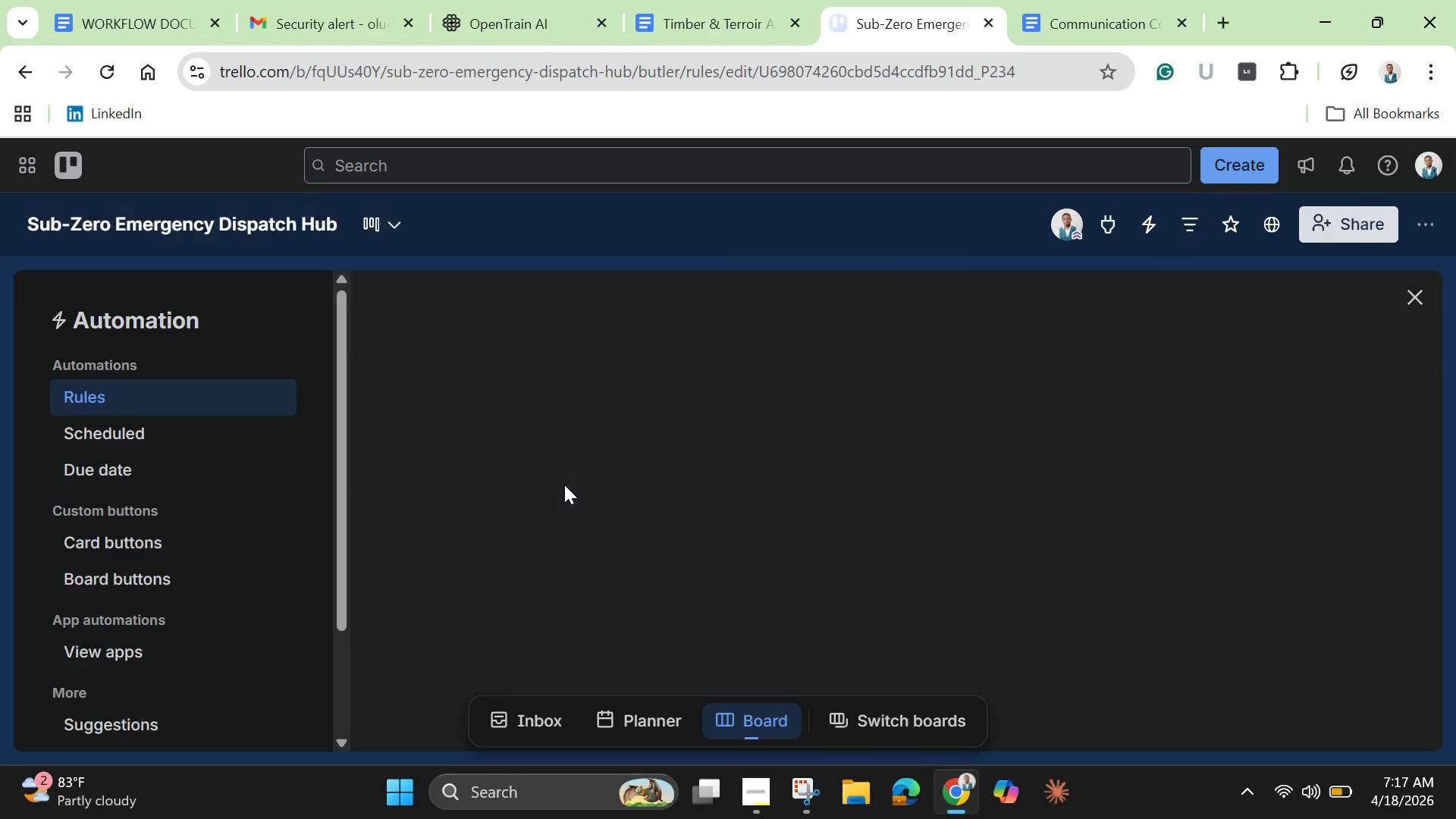 
scroll: coordinate [678, 517], scroll_direction: down, amount: 25.0
 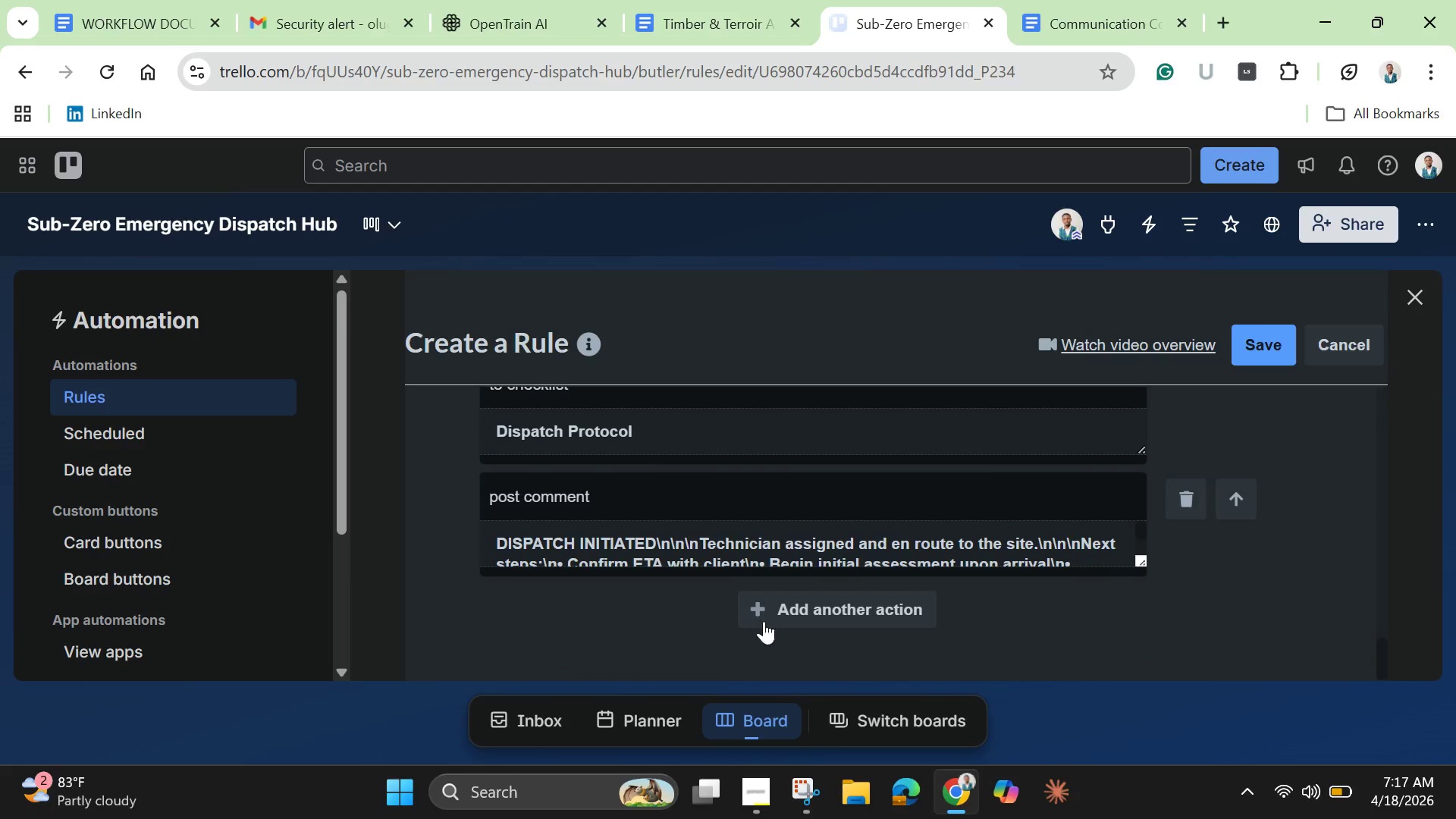 
left_click([781, 610])
 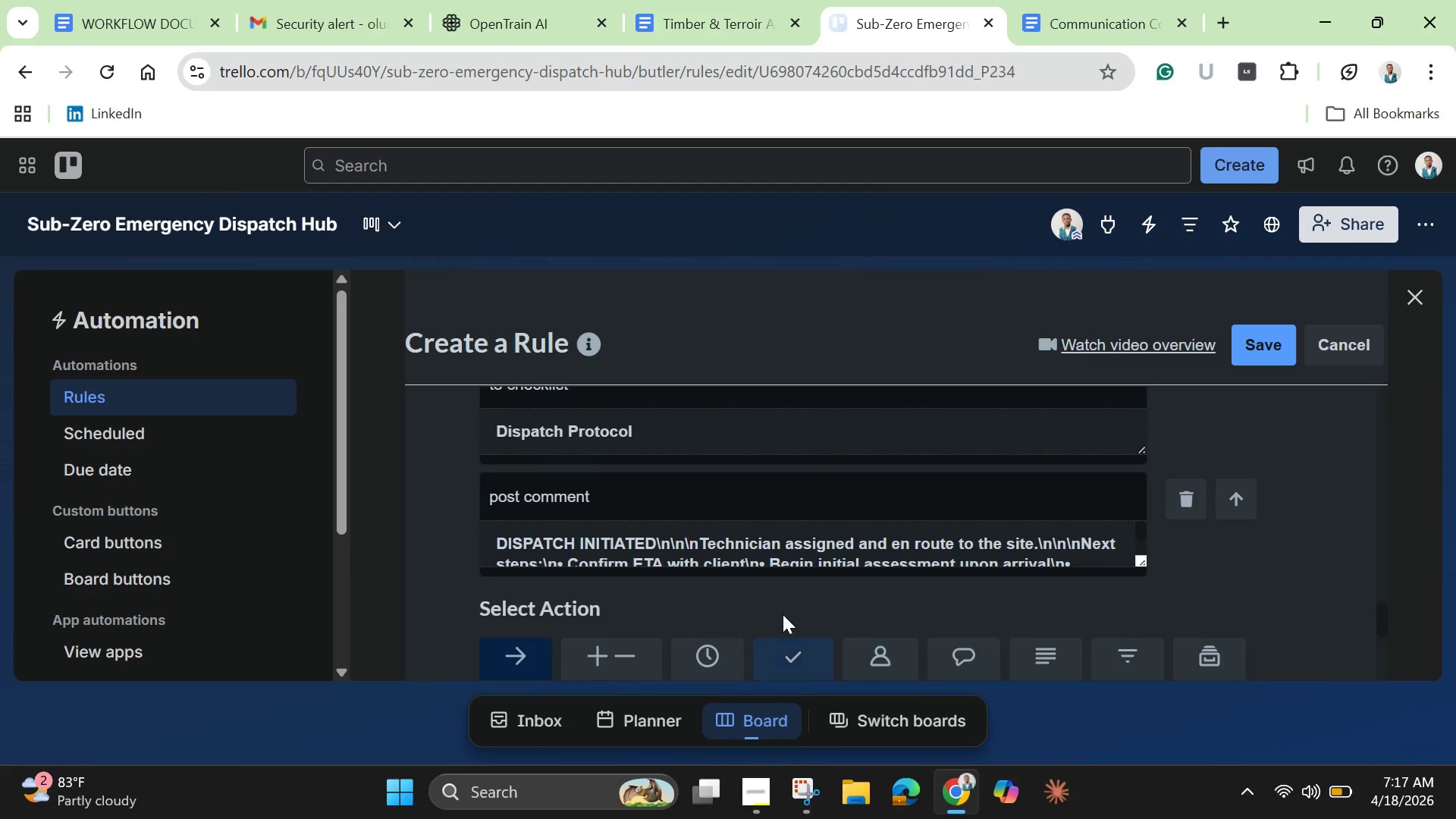 
scroll: coordinate [783, 614], scroll_direction: down, amount: 3.0
 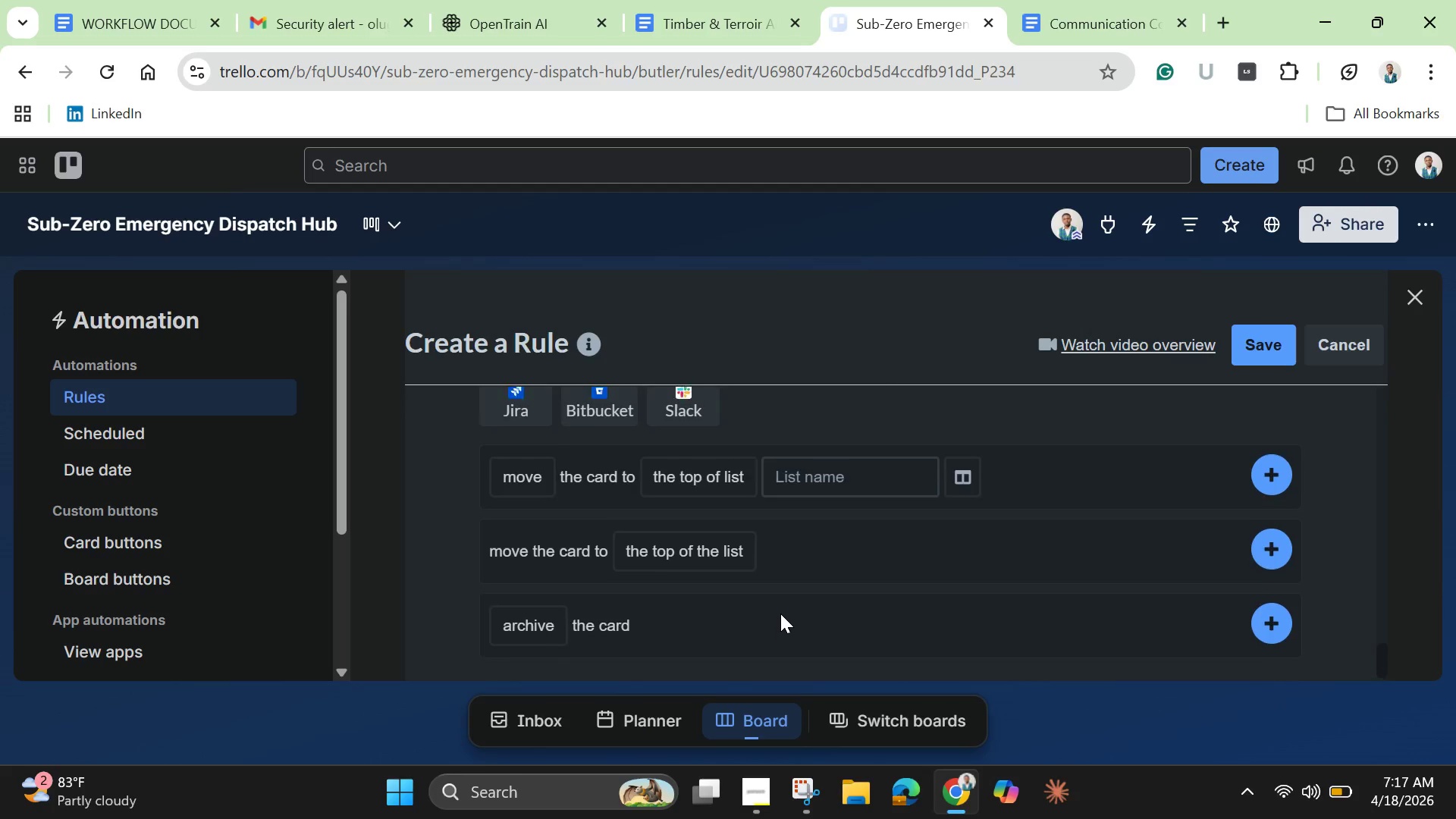 
scroll: coordinate [780, 613], scroll_direction: up, amount: 1.0
 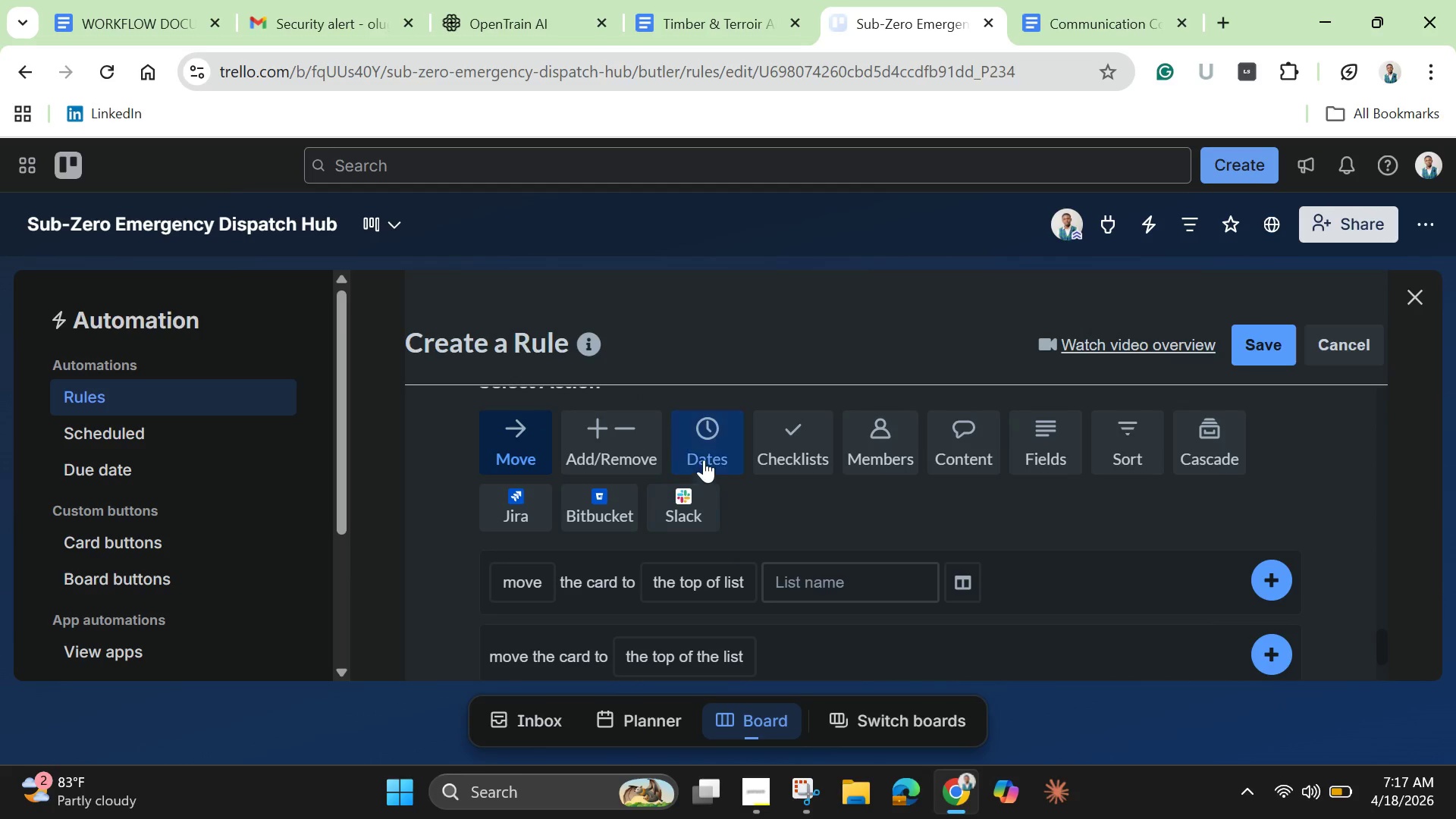 
left_click([704, 457])
 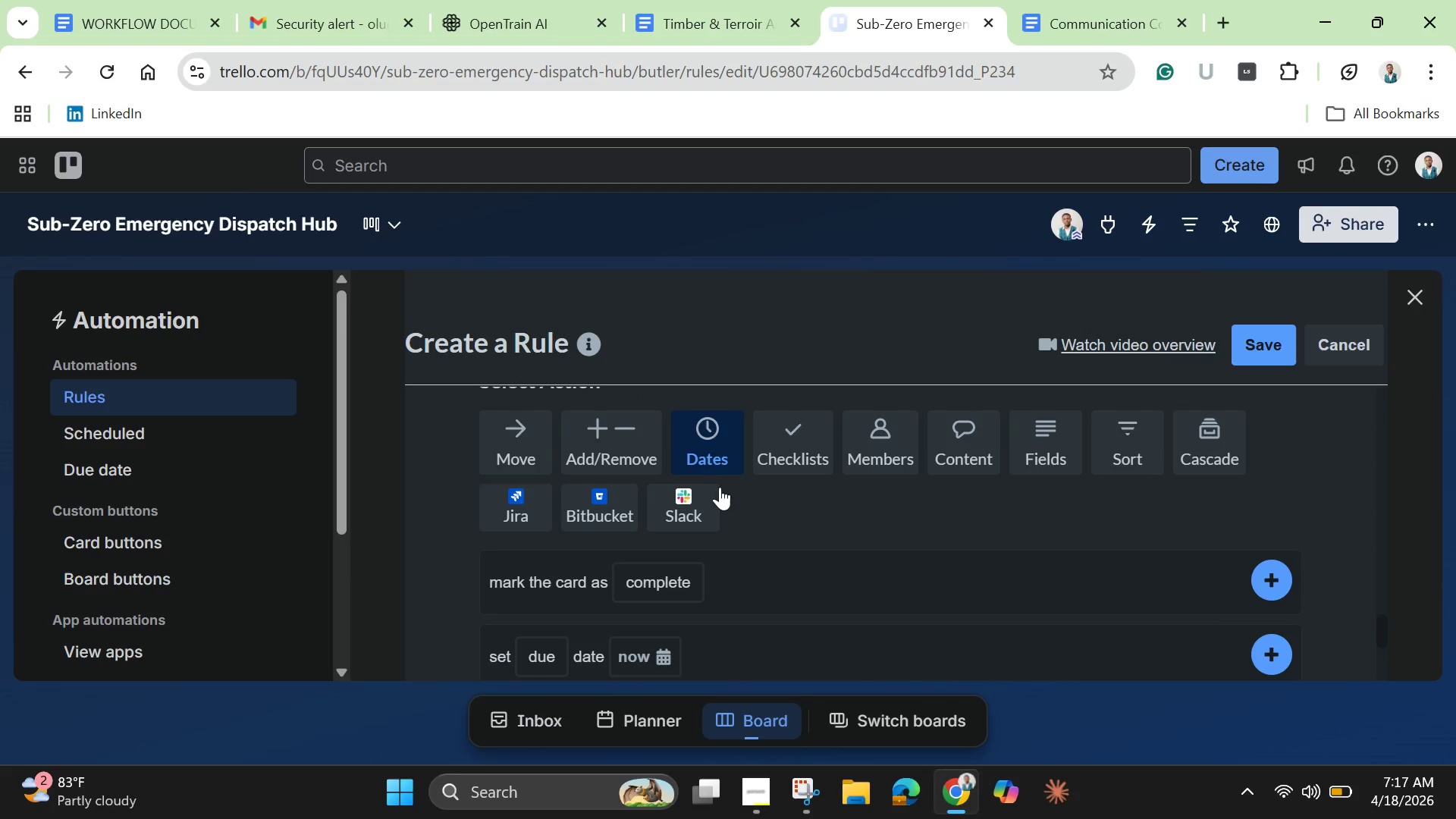 
scroll: coordinate [720, 487], scroll_direction: down, amount: 1.0
 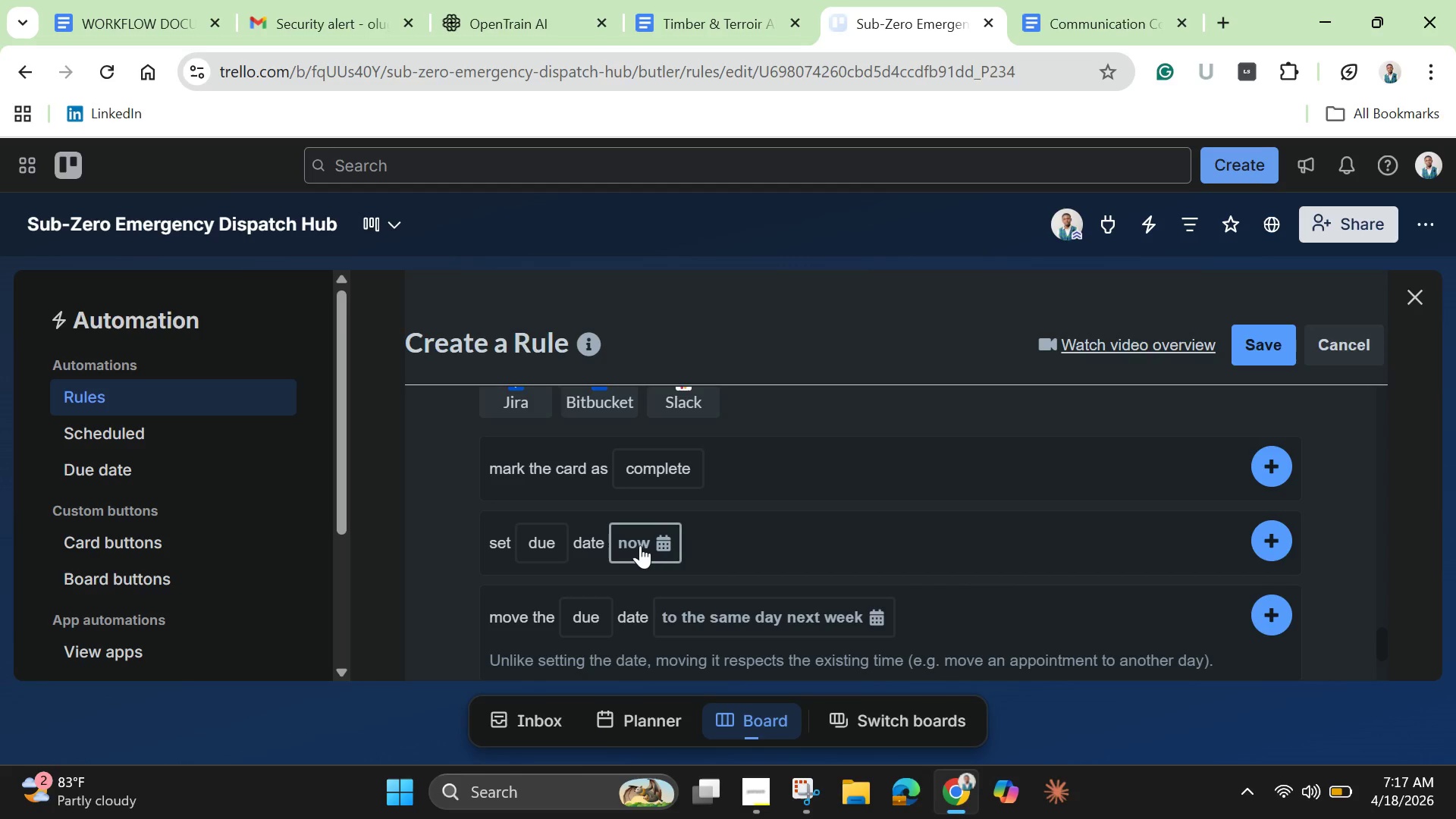 
left_click([640, 545])
 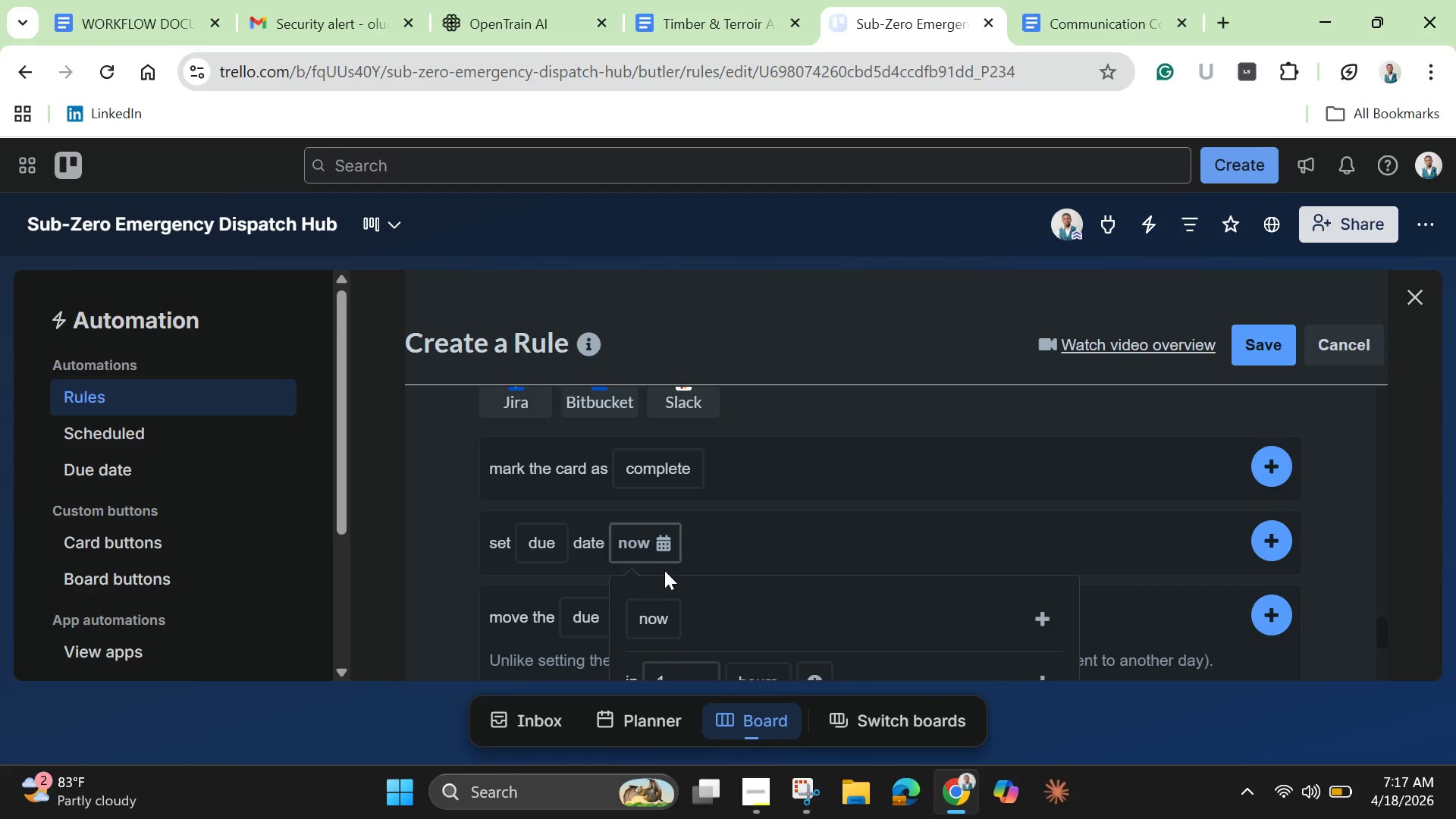 
scroll: coordinate [672, 579], scroll_direction: down, amount: 2.0
 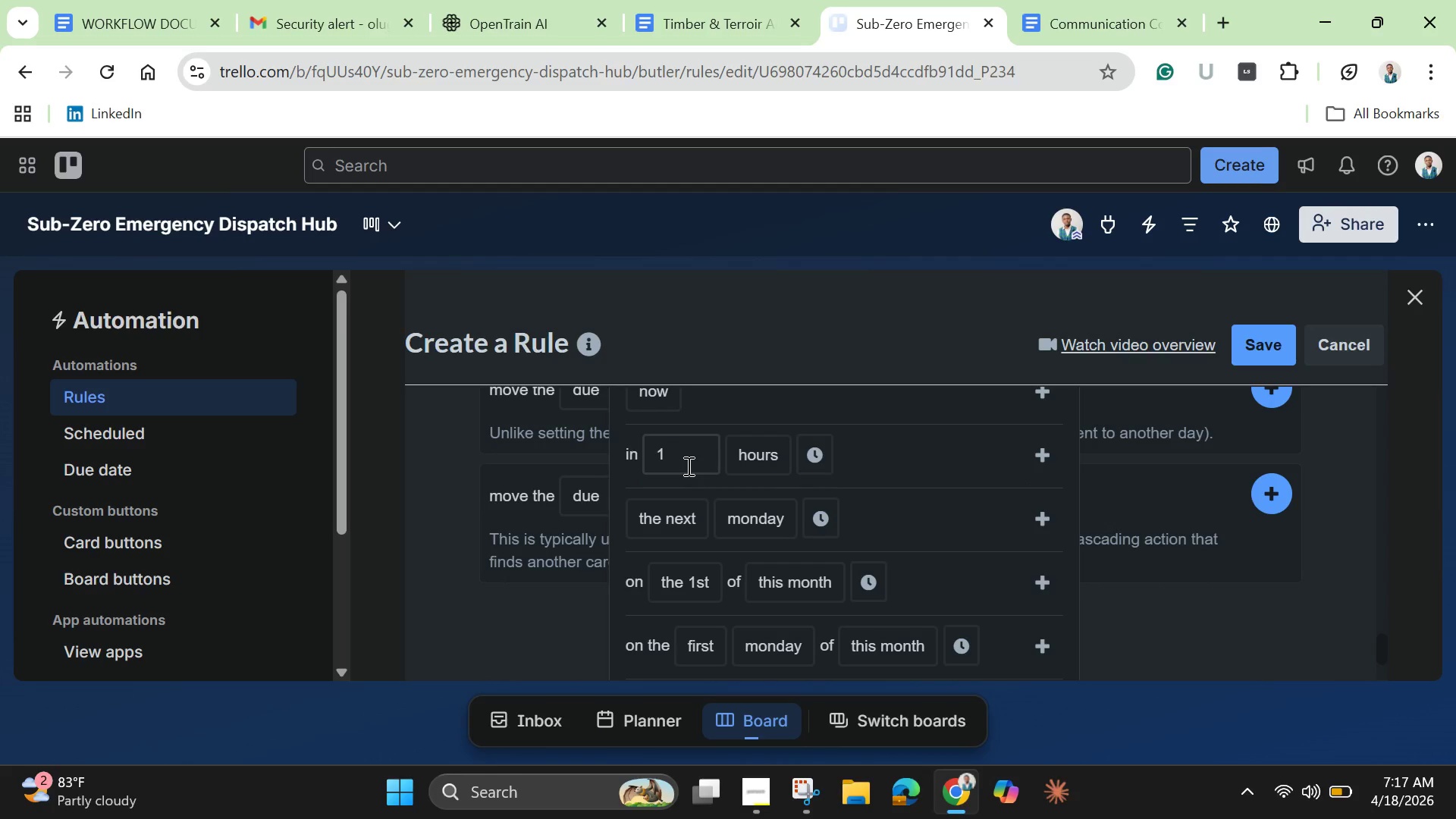 
left_click([687, 466])
 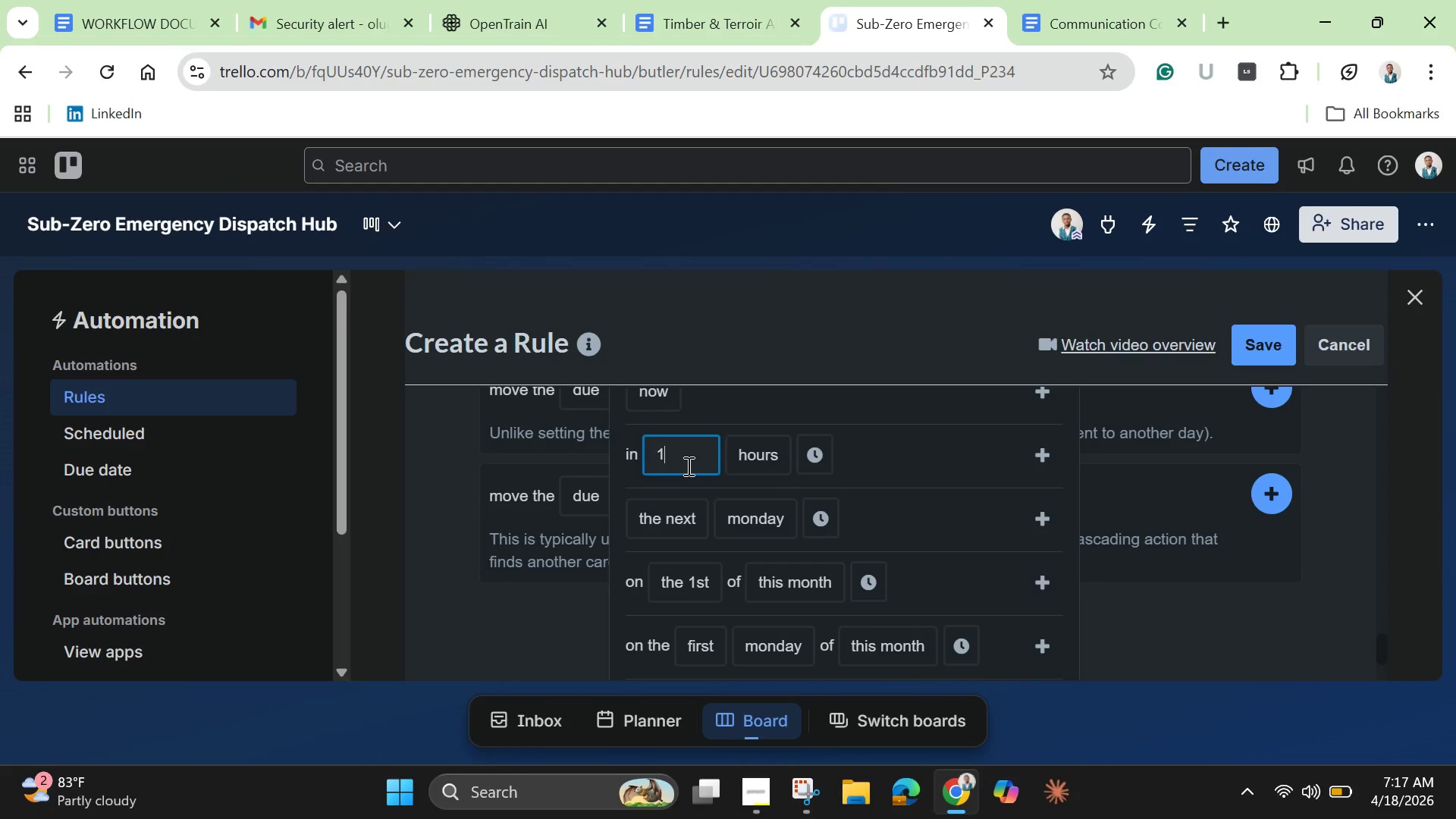 
key(Backspace)
 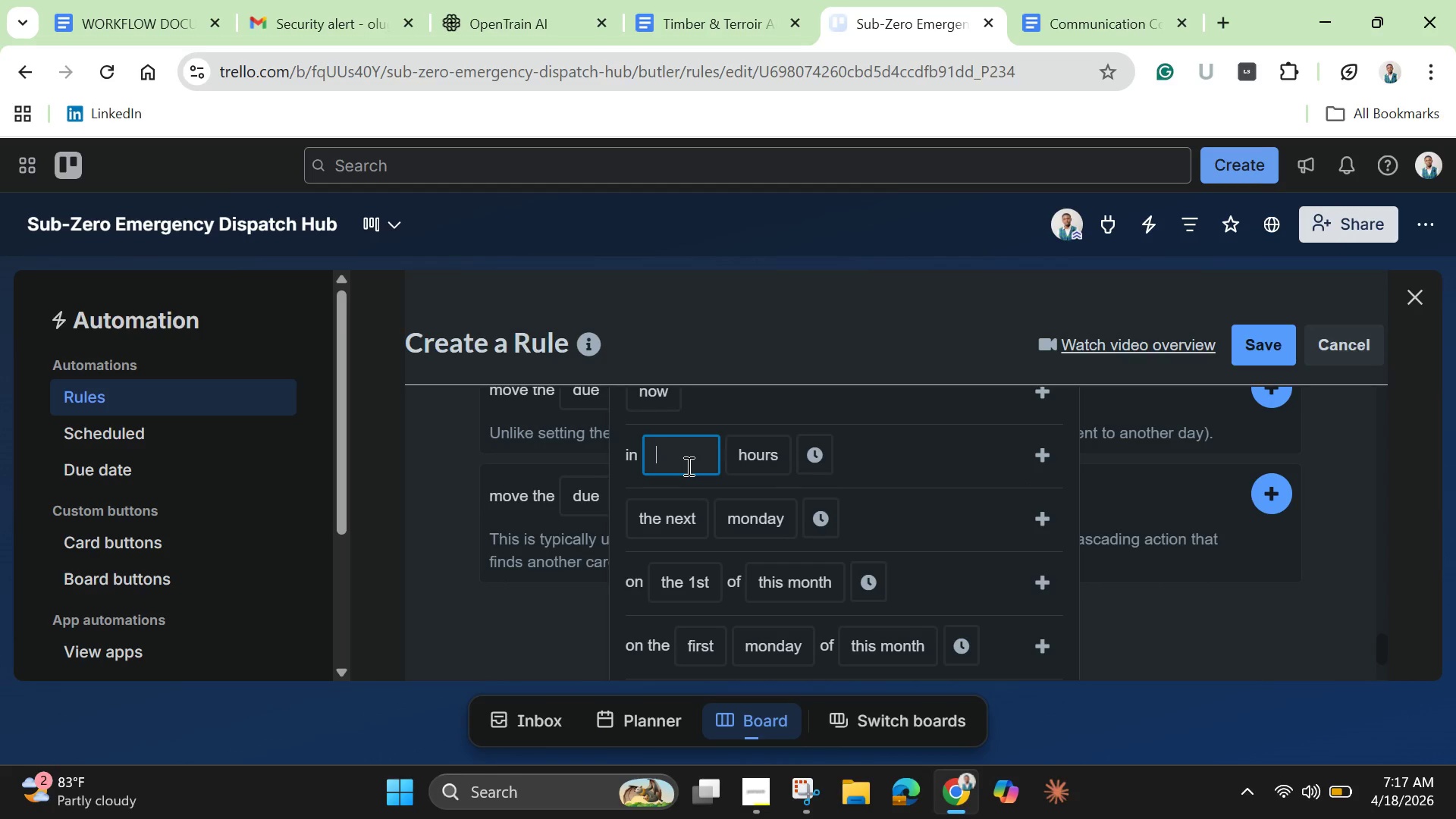 
key(2)
 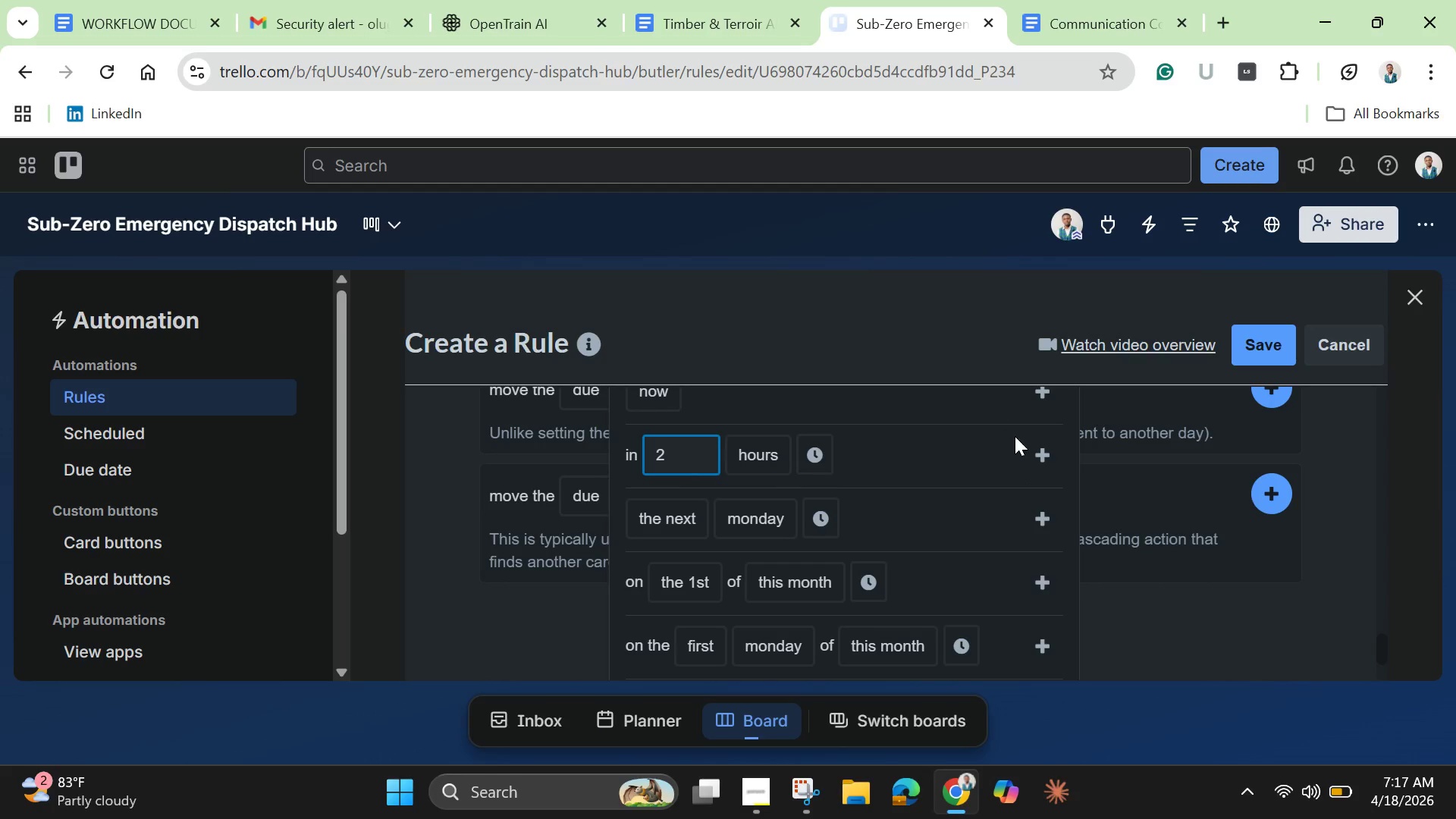 
left_click([1045, 455])
 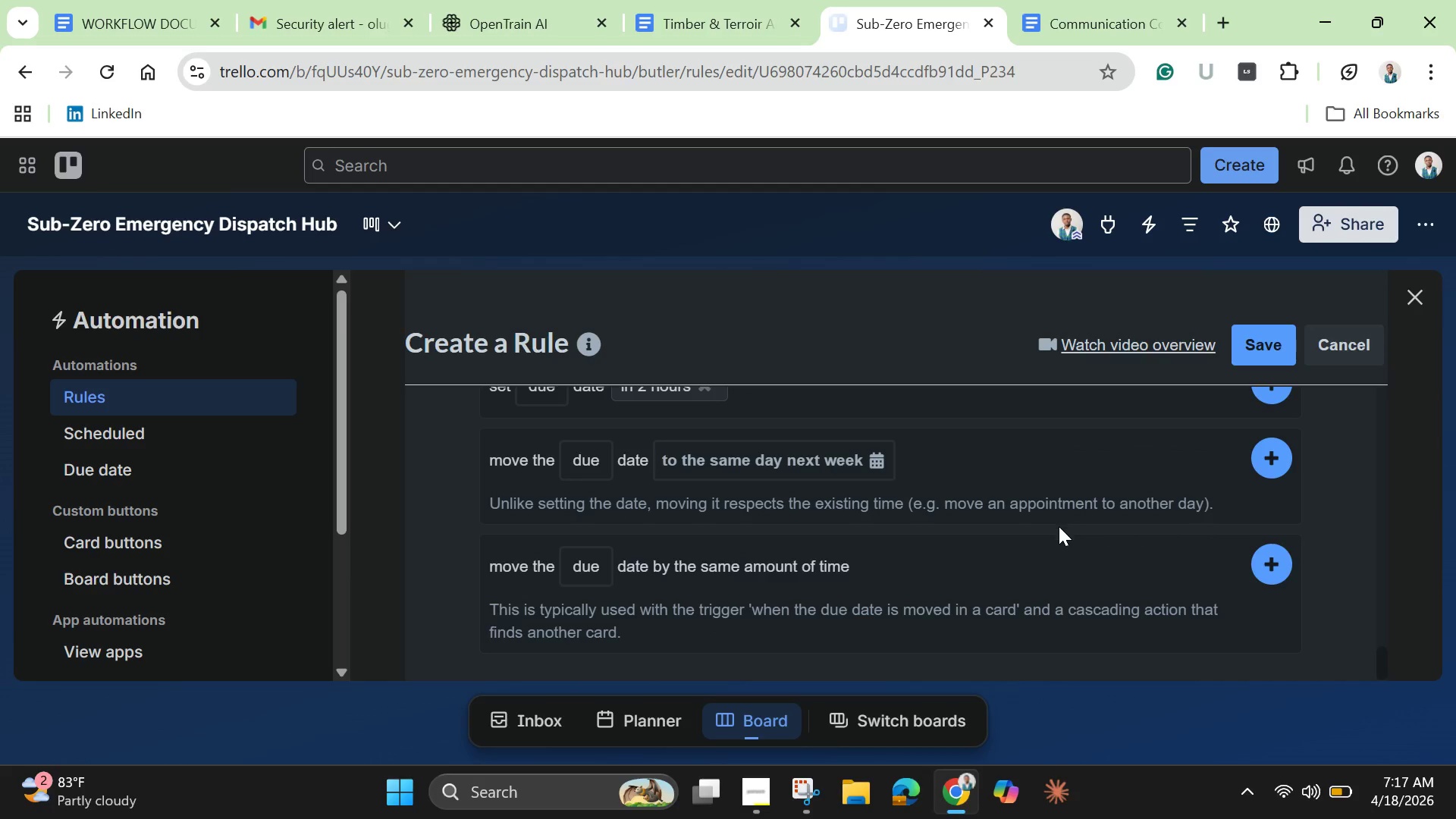 
scroll: coordinate [1059, 526], scroll_direction: up, amount: 2.0
 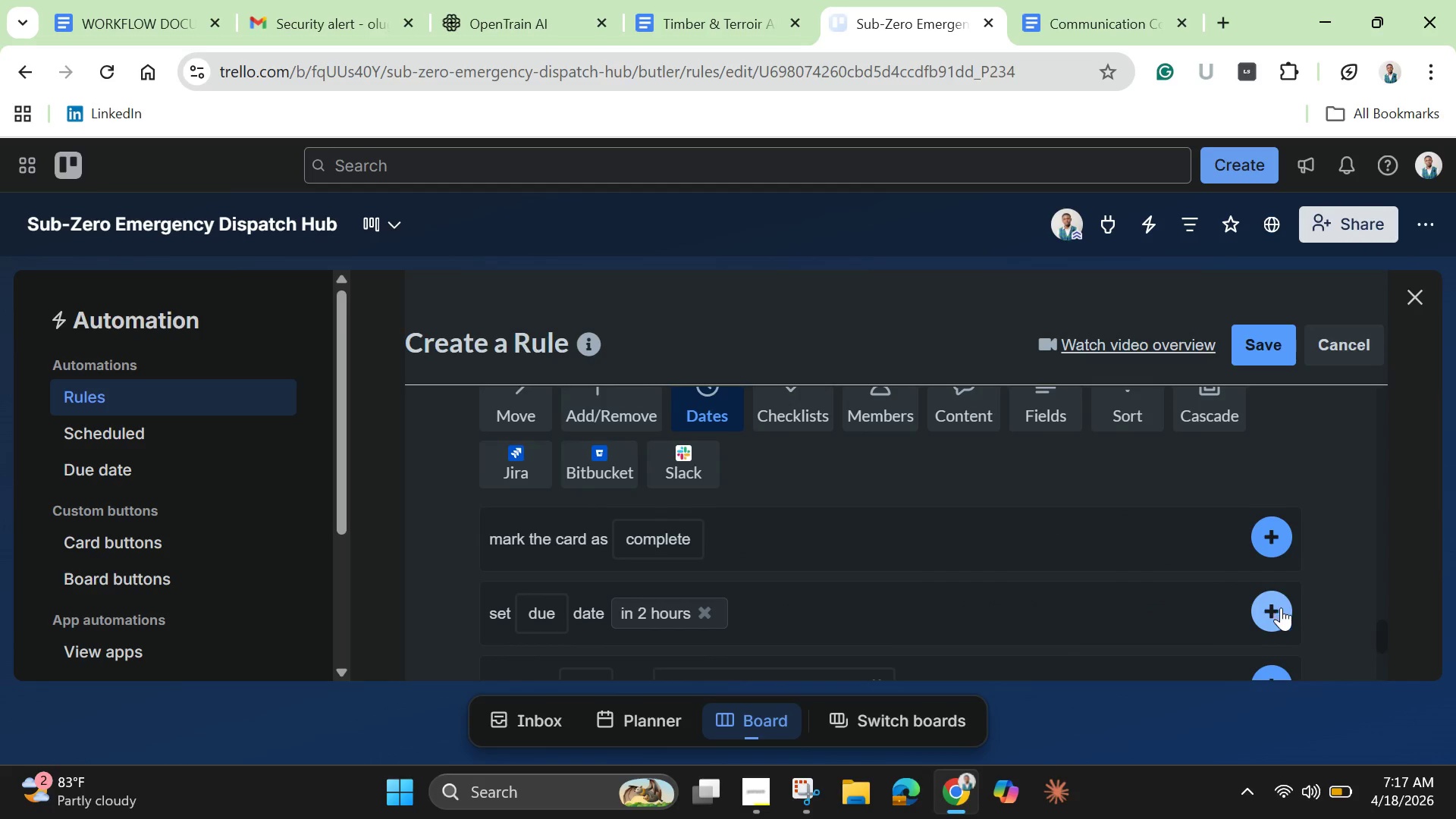 
left_click([1285, 610])
 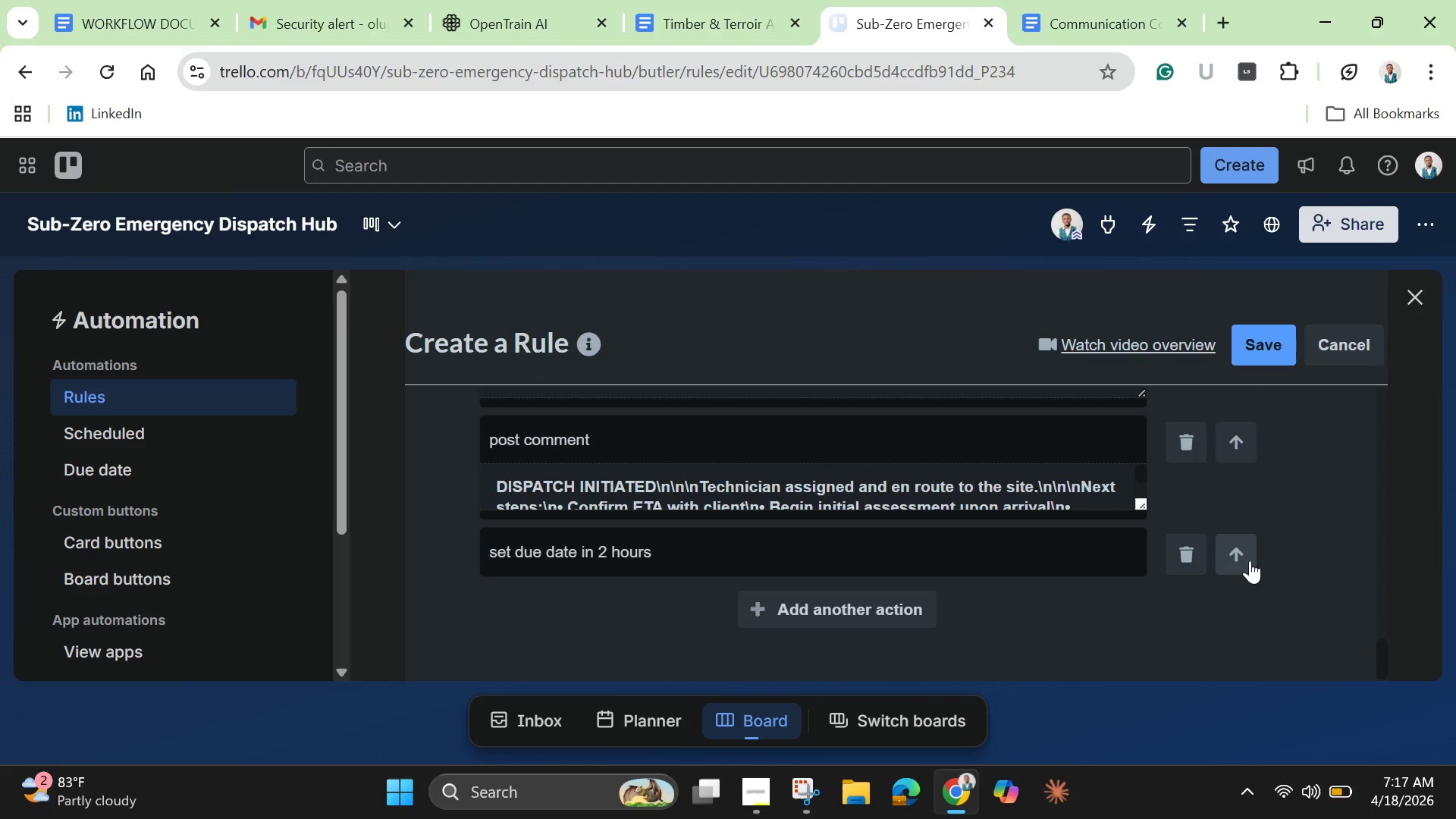 
left_click([1244, 557])
 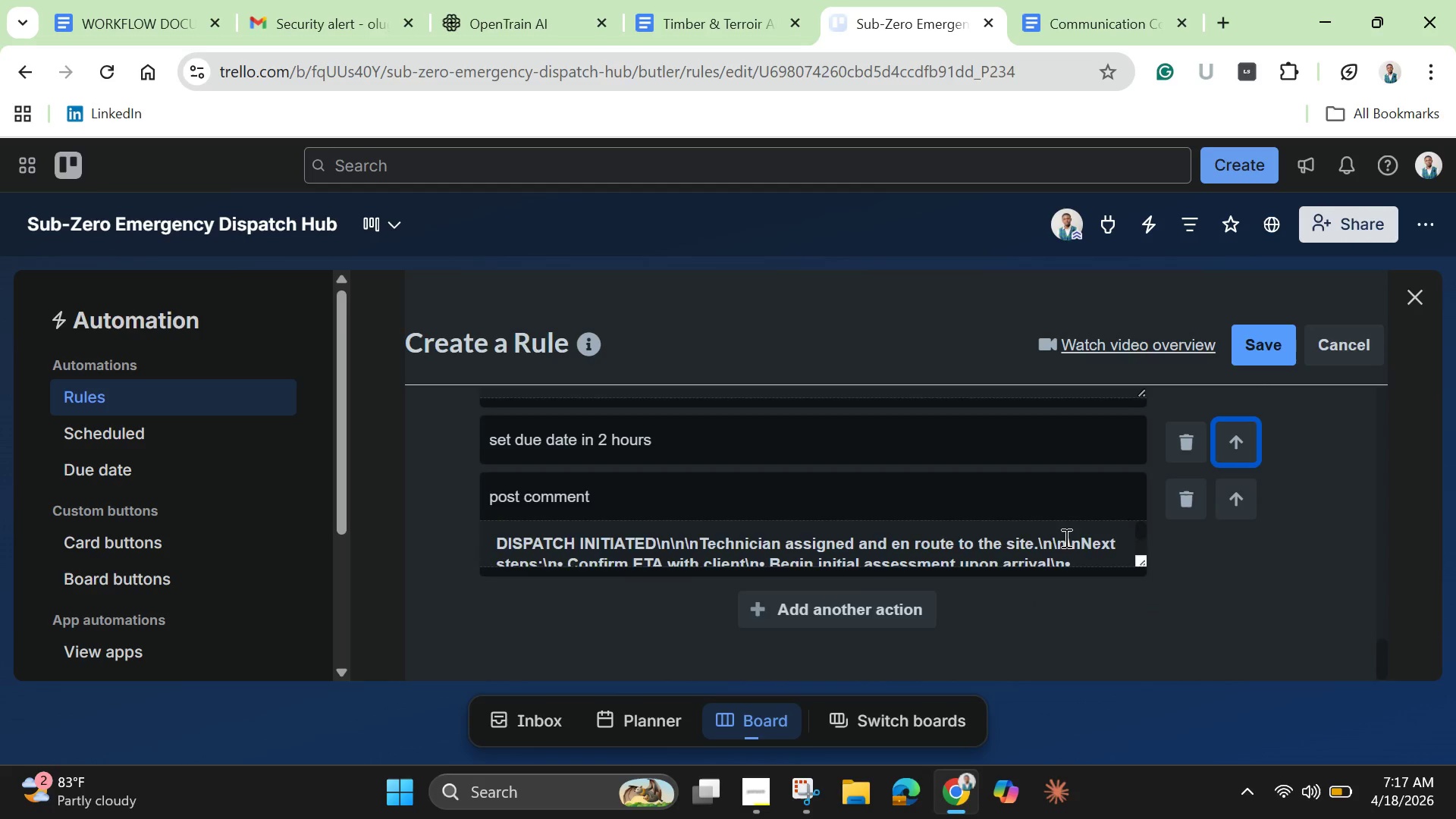 
scroll: coordinate [1049, 530], scroll_direction: up, amount: 3.0
 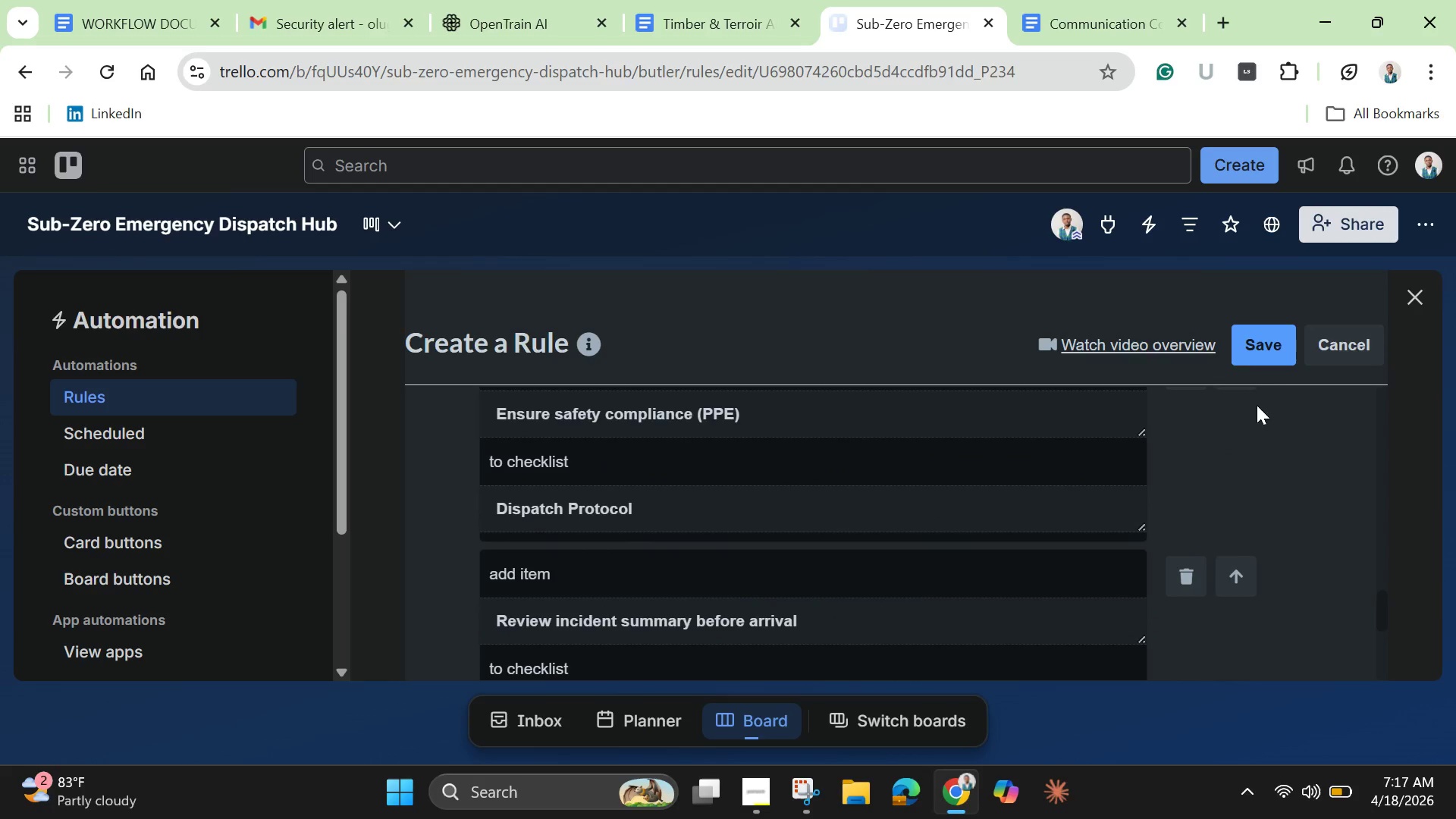 
left_click([1274, 345])
 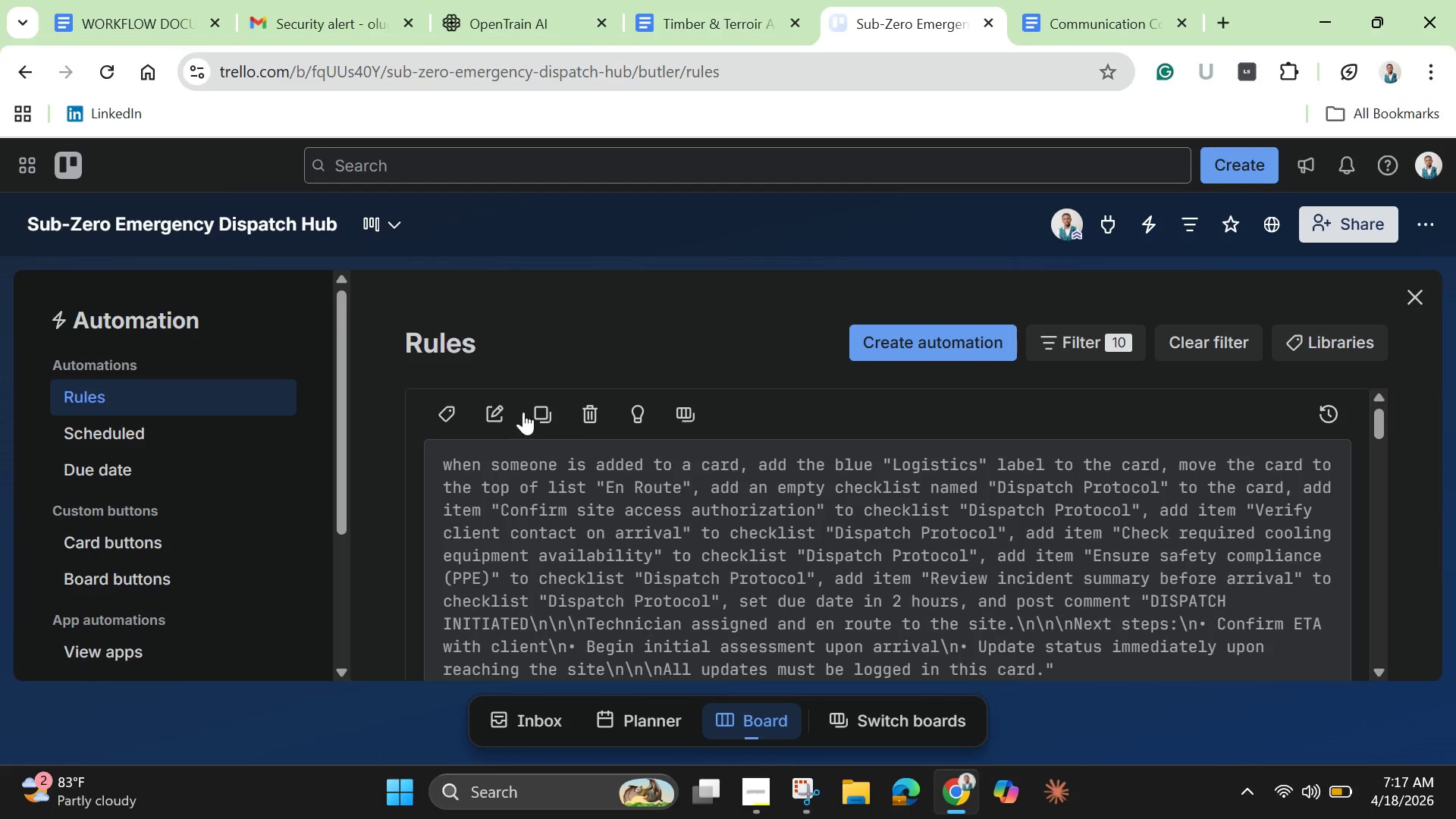 
wait(6.67)
 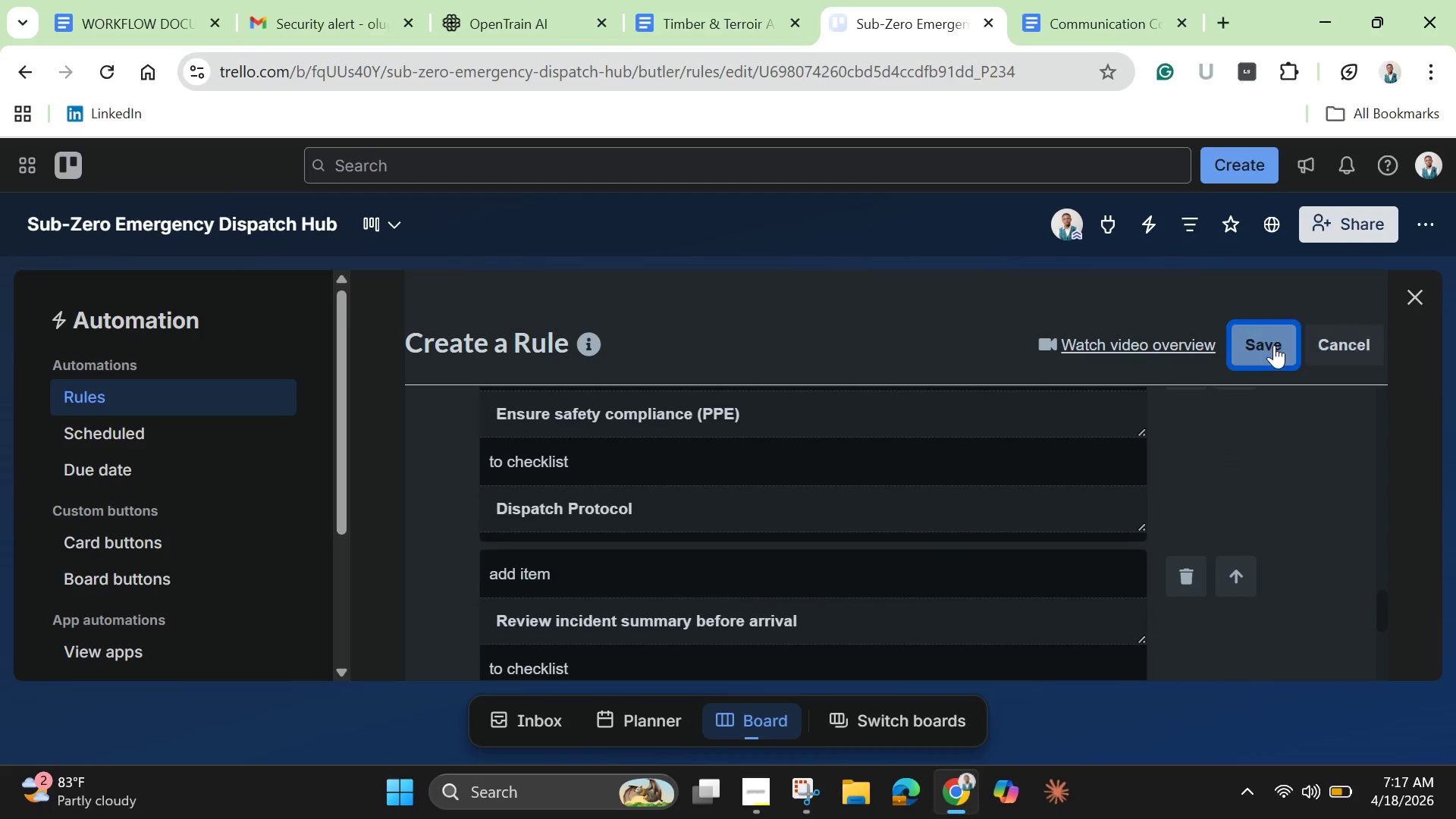 
left_click_drag(start_coordinate=[374, 332], to_coordinate=[1154, 661])
 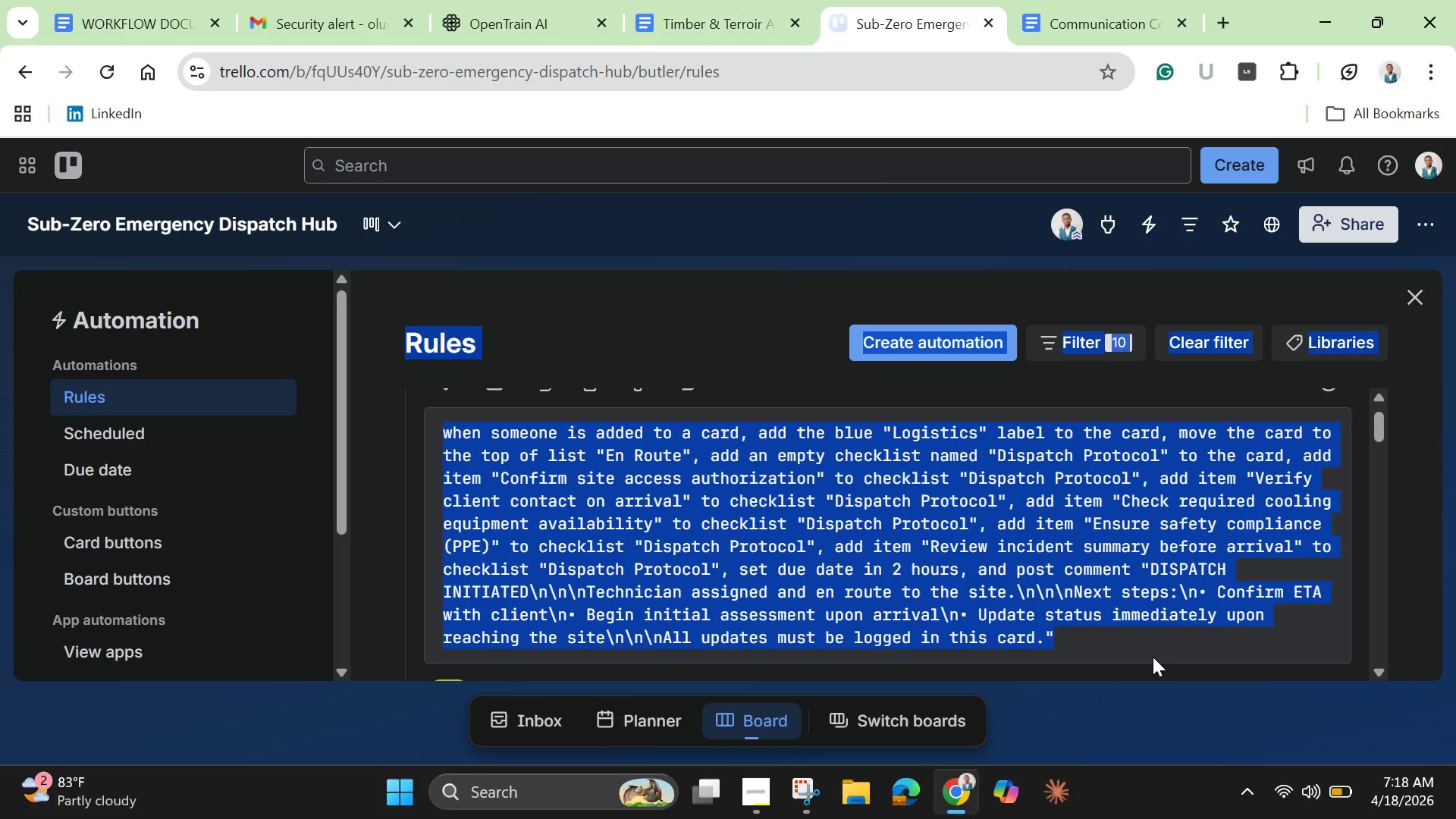 
scroll: coordinate [1153, 657], scroll_direction: down, amount: 3.0
 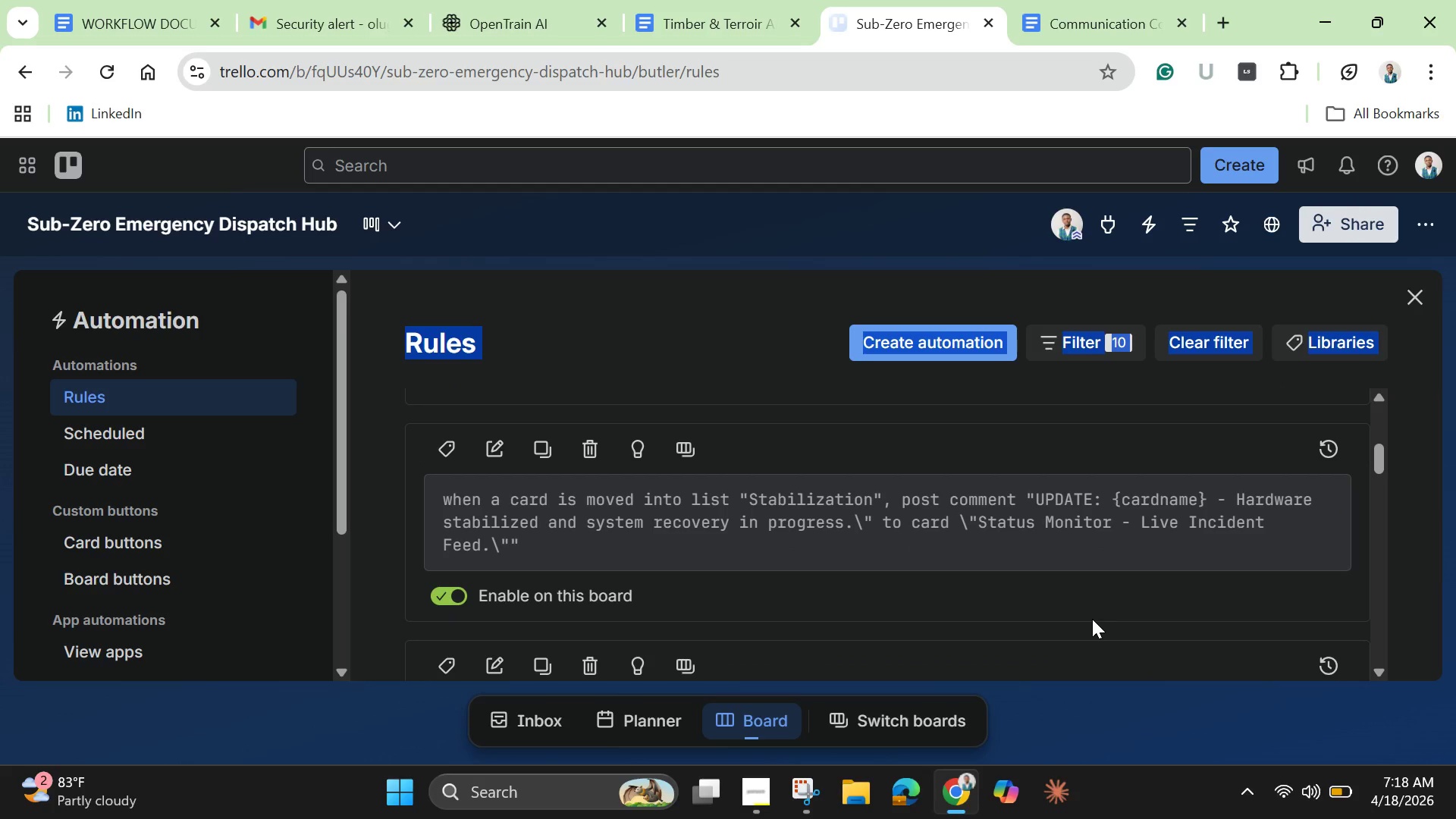 
hold_key(key=ShiftLeft, duration=4.69)
 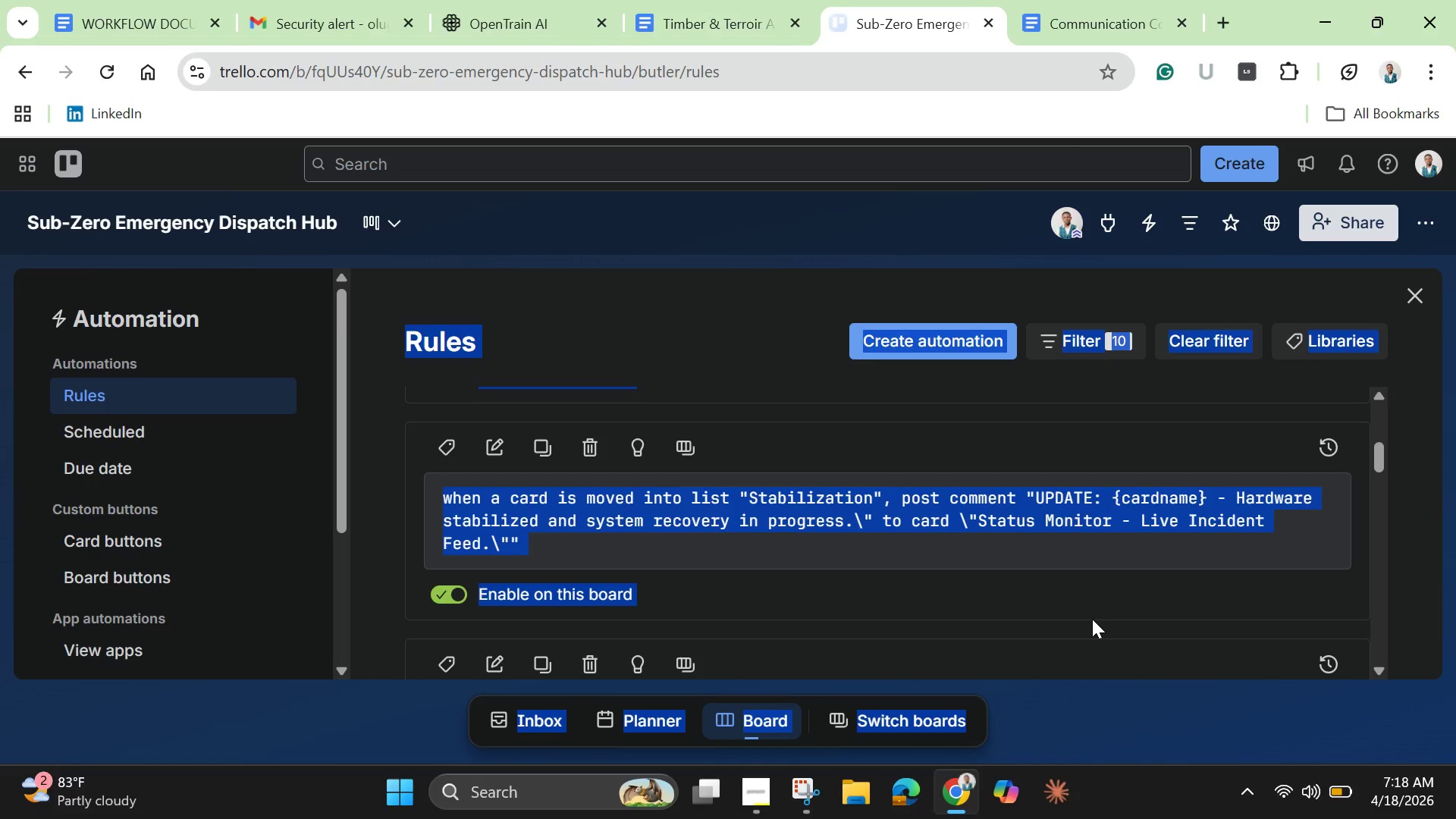 
hold_key(key=ArrowDown, duration=1.53)
 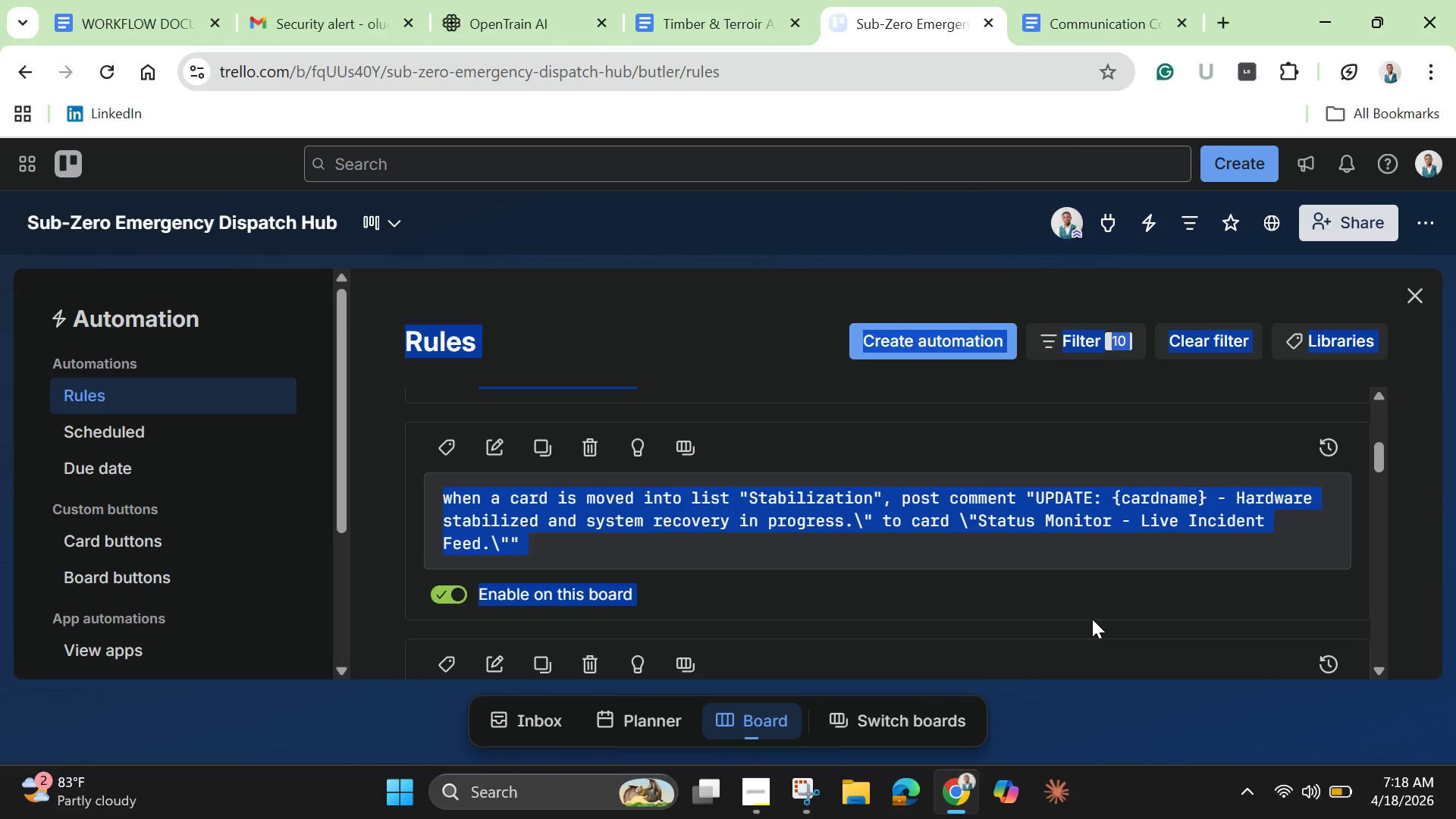 
hold_key(key=ArrowDown, duration=1.5)
 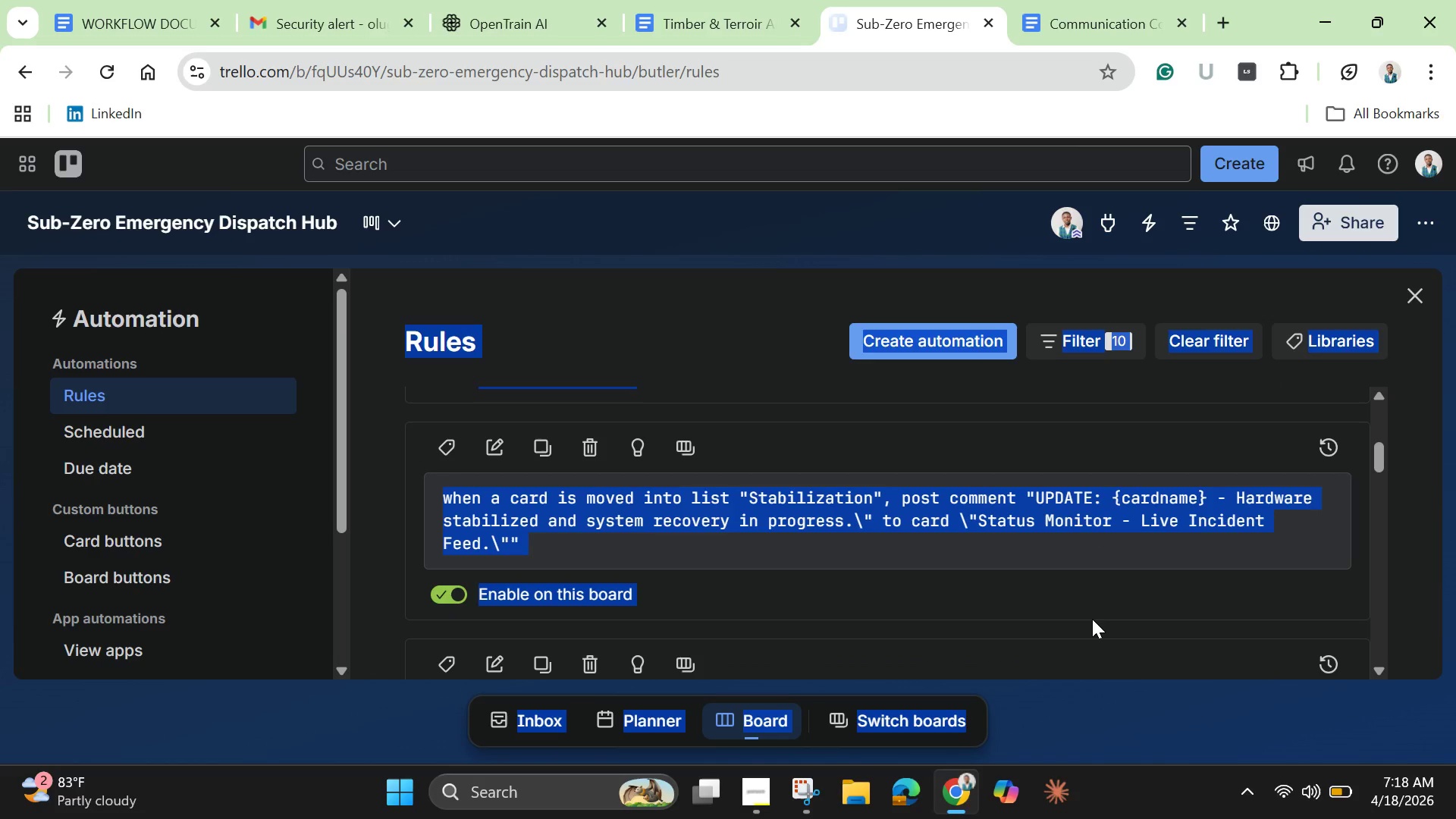 
hold_key(key=ArrowDown, duration=1.06)
 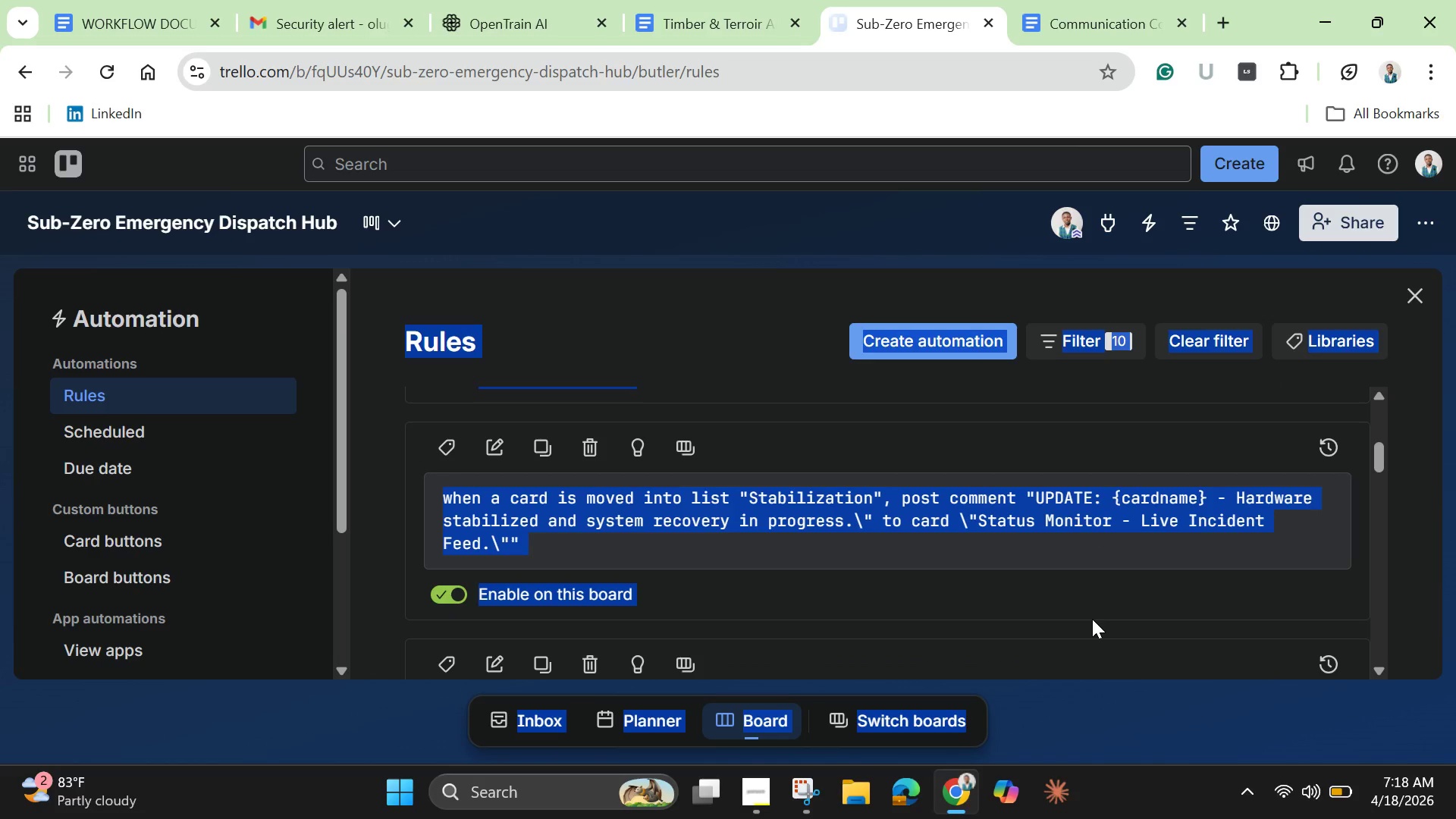 
right_click([465, 340])
 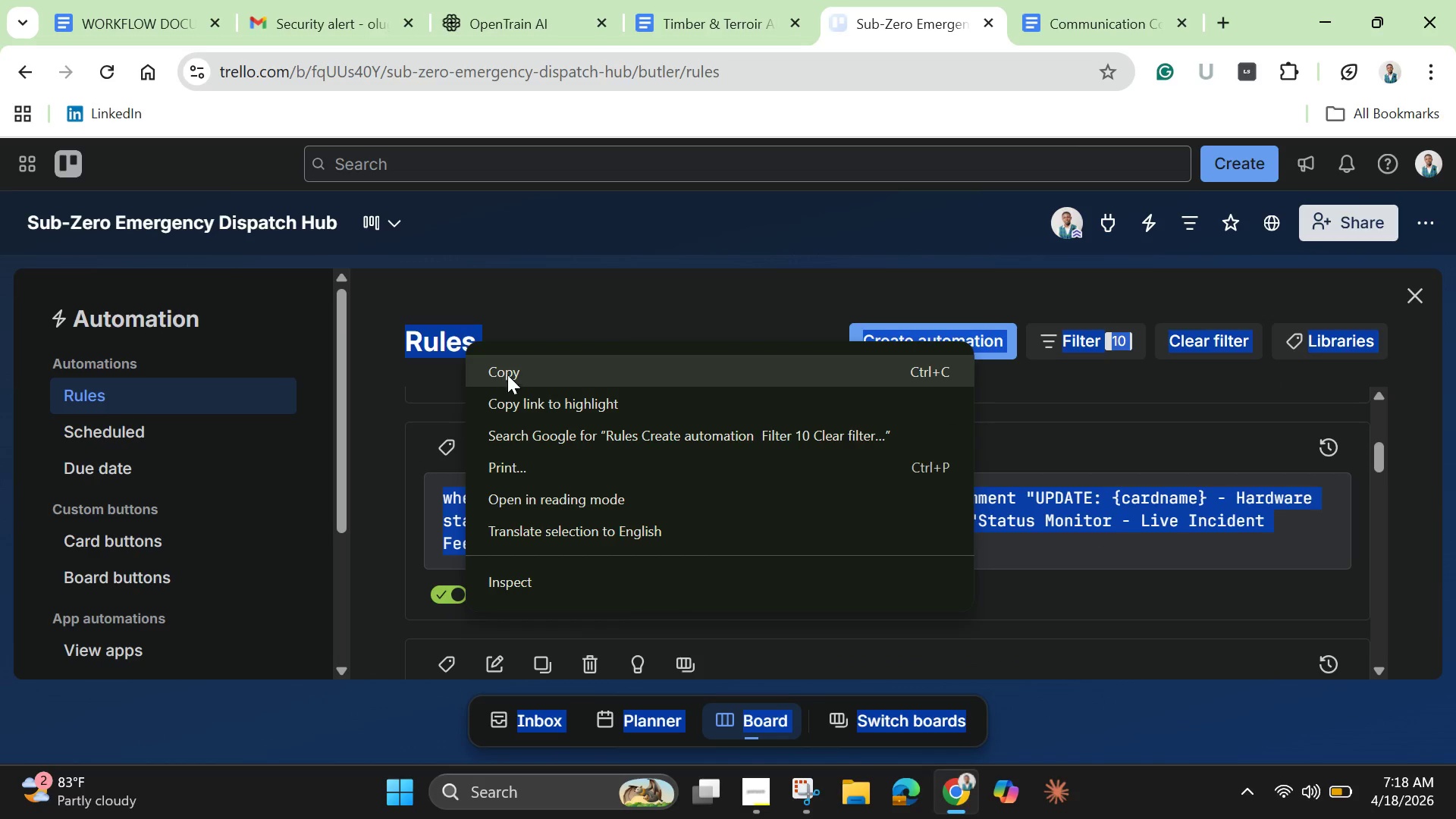 
left_click([509, 372])
 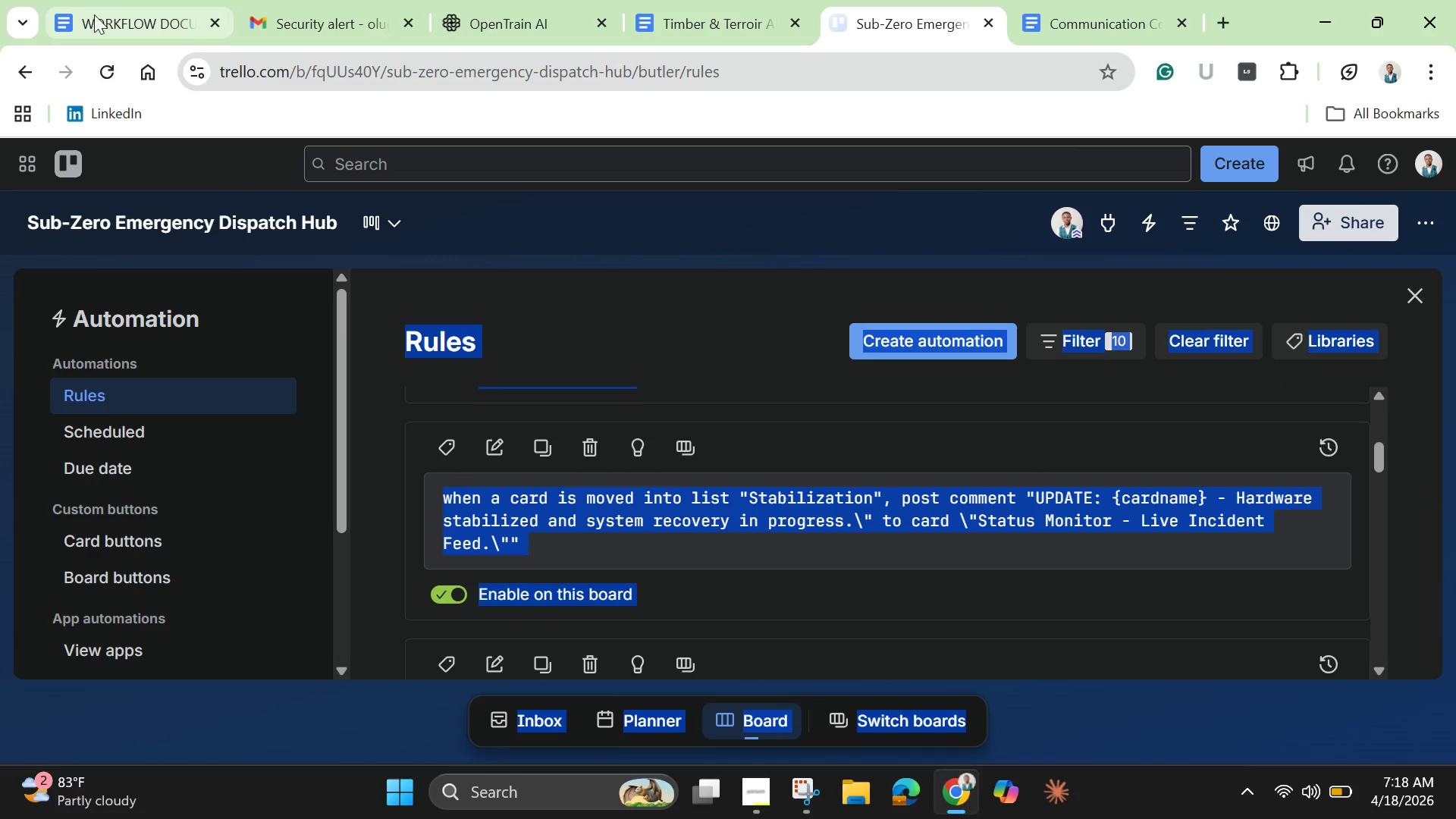 
left_click([97, 16])
 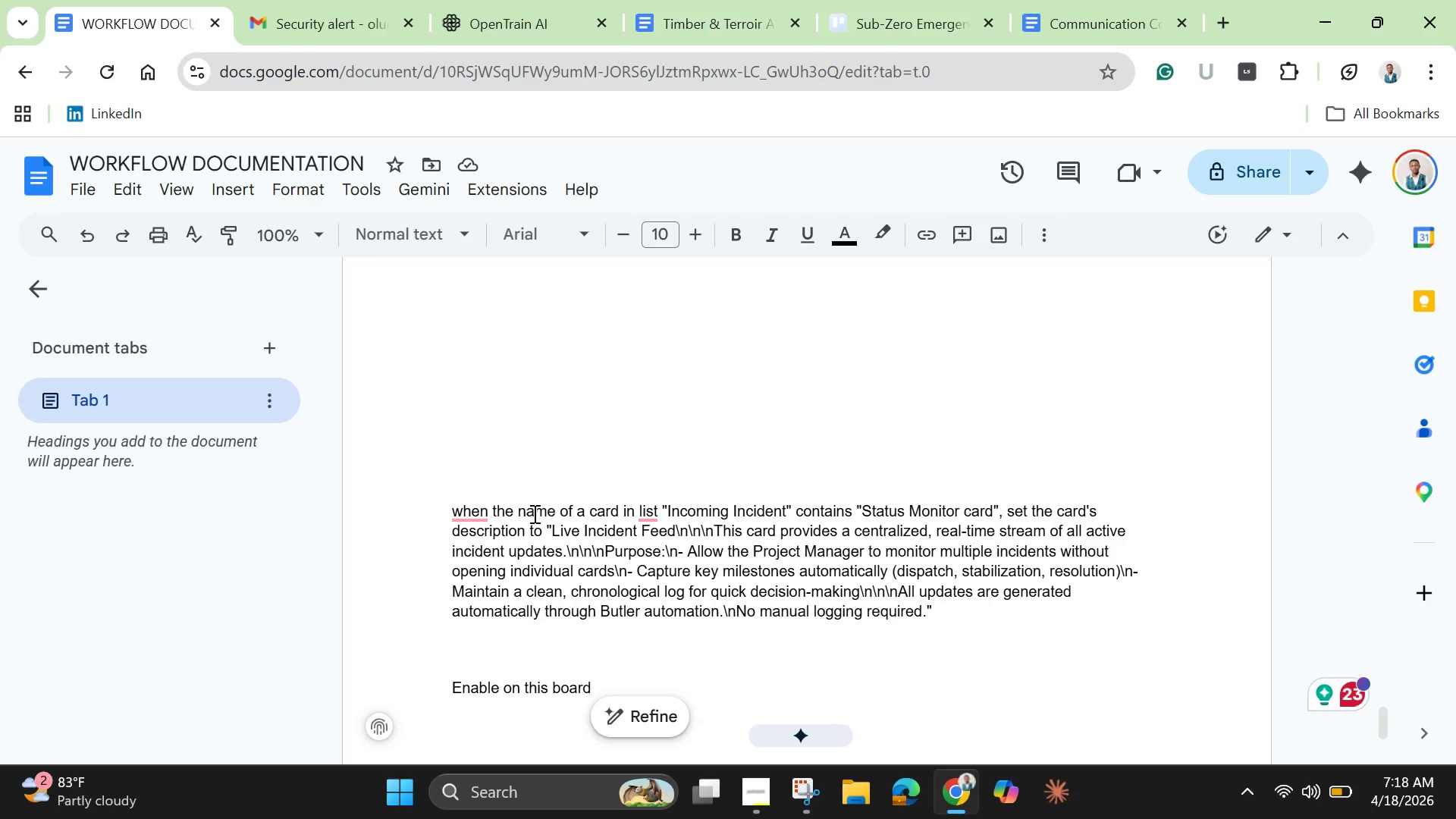 
left_click([535, 515])
 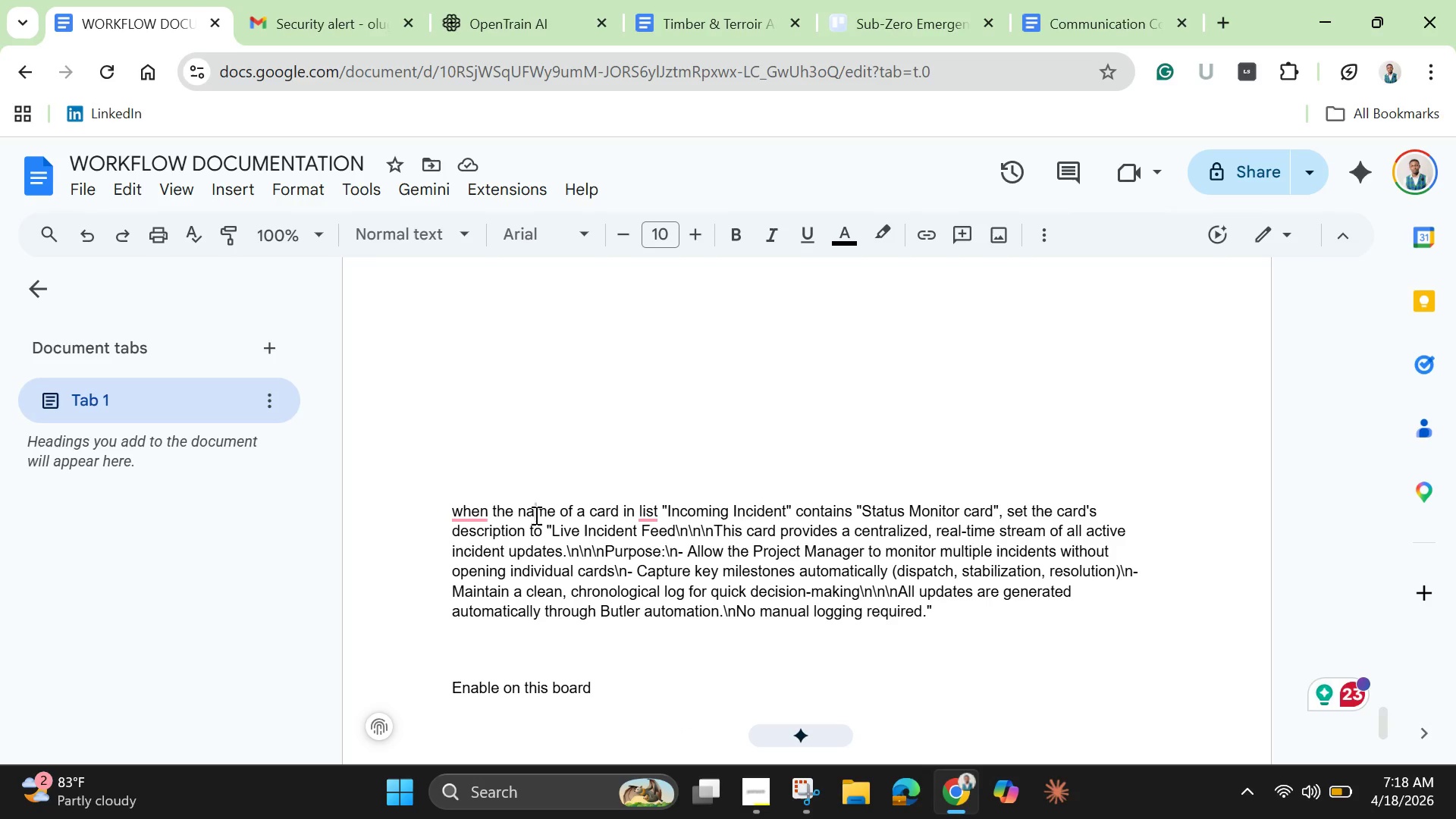 
key(Control+A)
 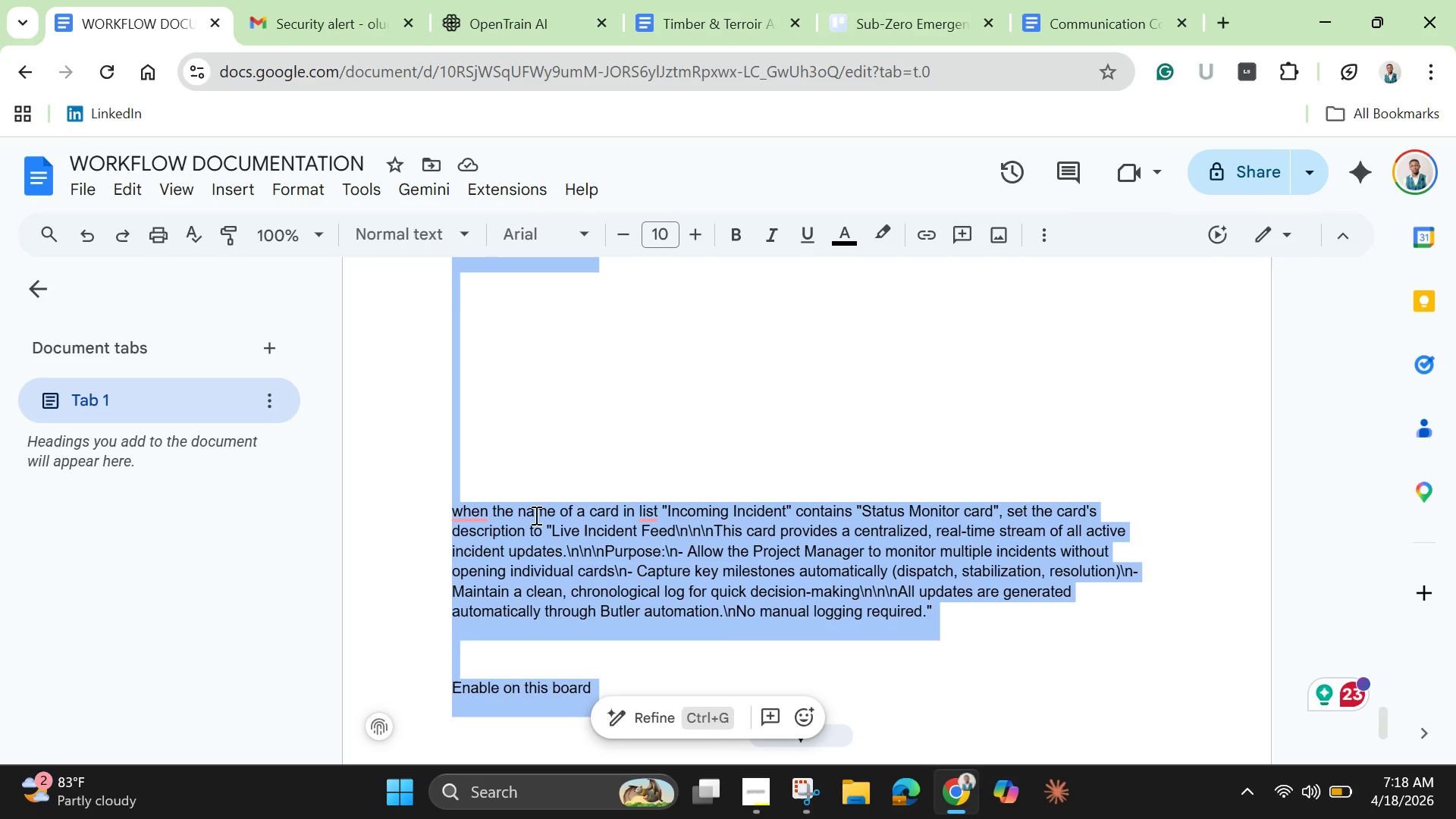 
key(Backspace)
 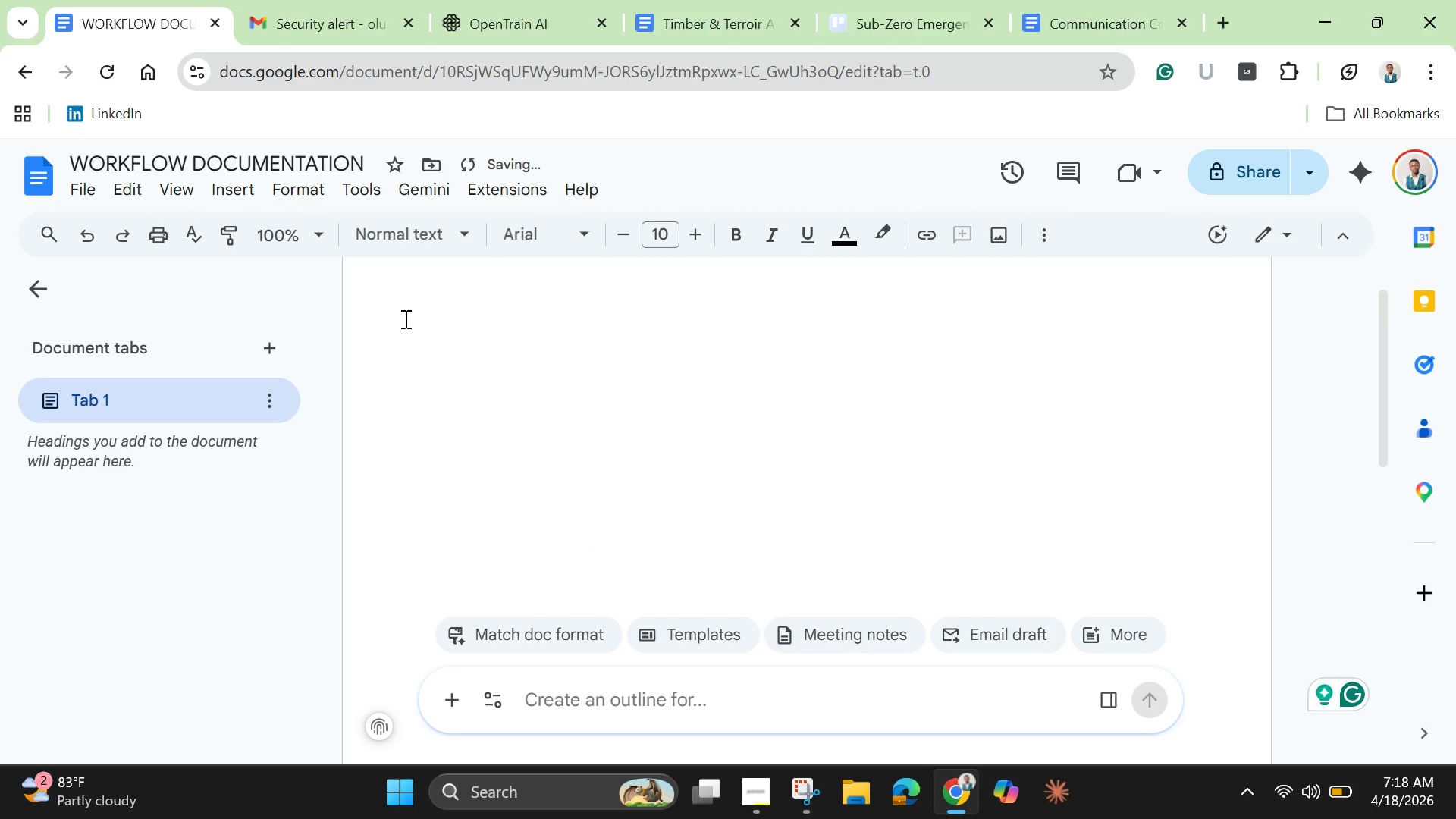 
right_click([451, 342])
 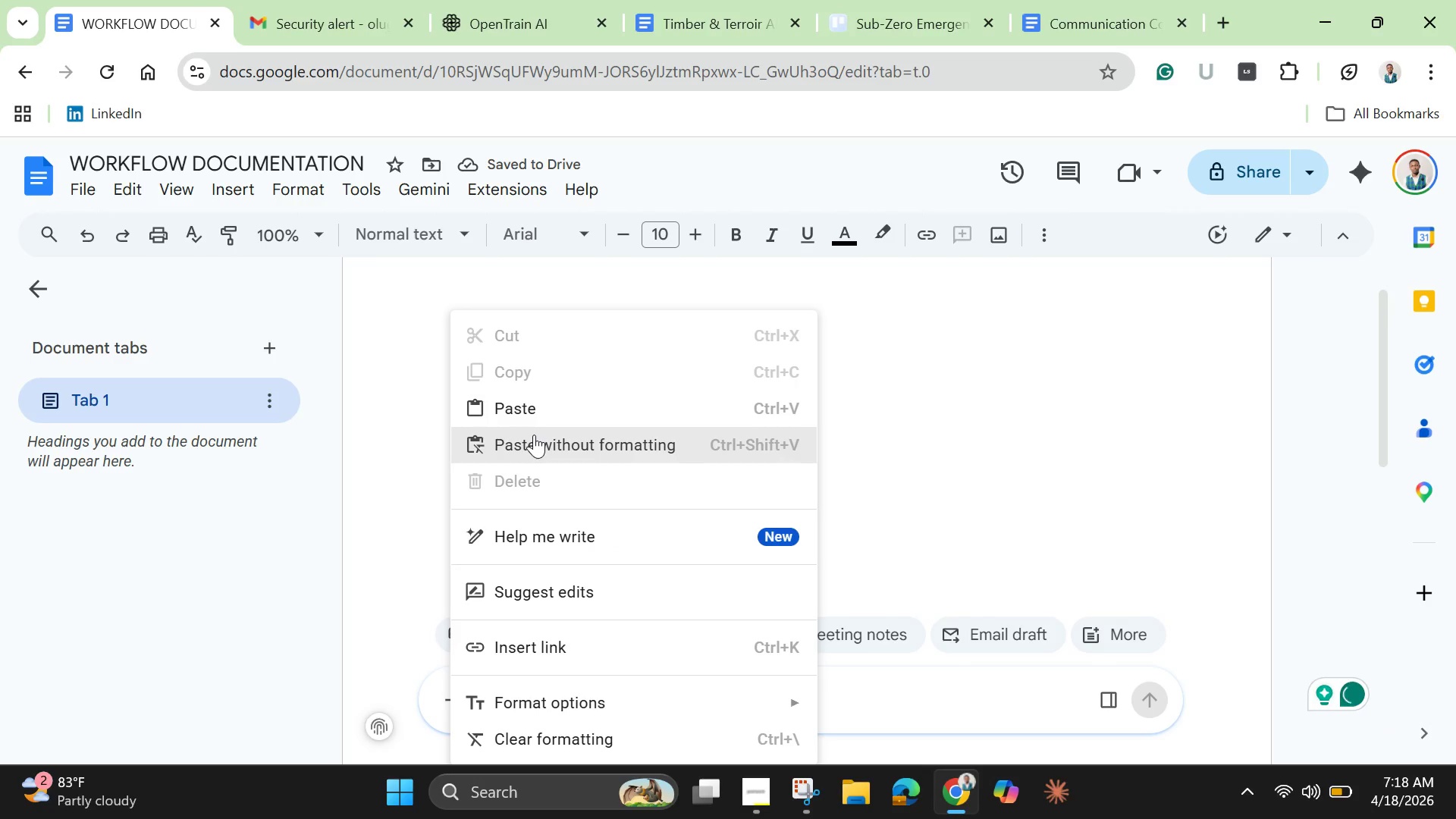 
left_click([535, 436])
 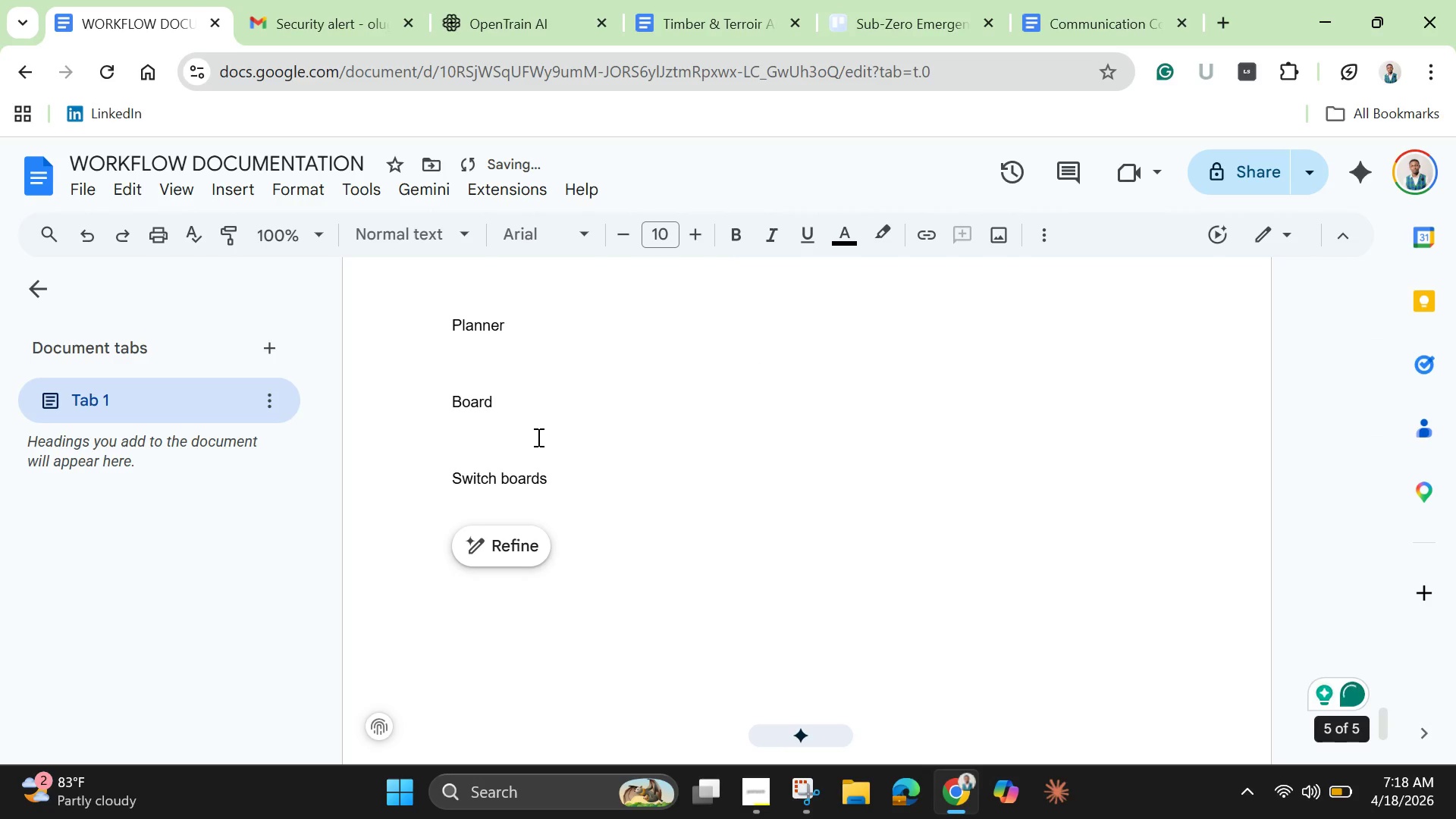 
scroll: coordinate [530, 442], scroll_direction: down, amount: 3.0
 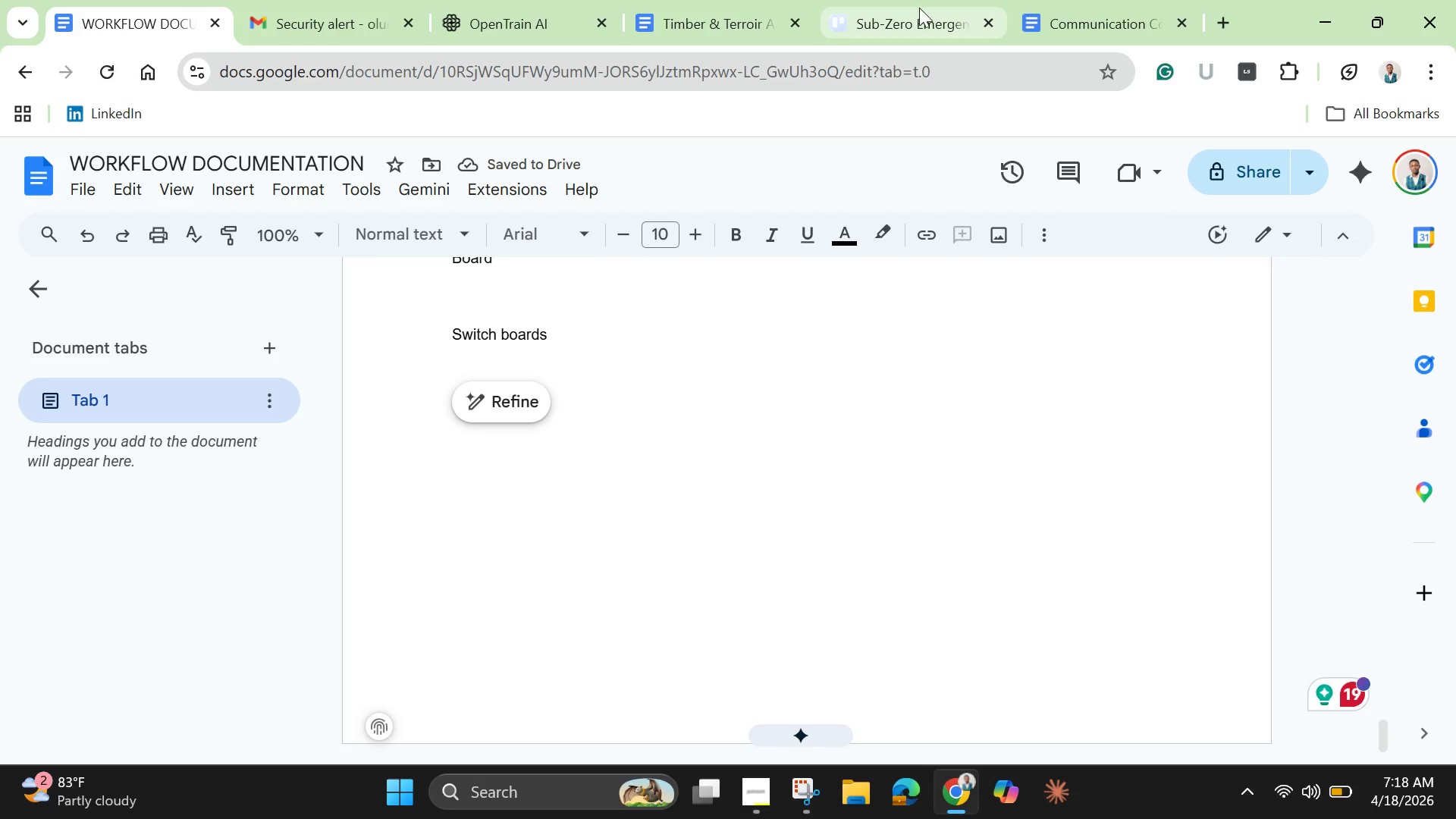 
left_click([900, 8])
 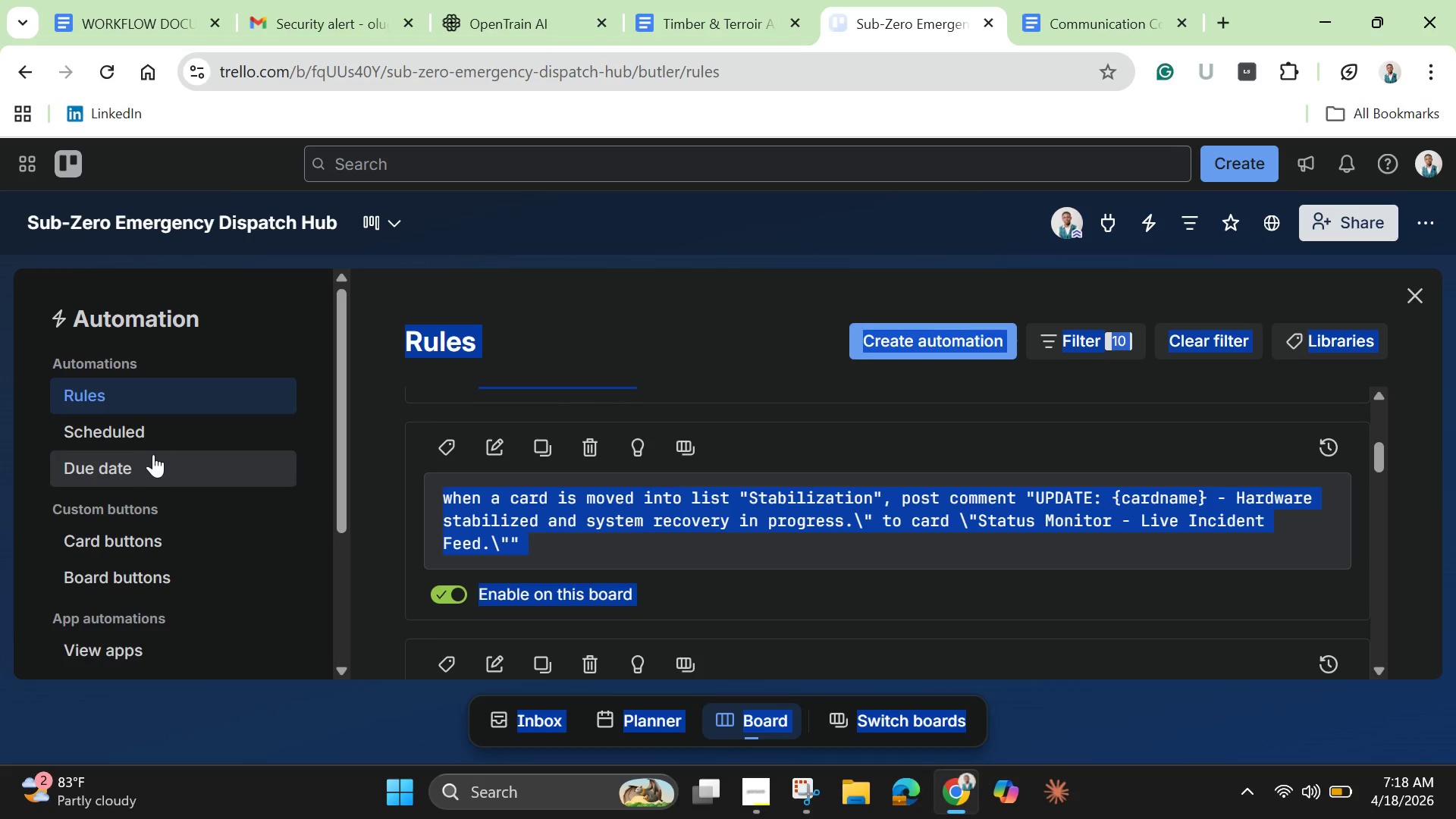 
left_click([140, 444])
 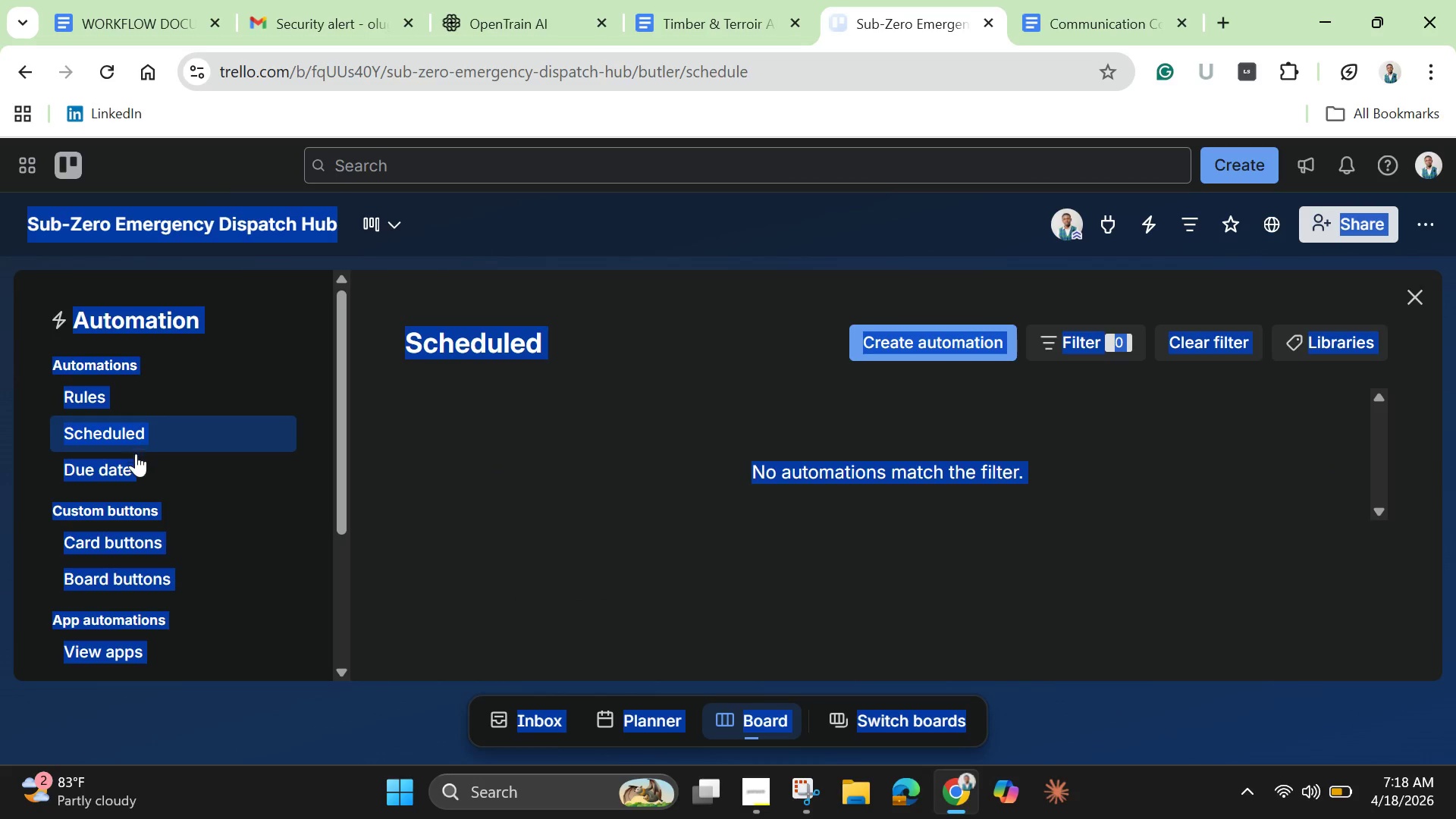 
left_click([108, 471])
 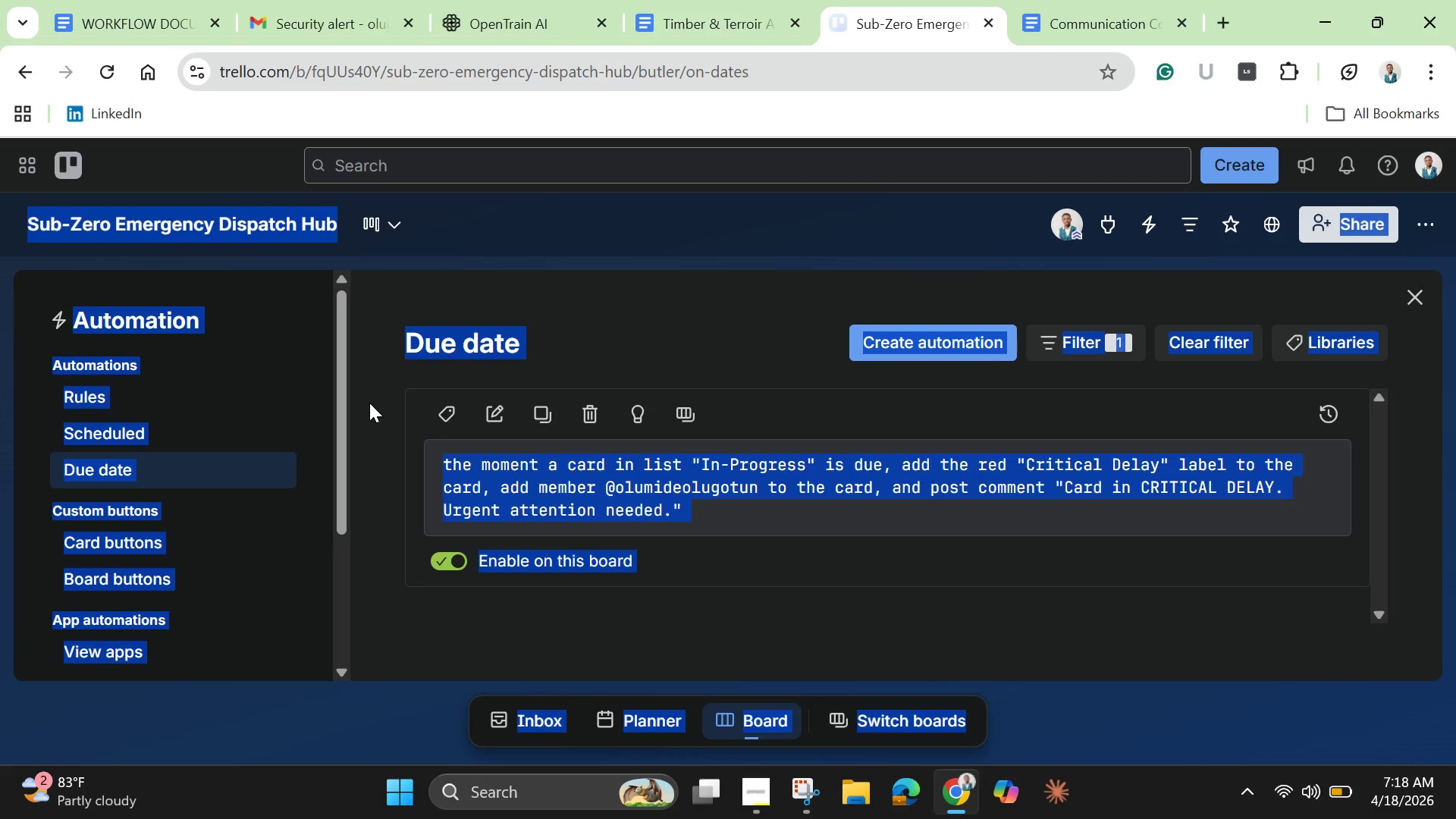 
left_click([371, 410])
 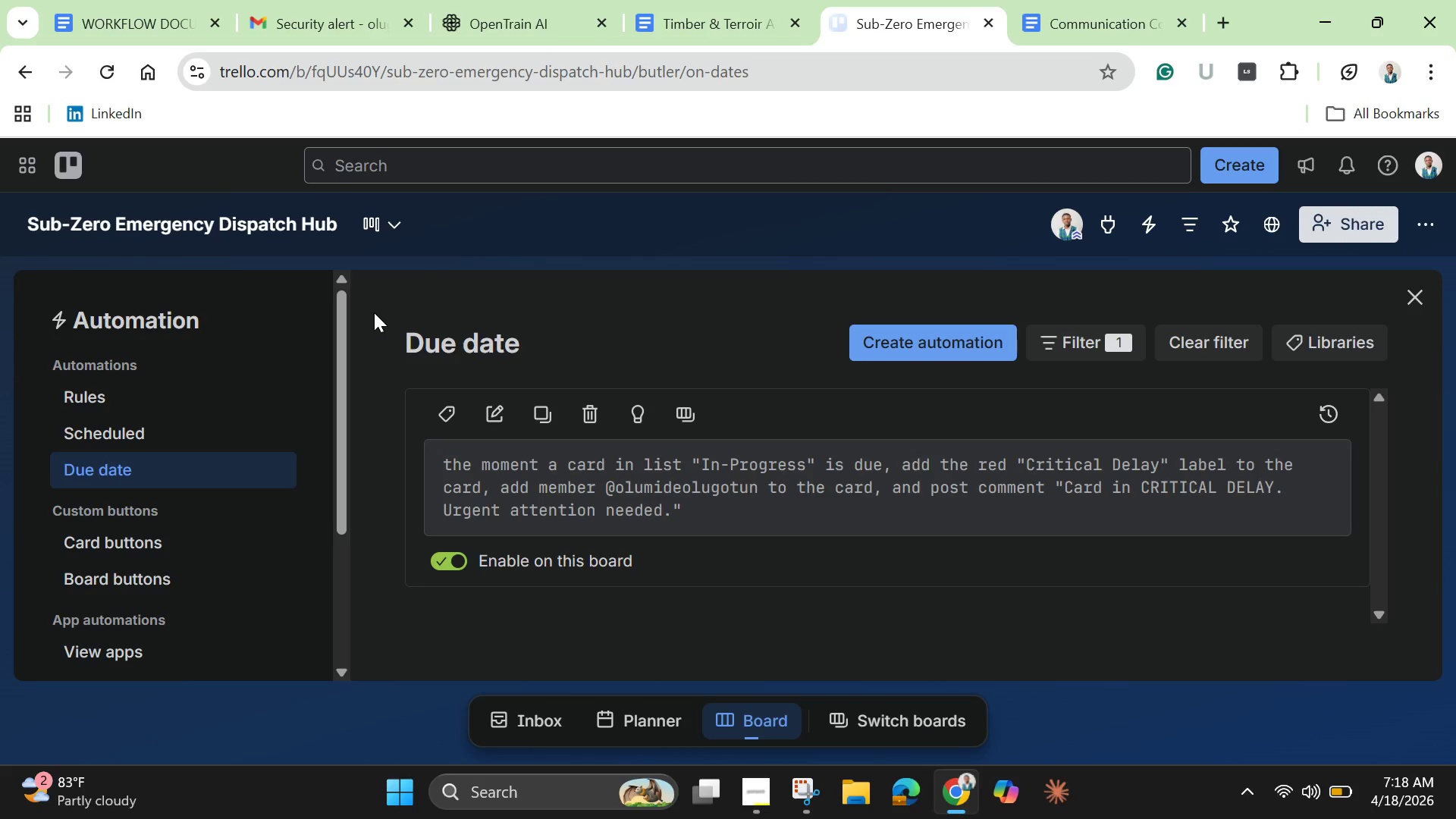 
left_click_drag(start_coordinate=[375, 312], to_coordinate=[797, 617])
 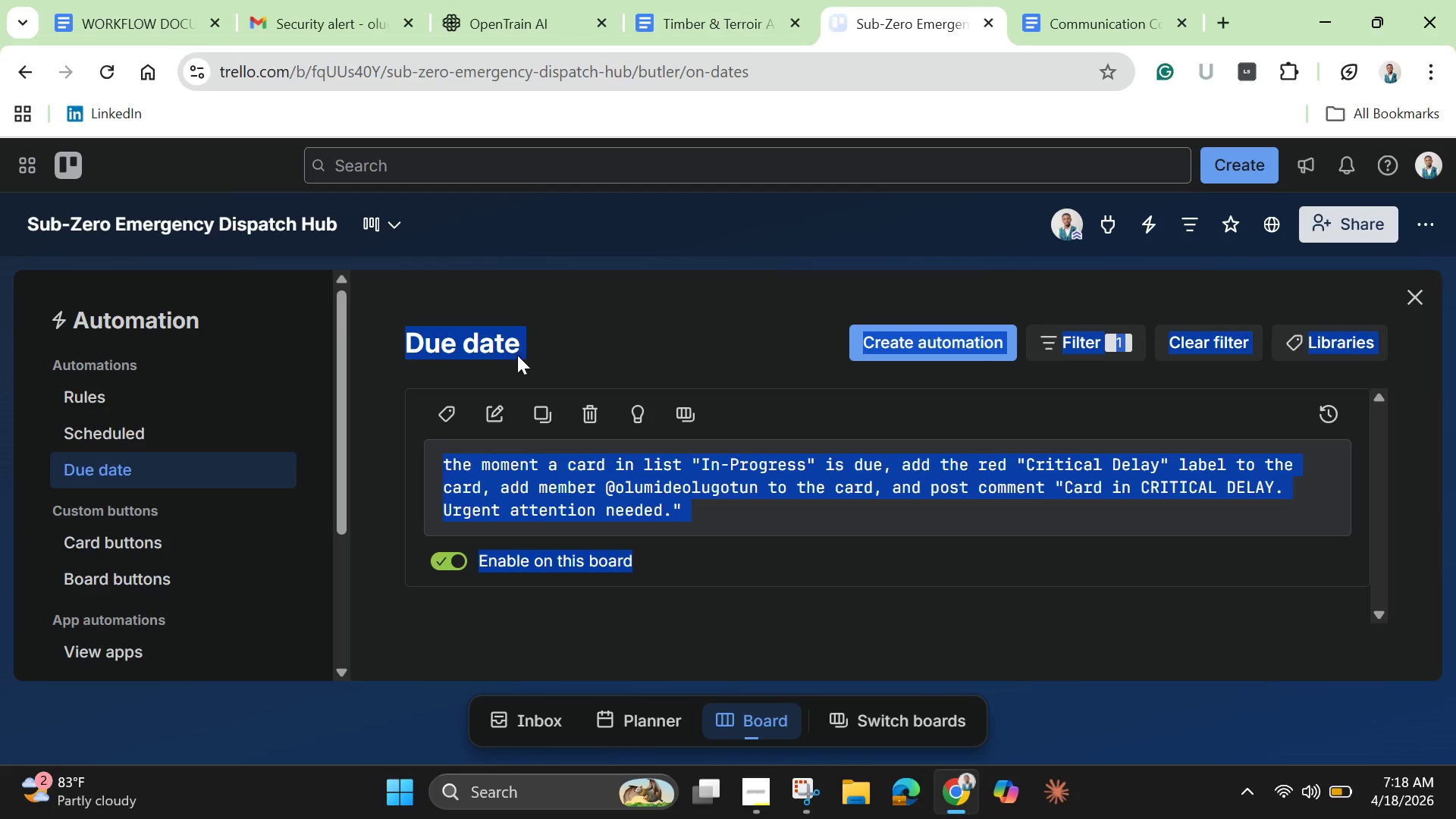 
right_click([499, 341])
 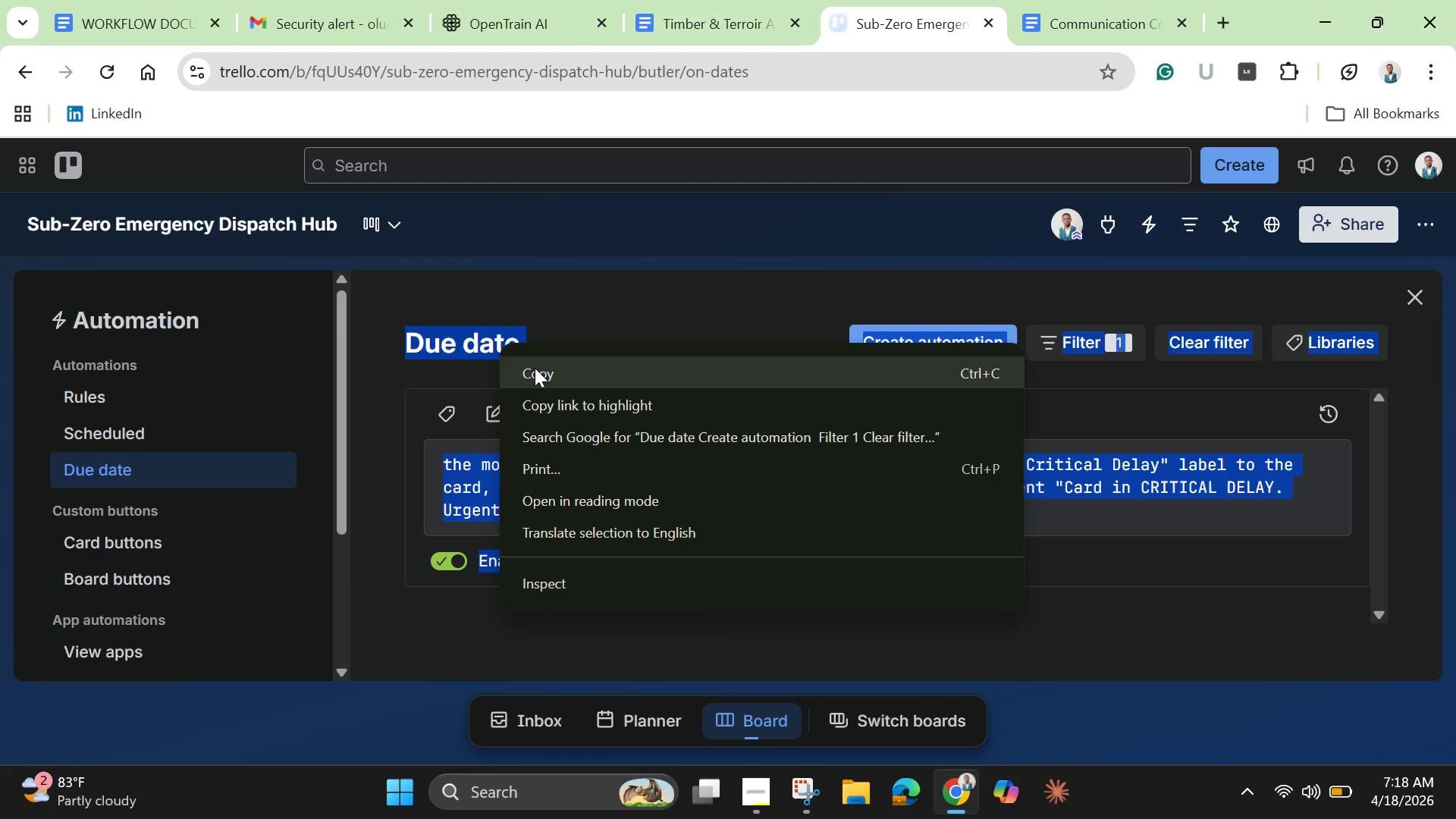 
left_click([536, 369])
 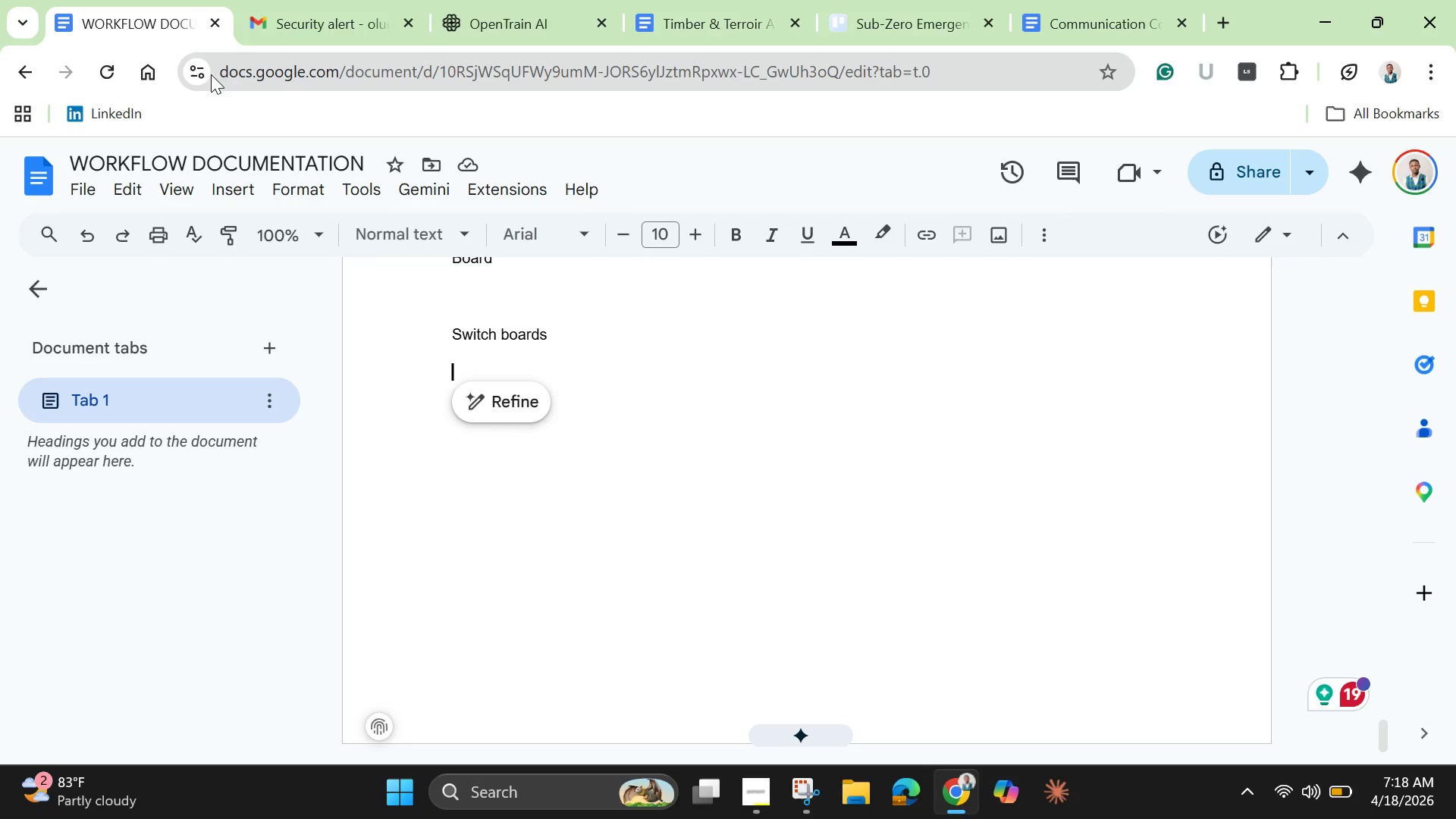 
scroll: coordinate [529, 521], scroll_direction: down, amount: 6.0
 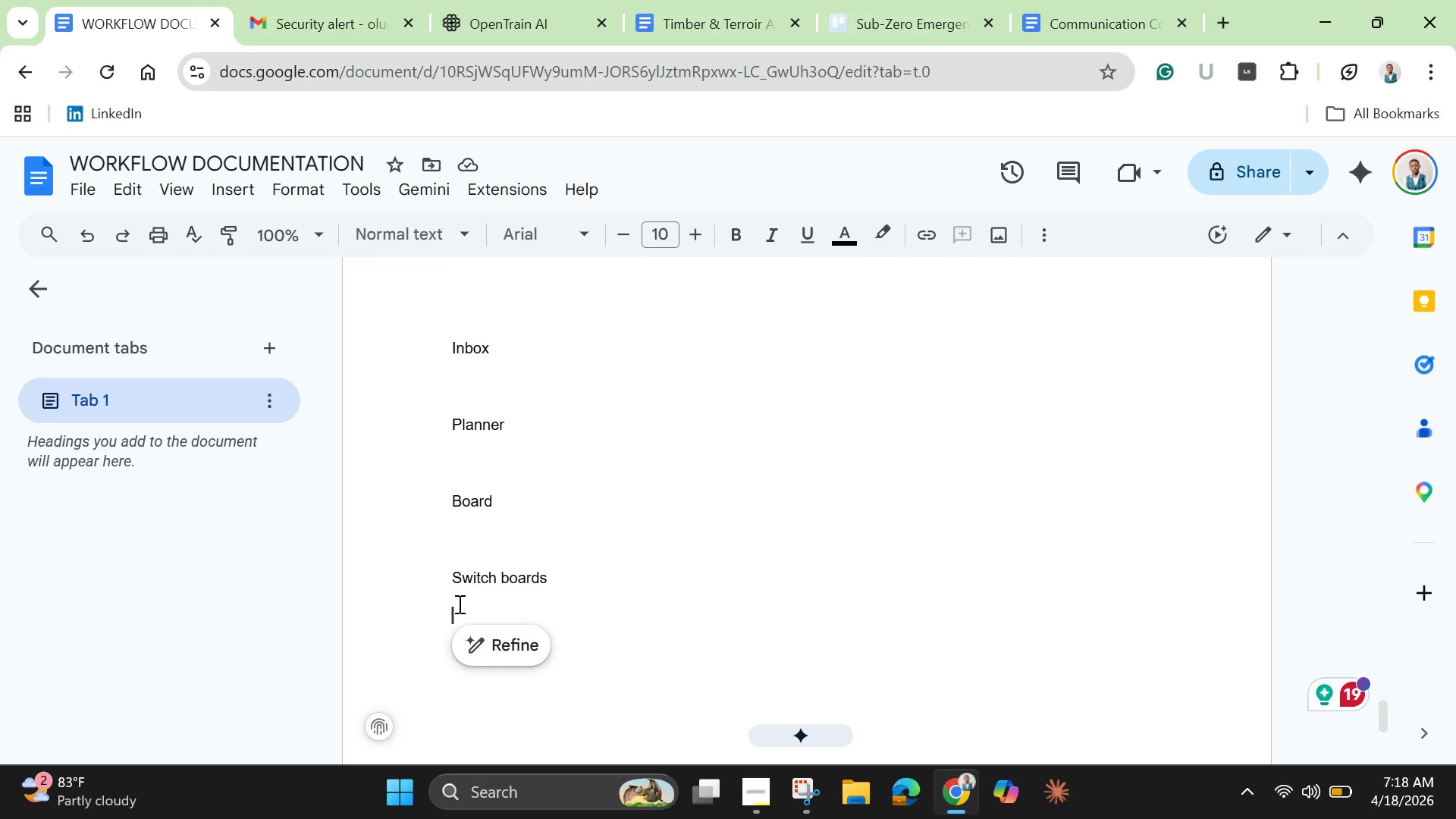 
right_click([458, 604])
 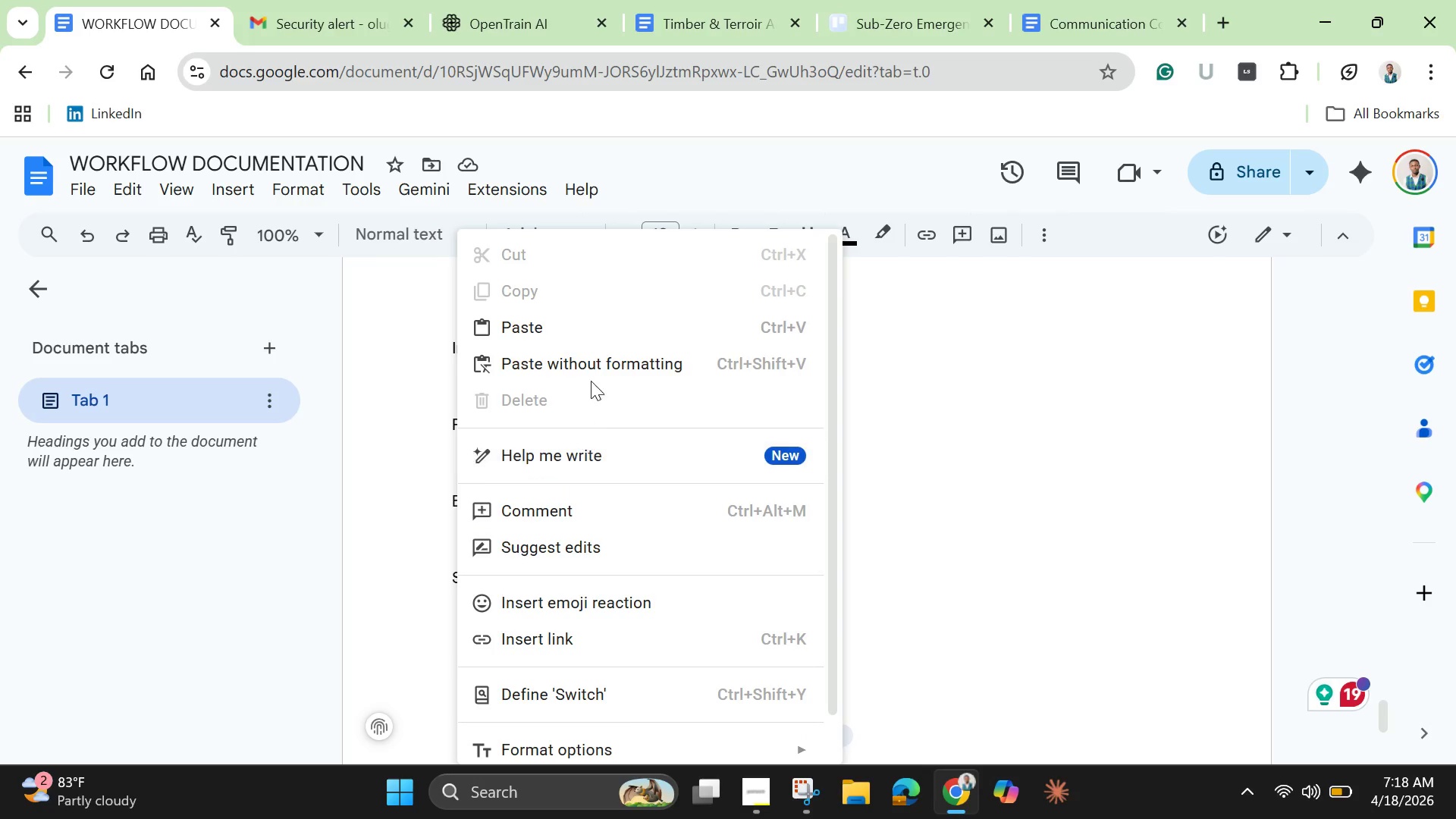 
left_click([594, 363])
 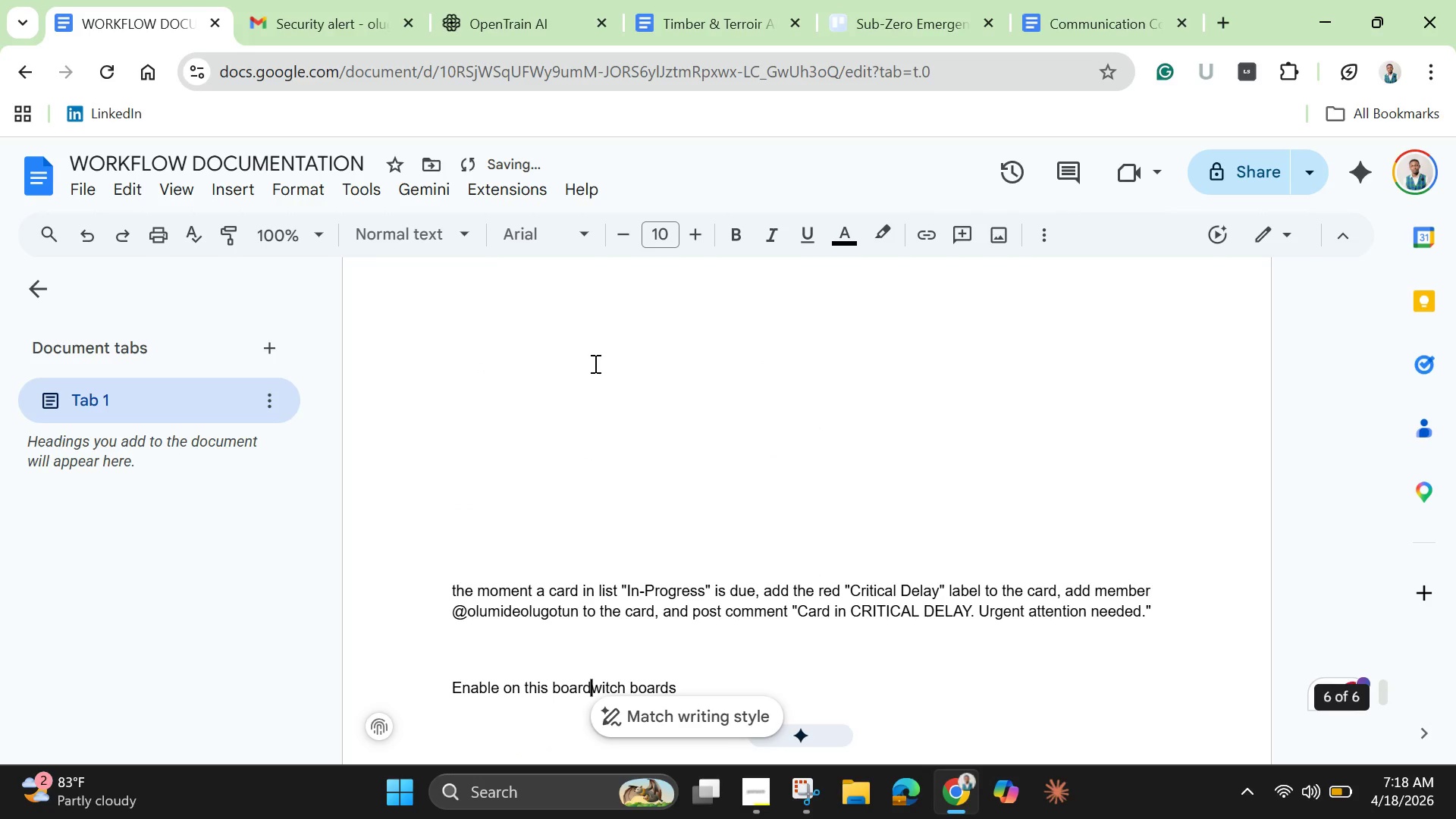 
scroll: coordinate [594, 363], scroll_direction: up, amount: 3.0
 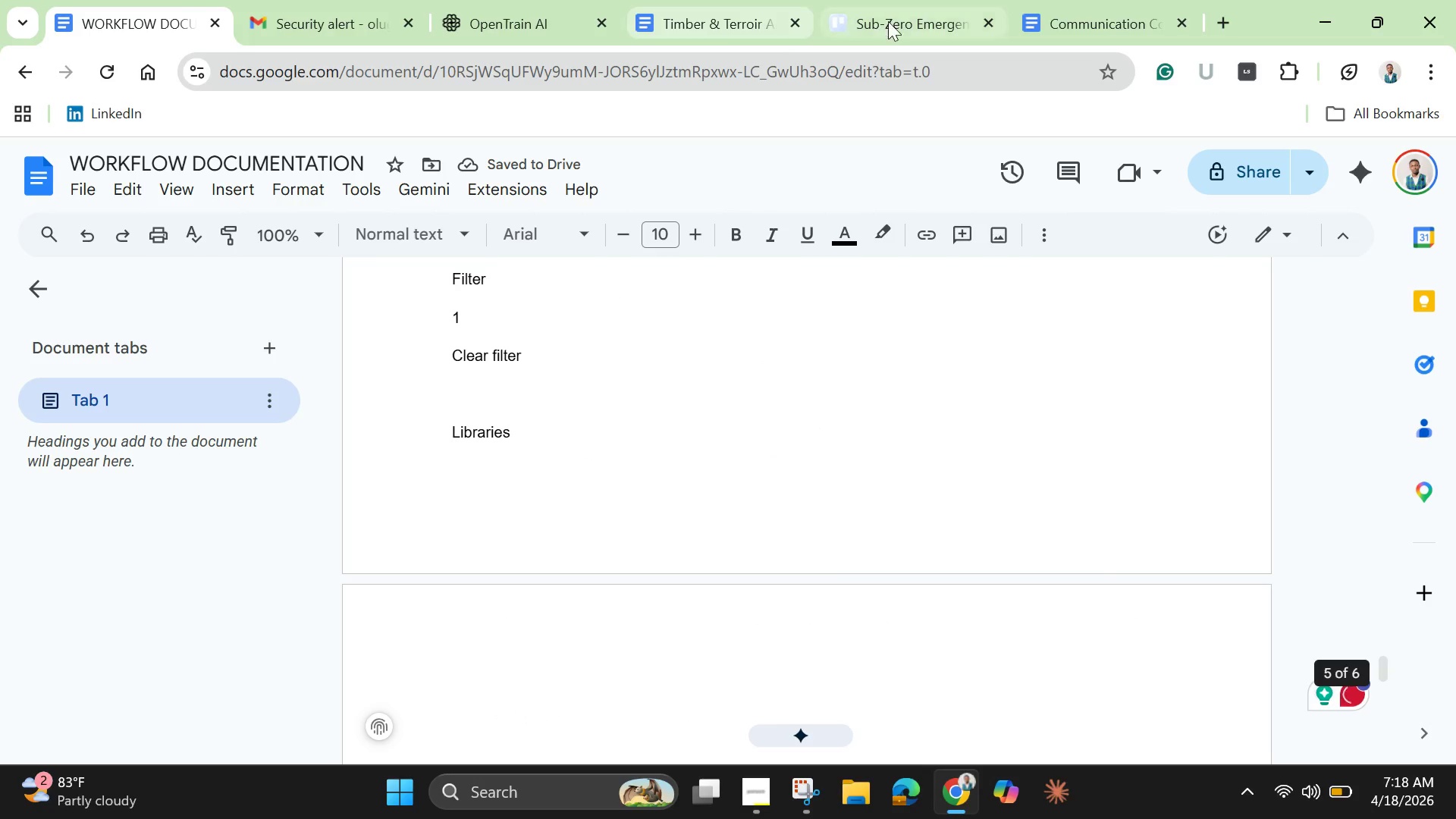 
left_click([888, 20])
 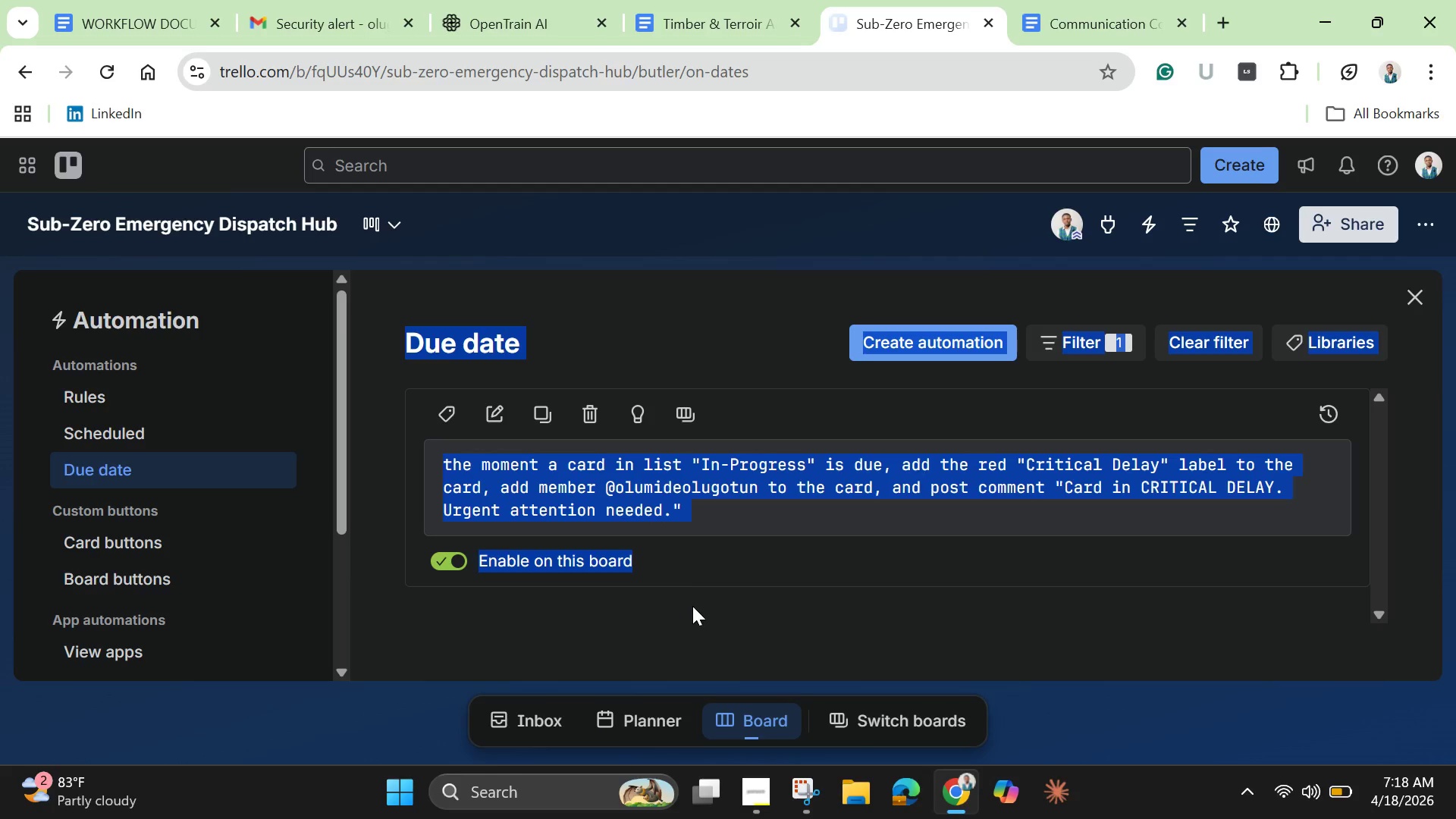 
left_click([694, 617])
 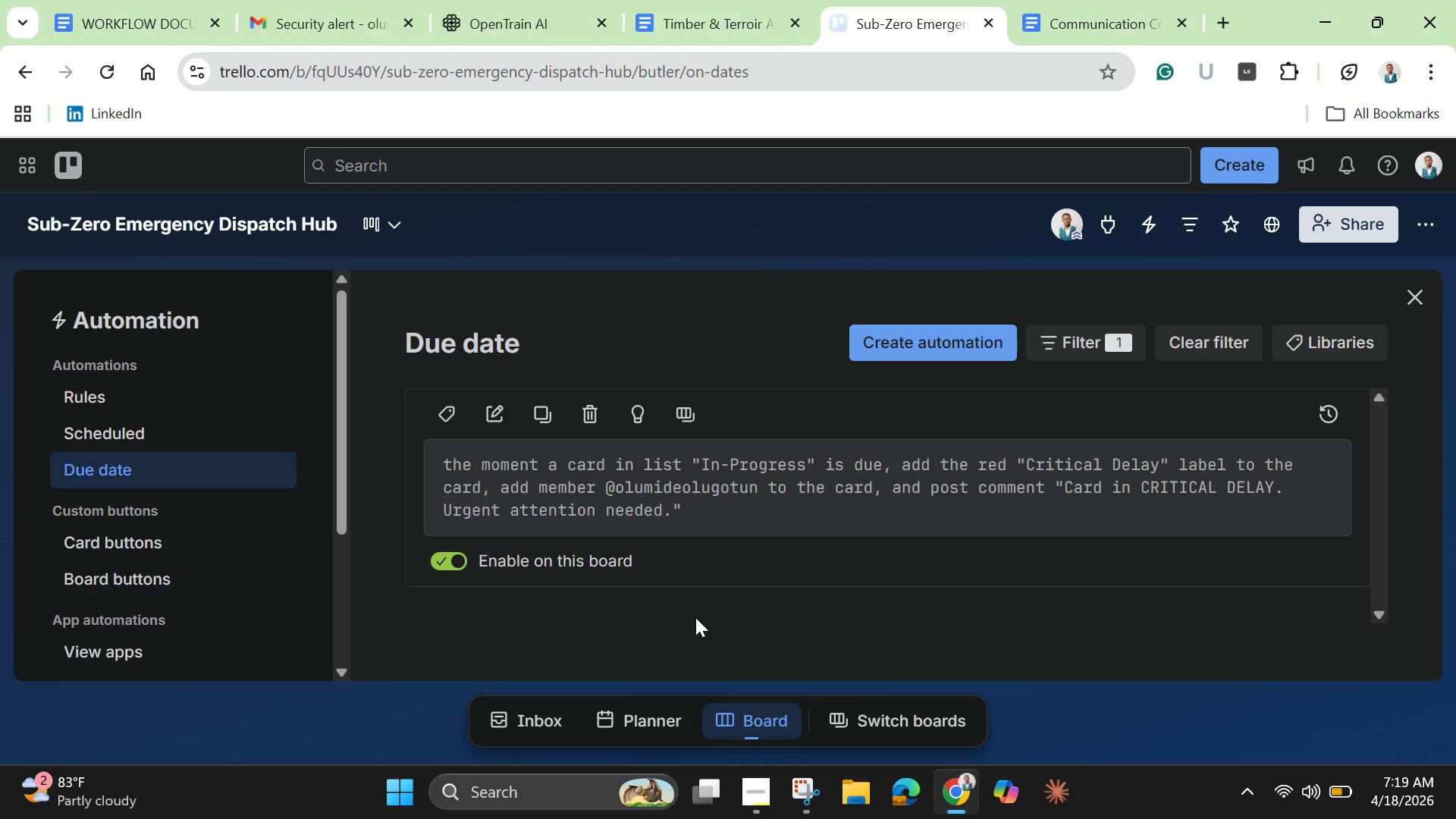 
wait(67.8)
 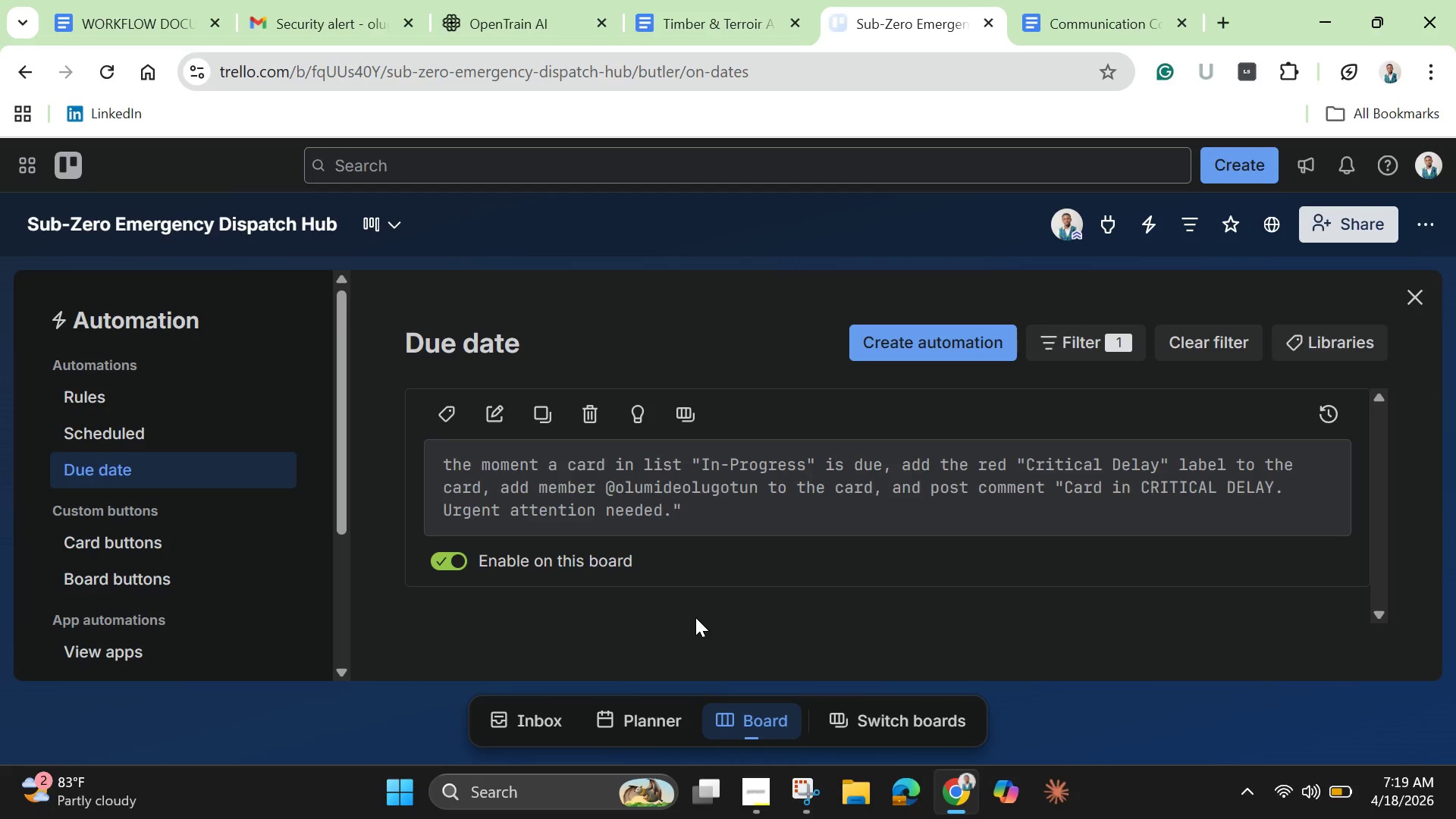 
left_click([1417, 305])
 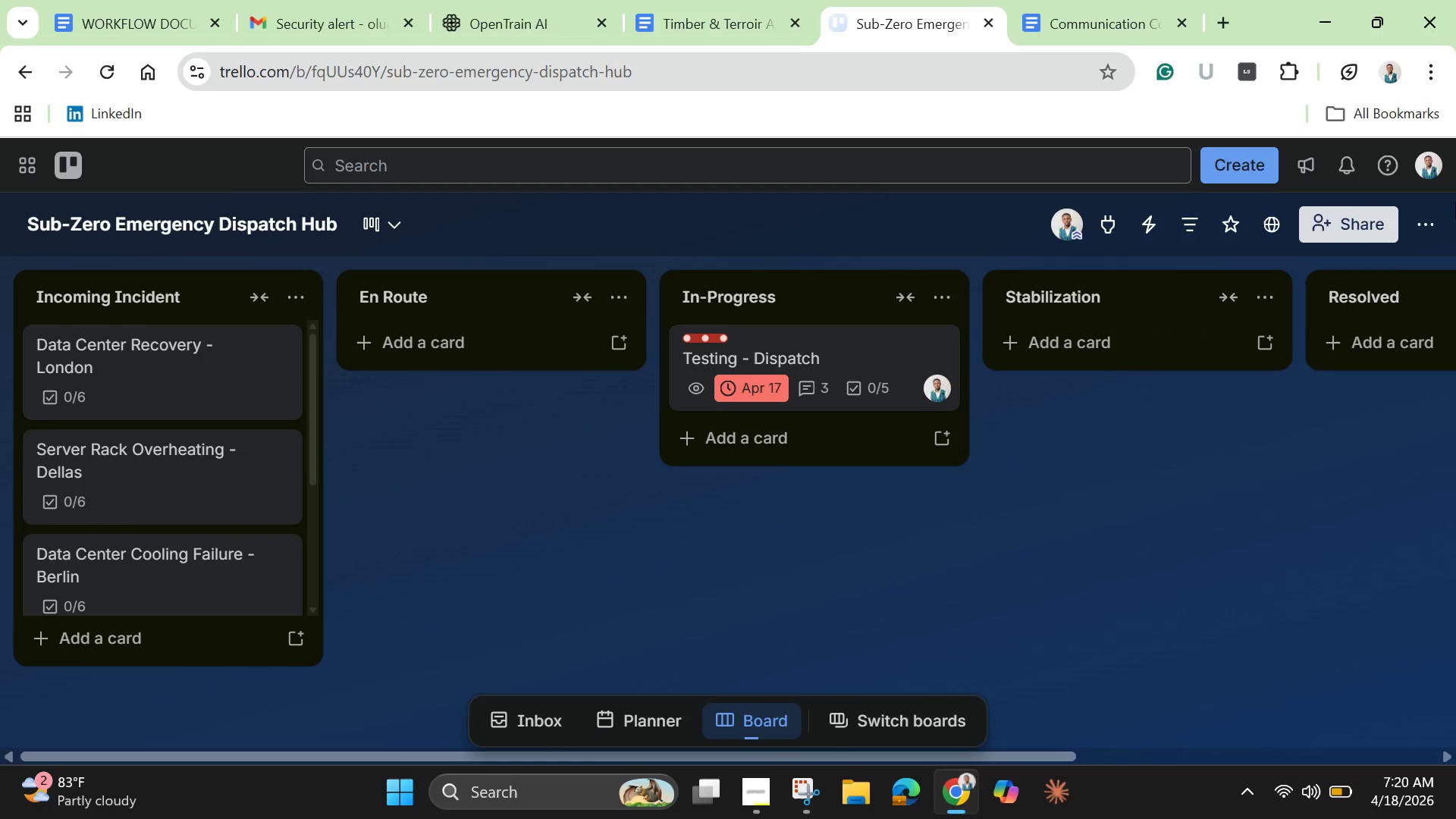 
left_click([1426, 234])
 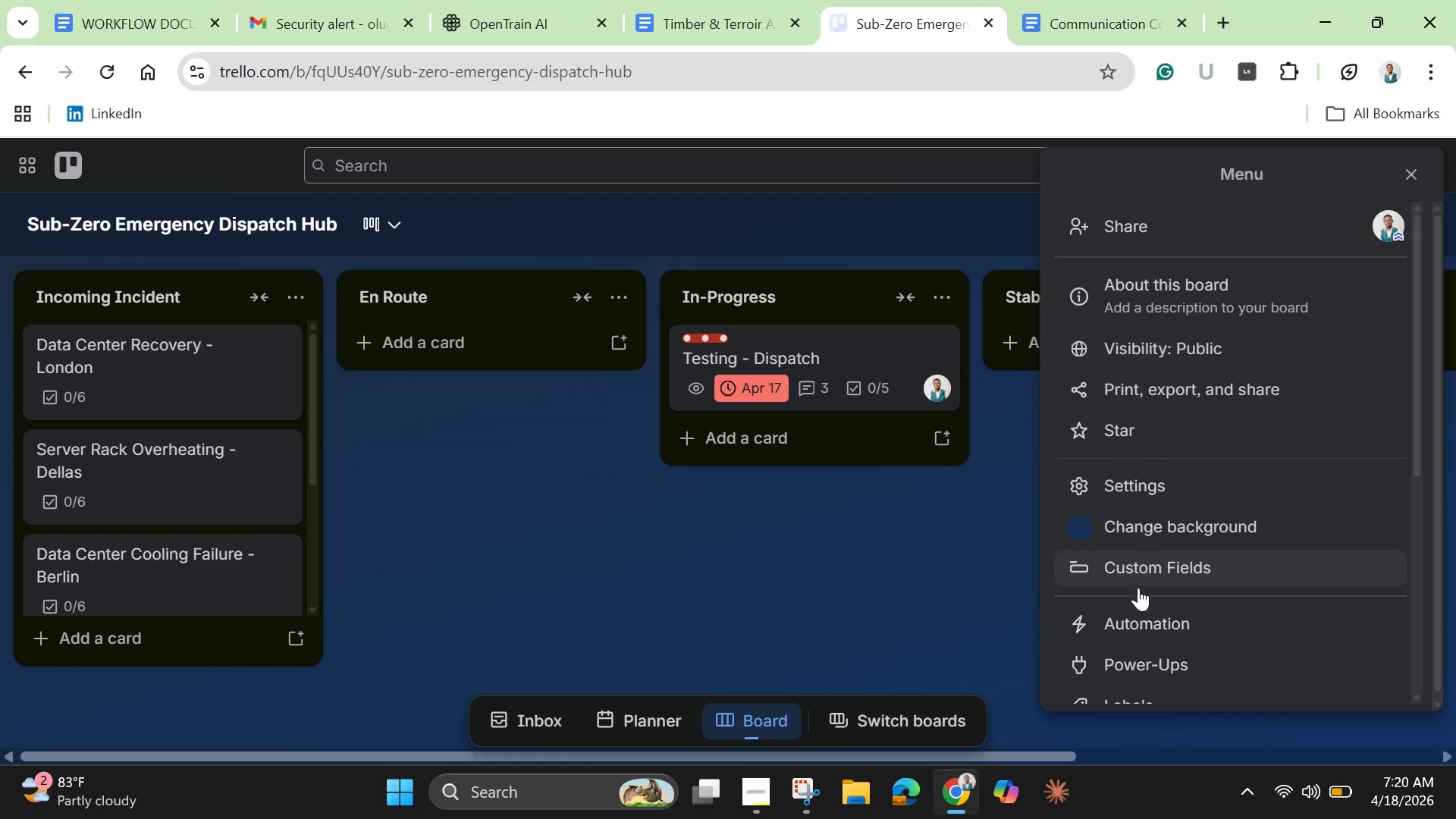 
left_click([1128, 631])
 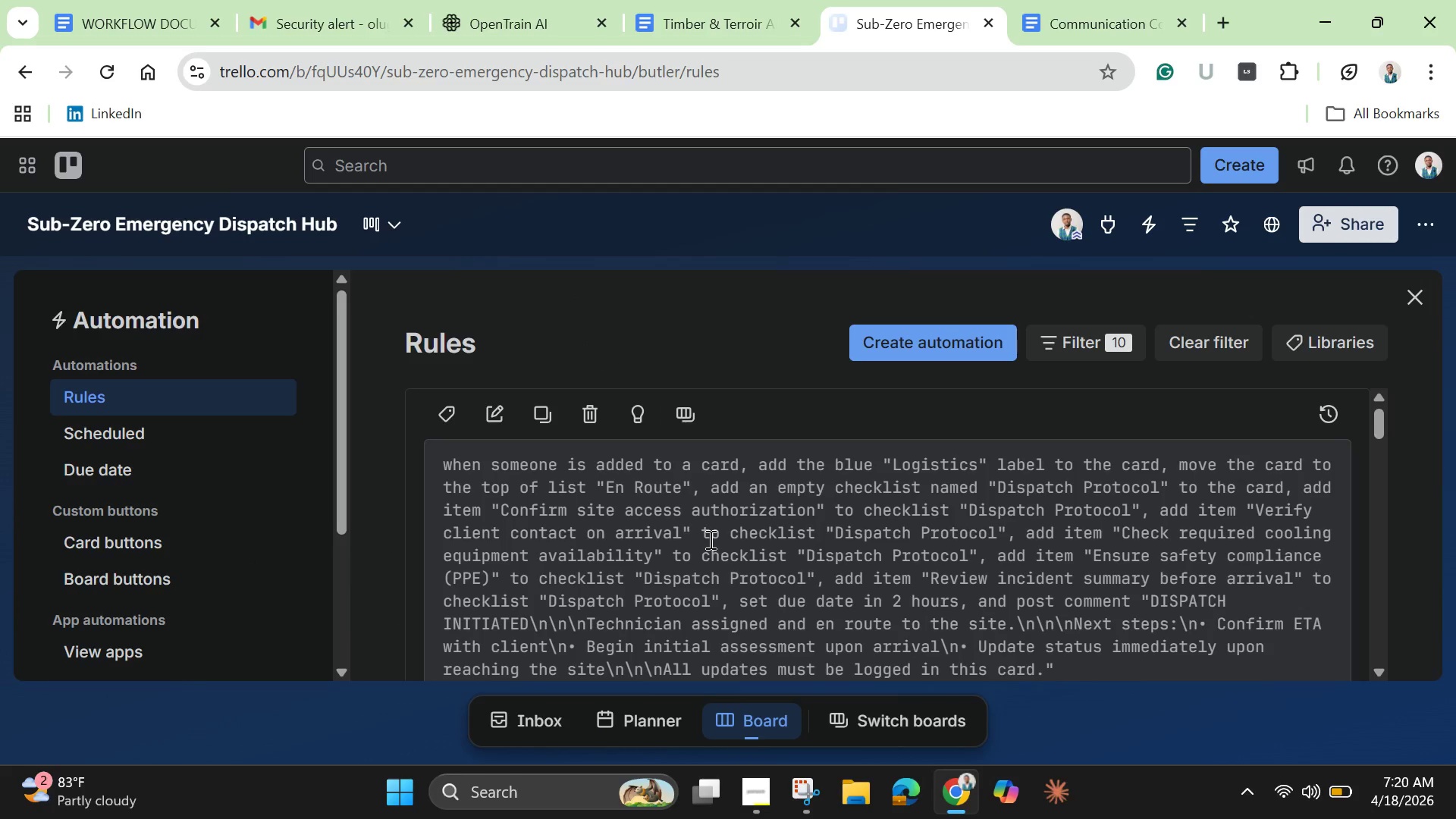 
scroll: coordinate [729, 530], scroll_direction: none, amount: 0.0
 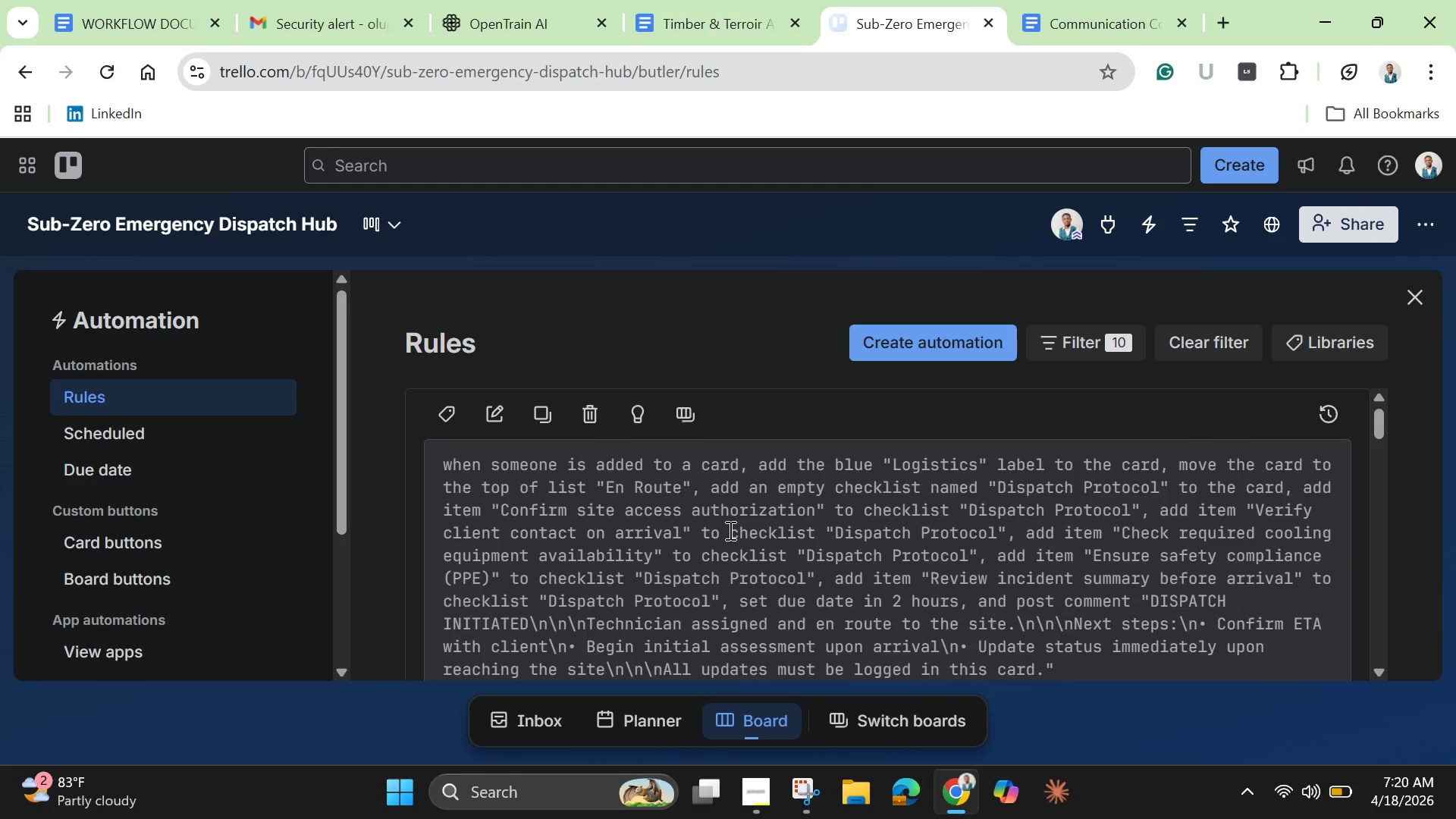 
scroll: coordinate [730, 533], scroll_direction: down, amount: 3.0
 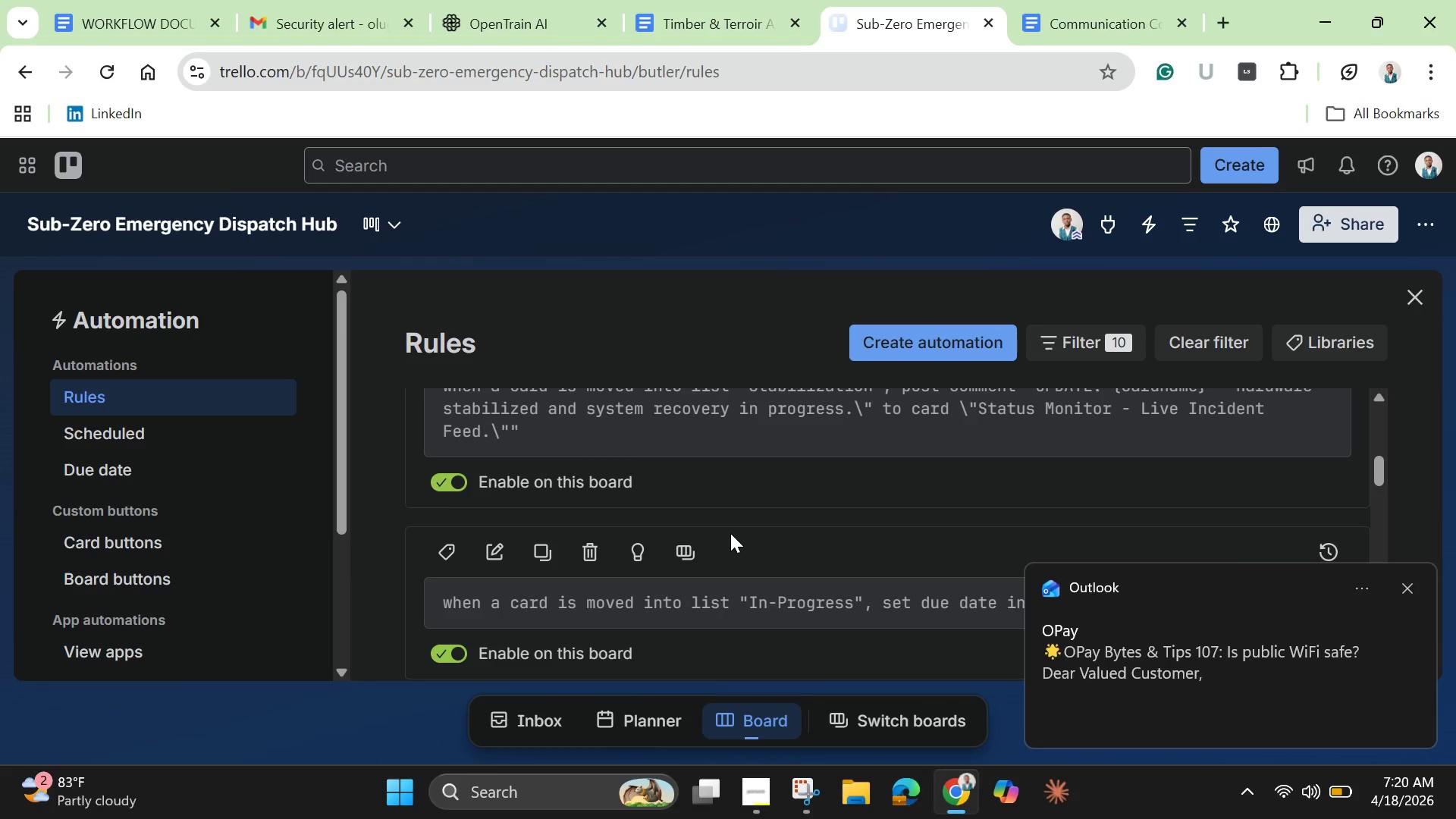 
wait(5.89)
 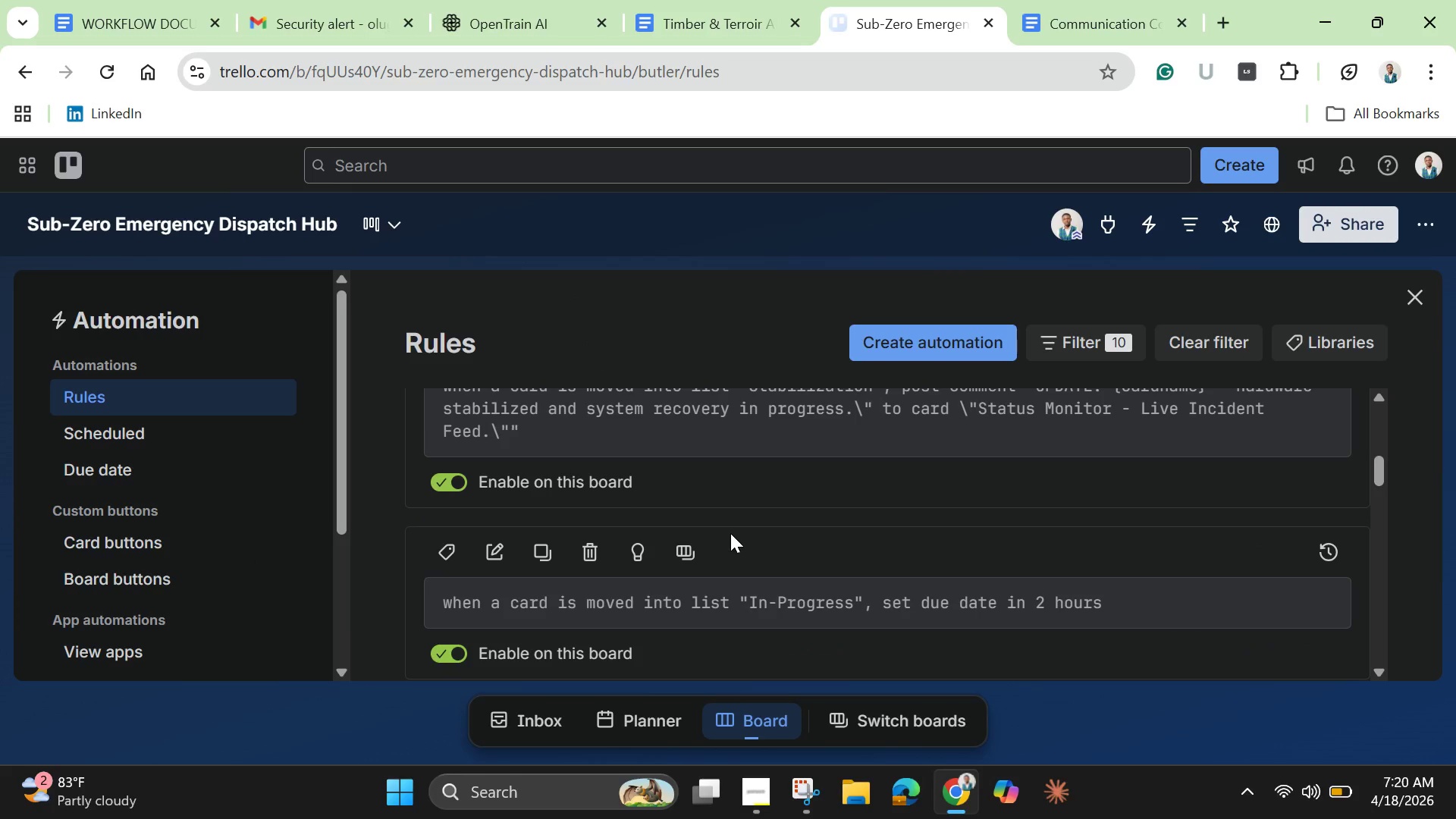 
scroll: coordinate [730, 534], scroll_direction: down, amount: 2.0
 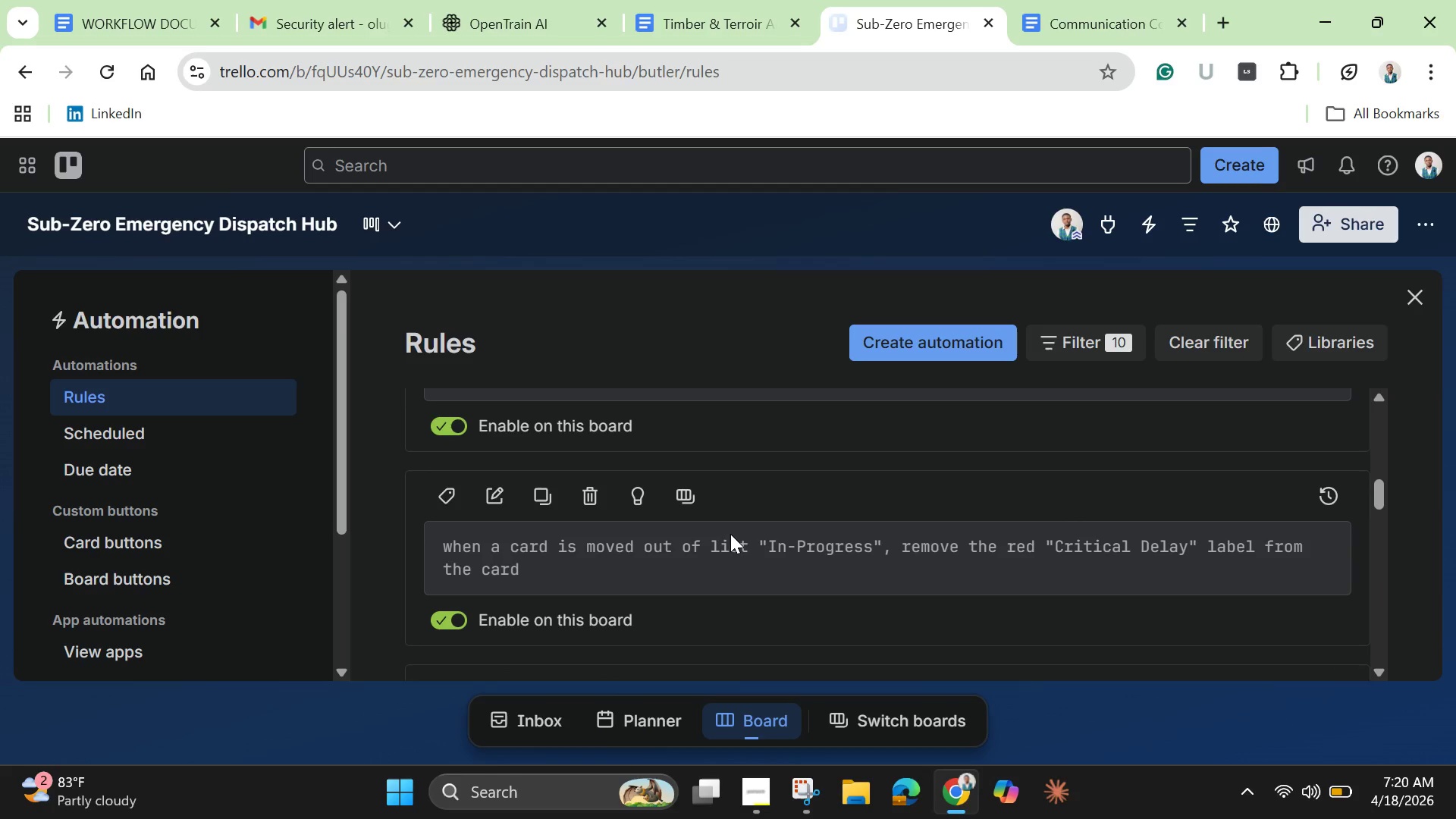 
scroll: coordinate [730, 534], scroll_direction: up, amount: 2.0
 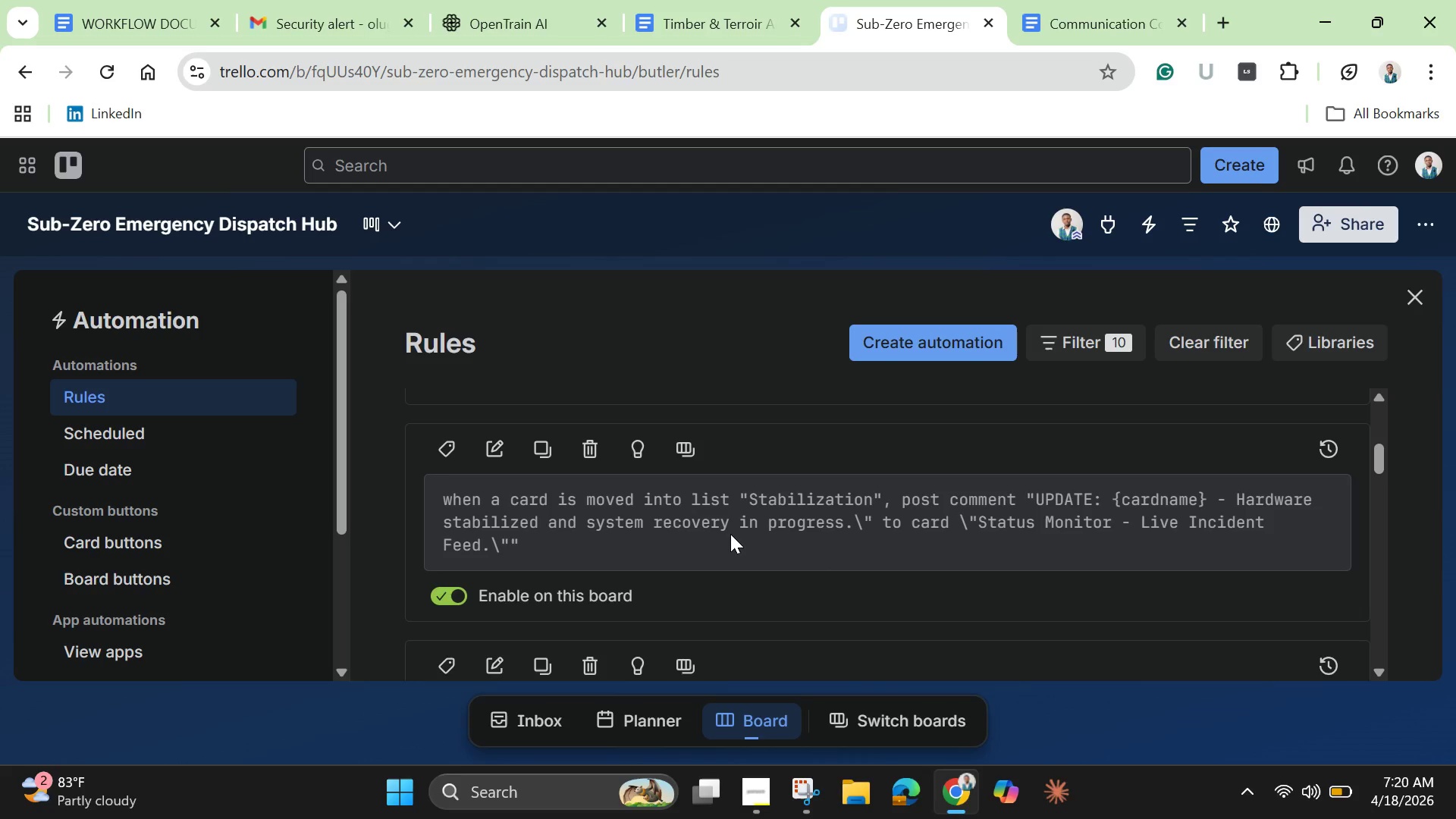 
scroll: coordinate [730, 534], scroll_direction: down, amount: 3.0
 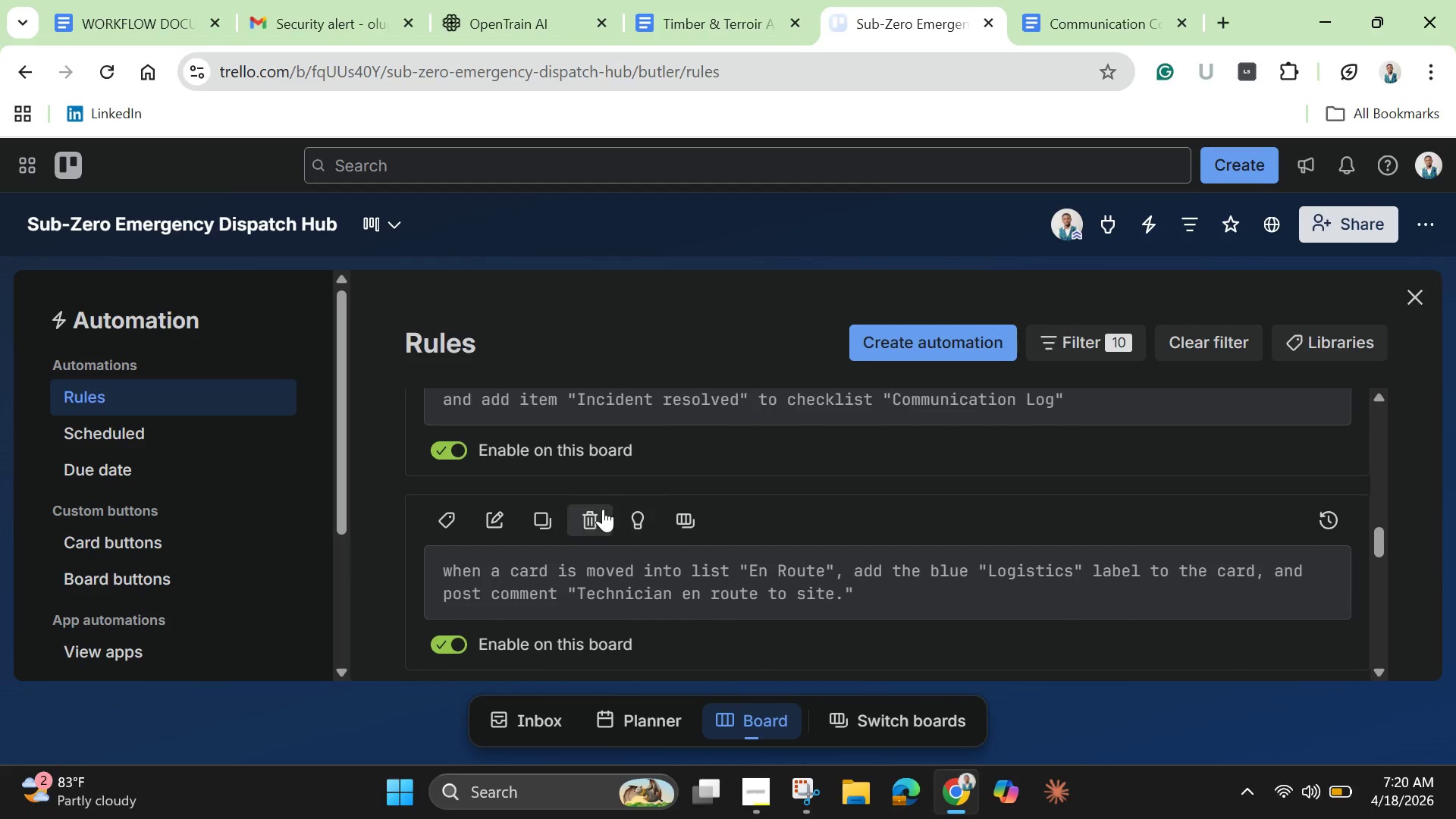 
wait(5.25)
 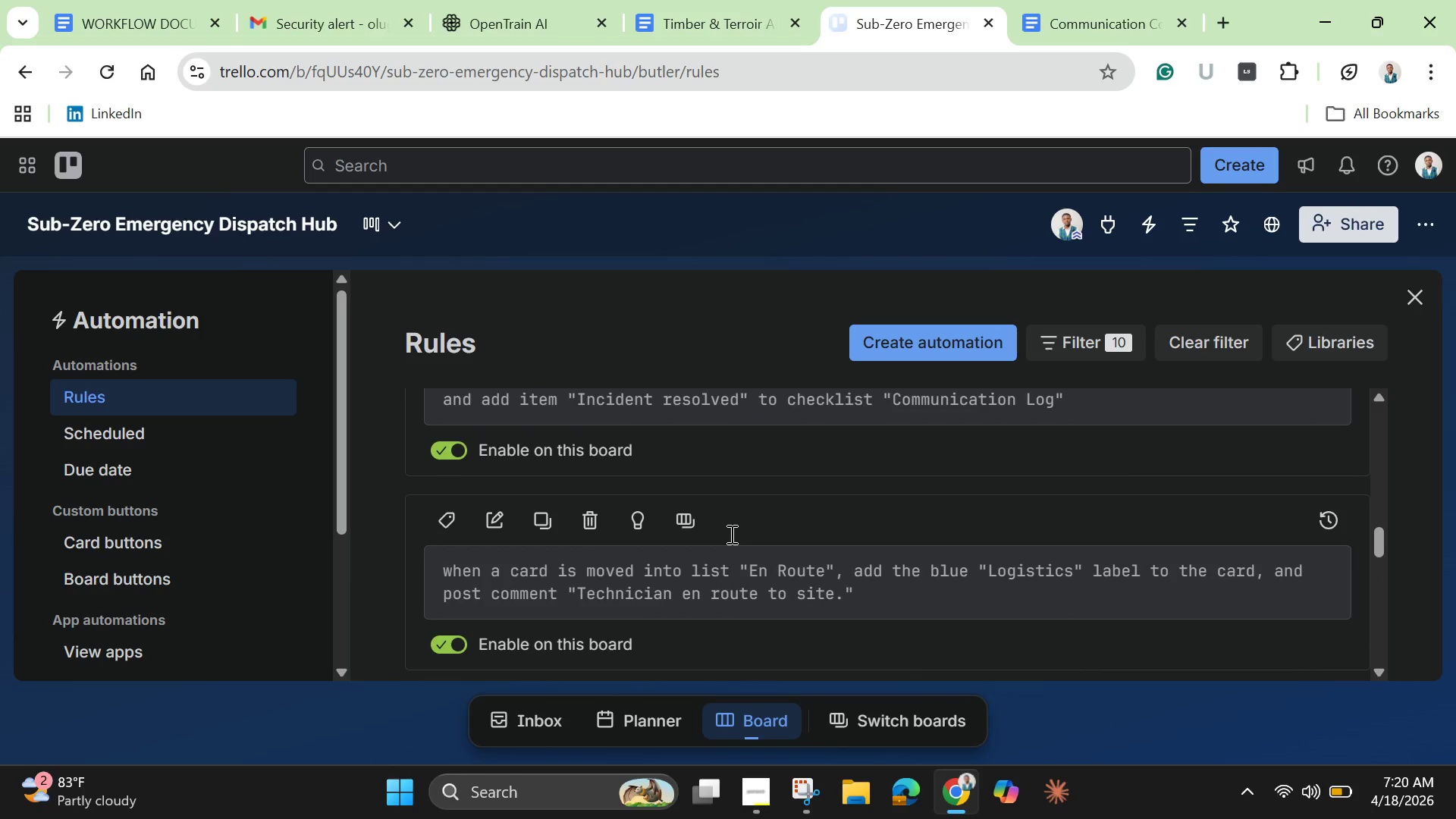 
left_click([498, 526])
 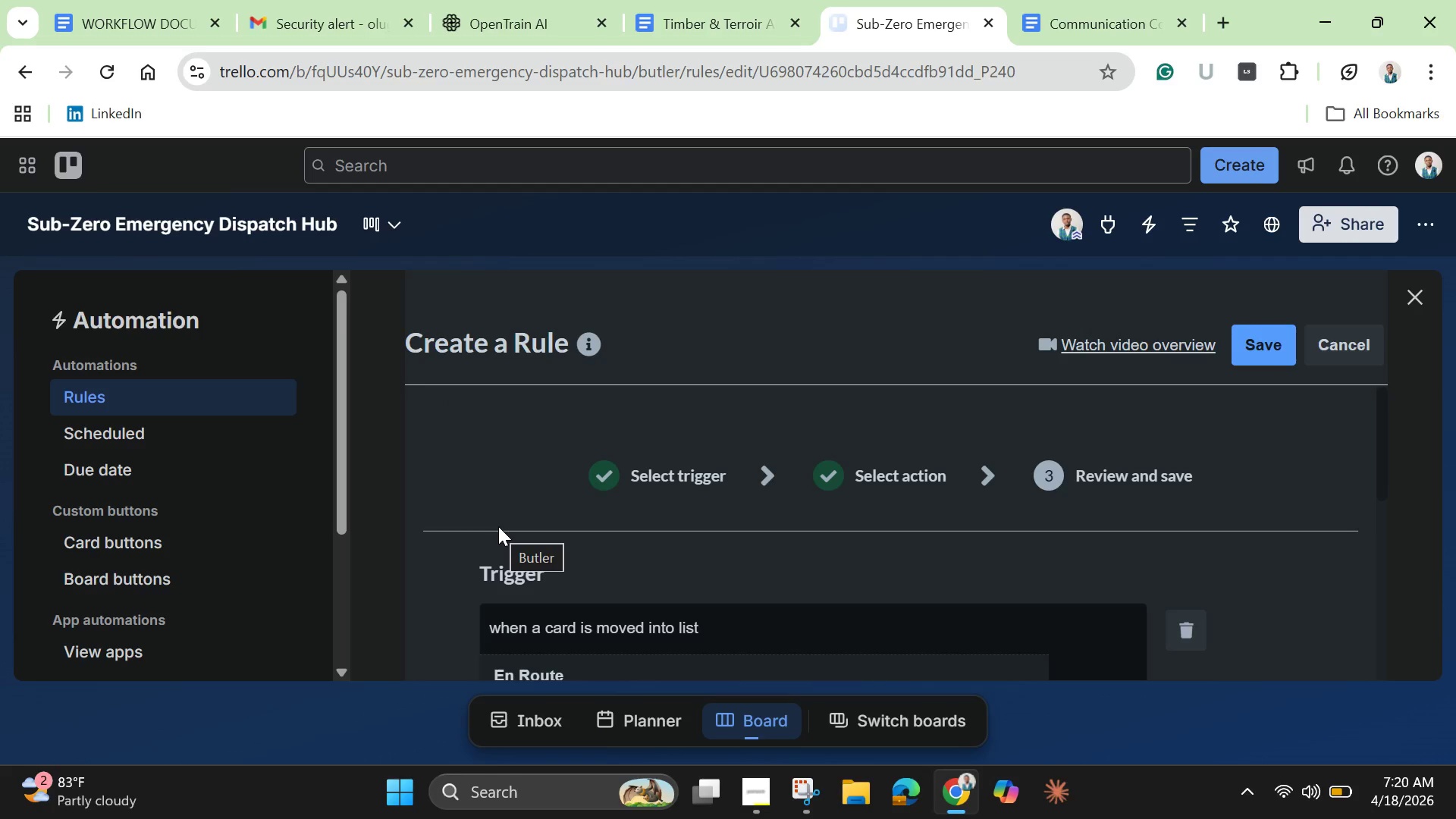 
wait(6.38)
 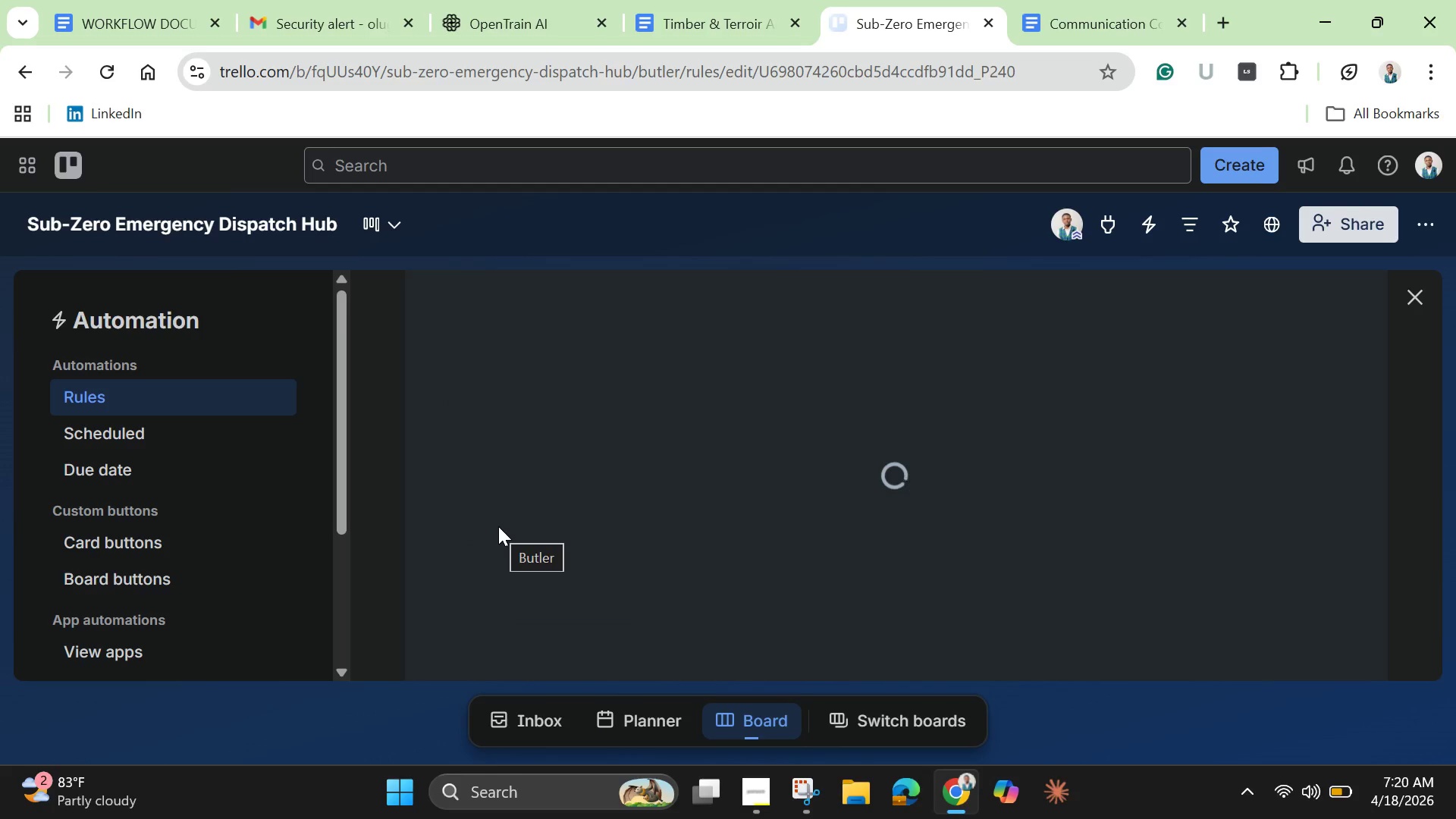 
scroll: coordinate [701, 628], scroll_direction: down, amount: 1.0
 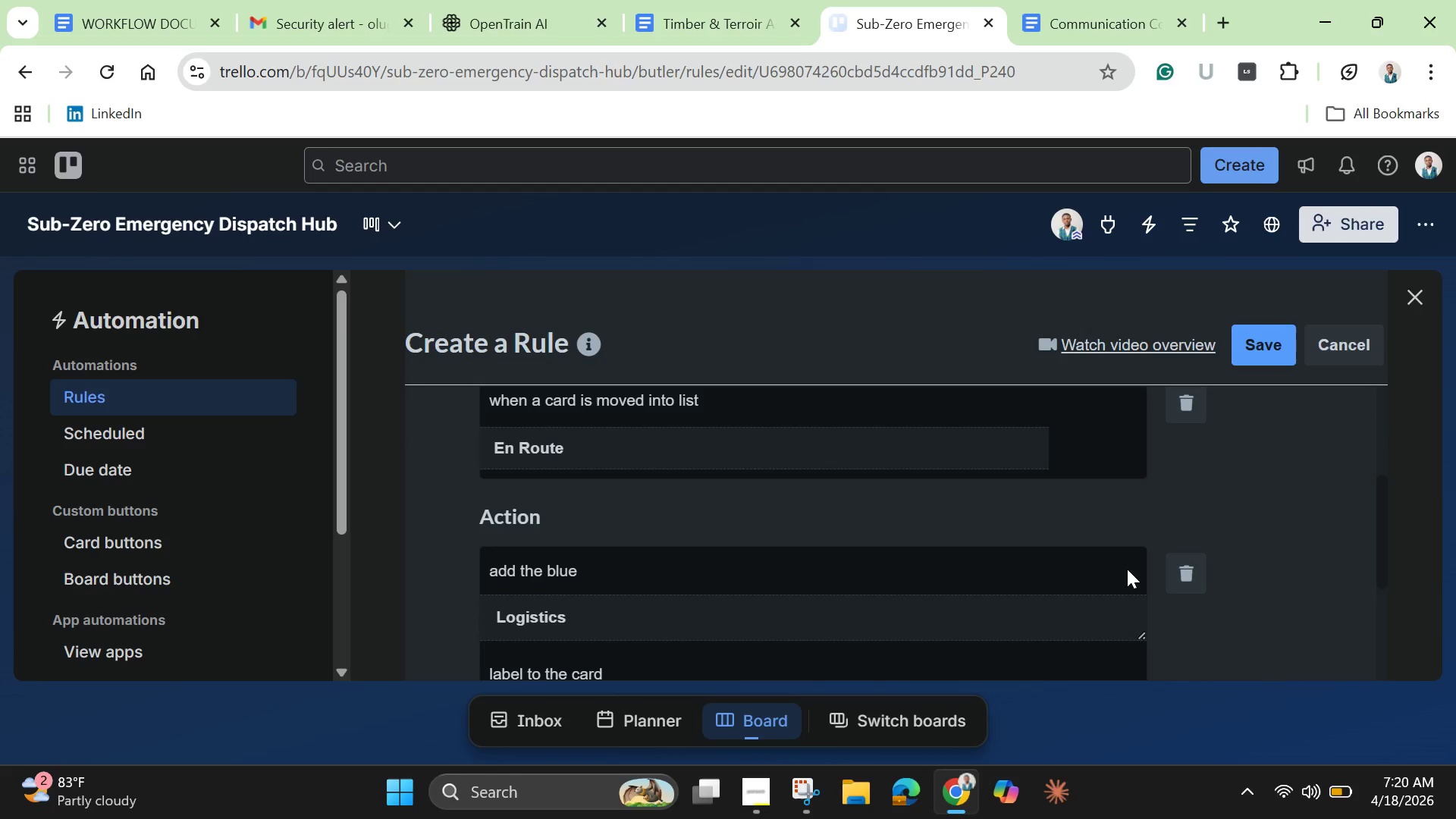 
left_click([1184, 582])
 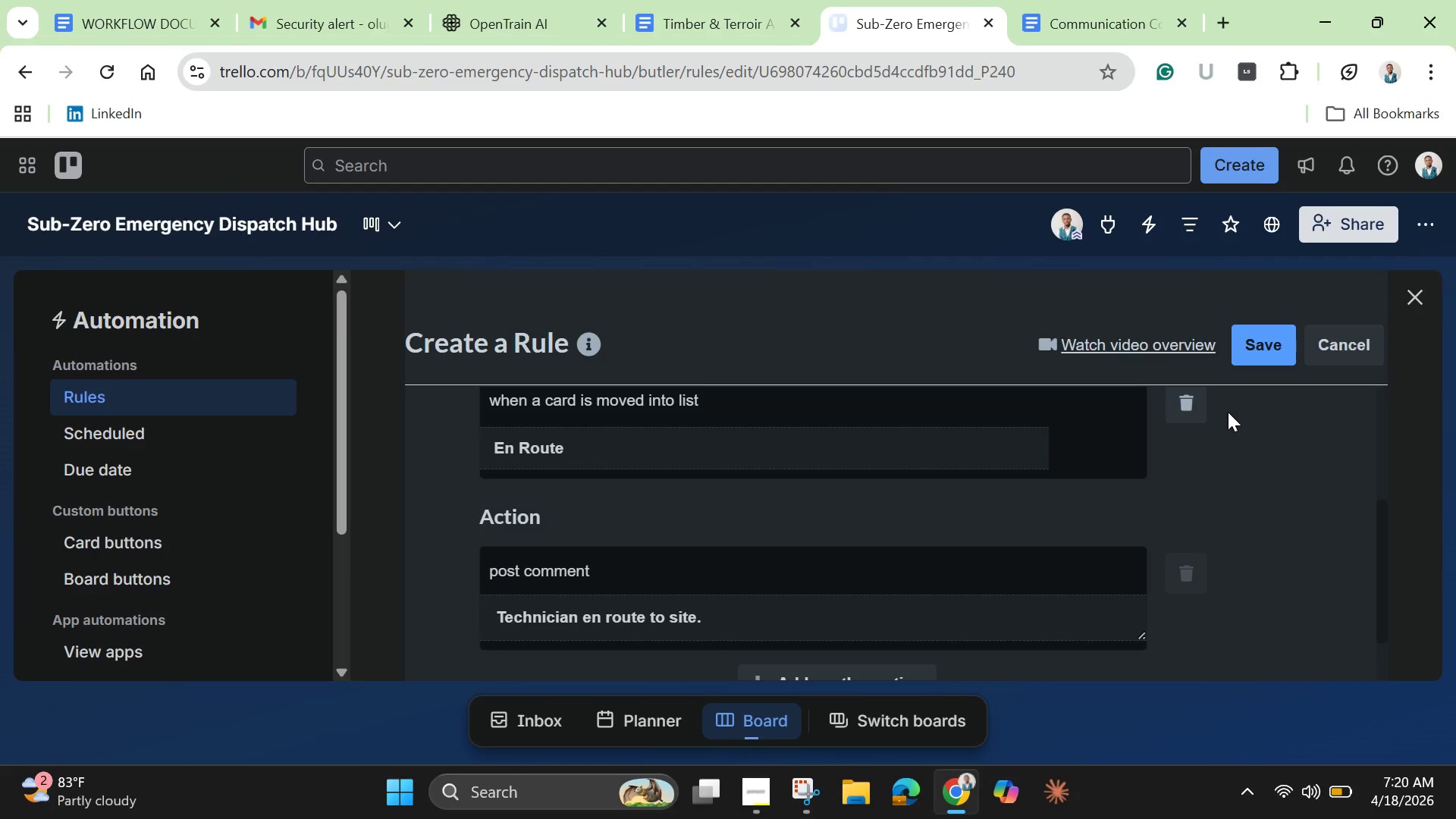 
left_click([1264, 344])
 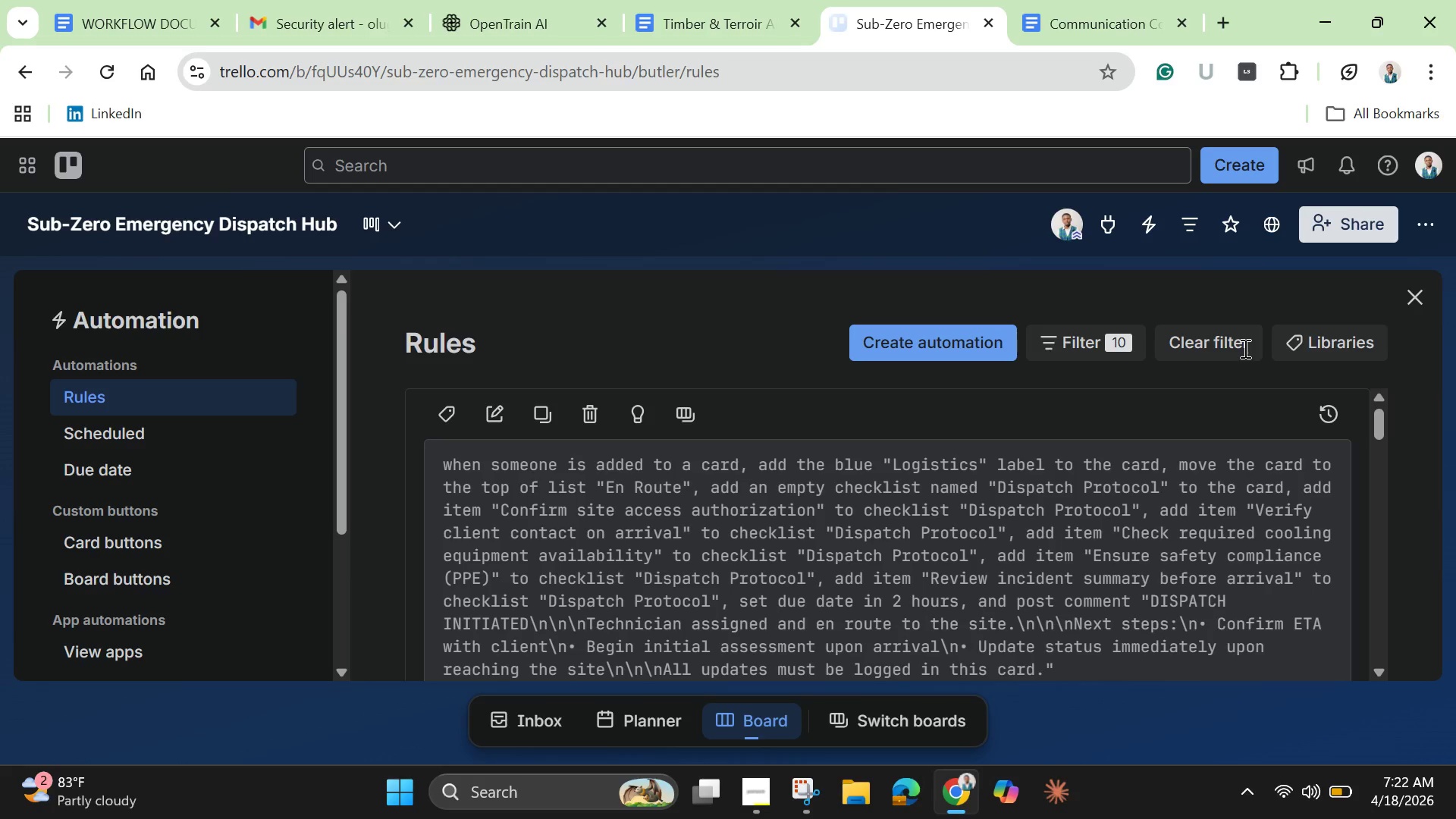 
wait(114.41)
 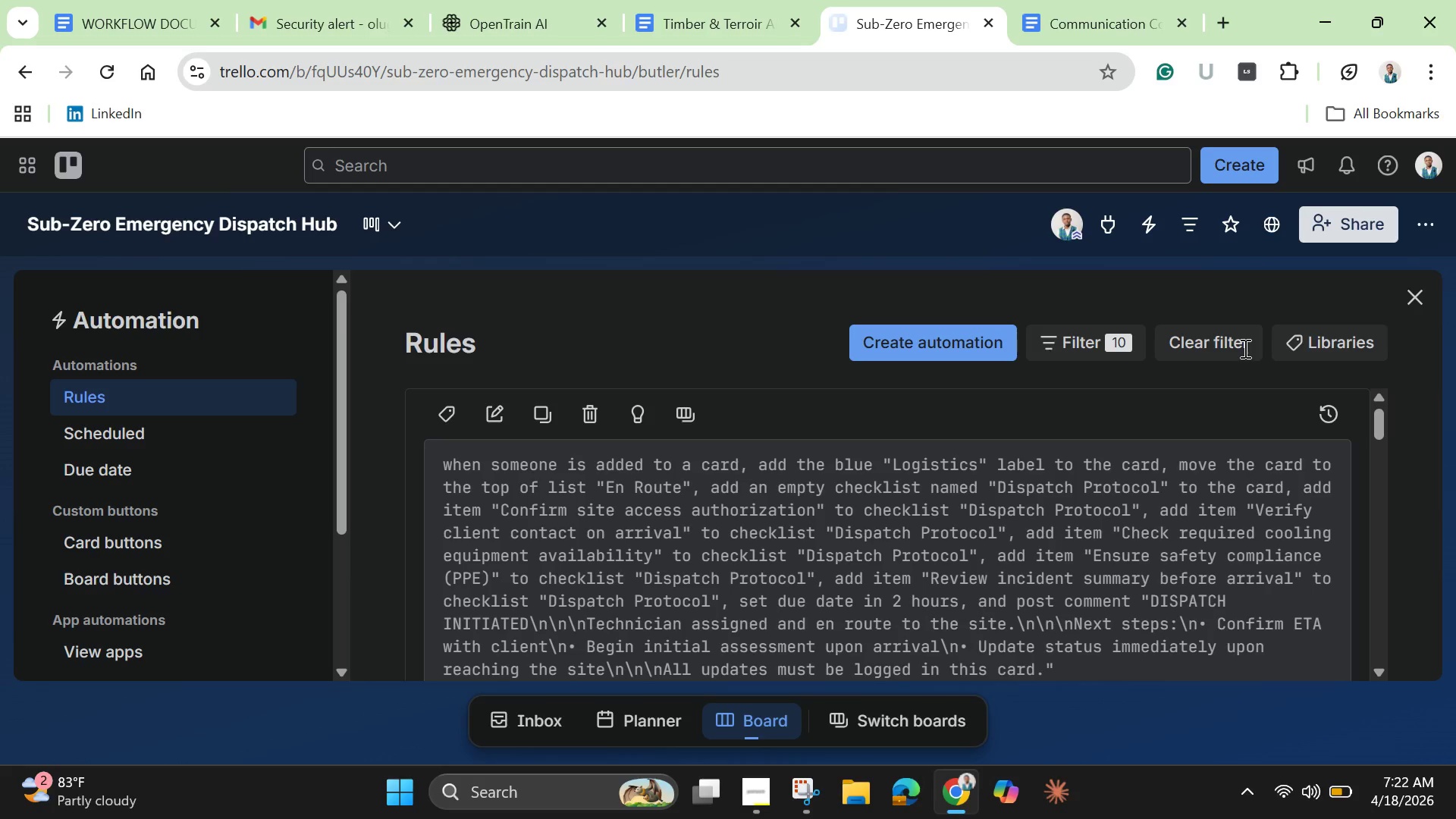 
left_click([1410, 288])
 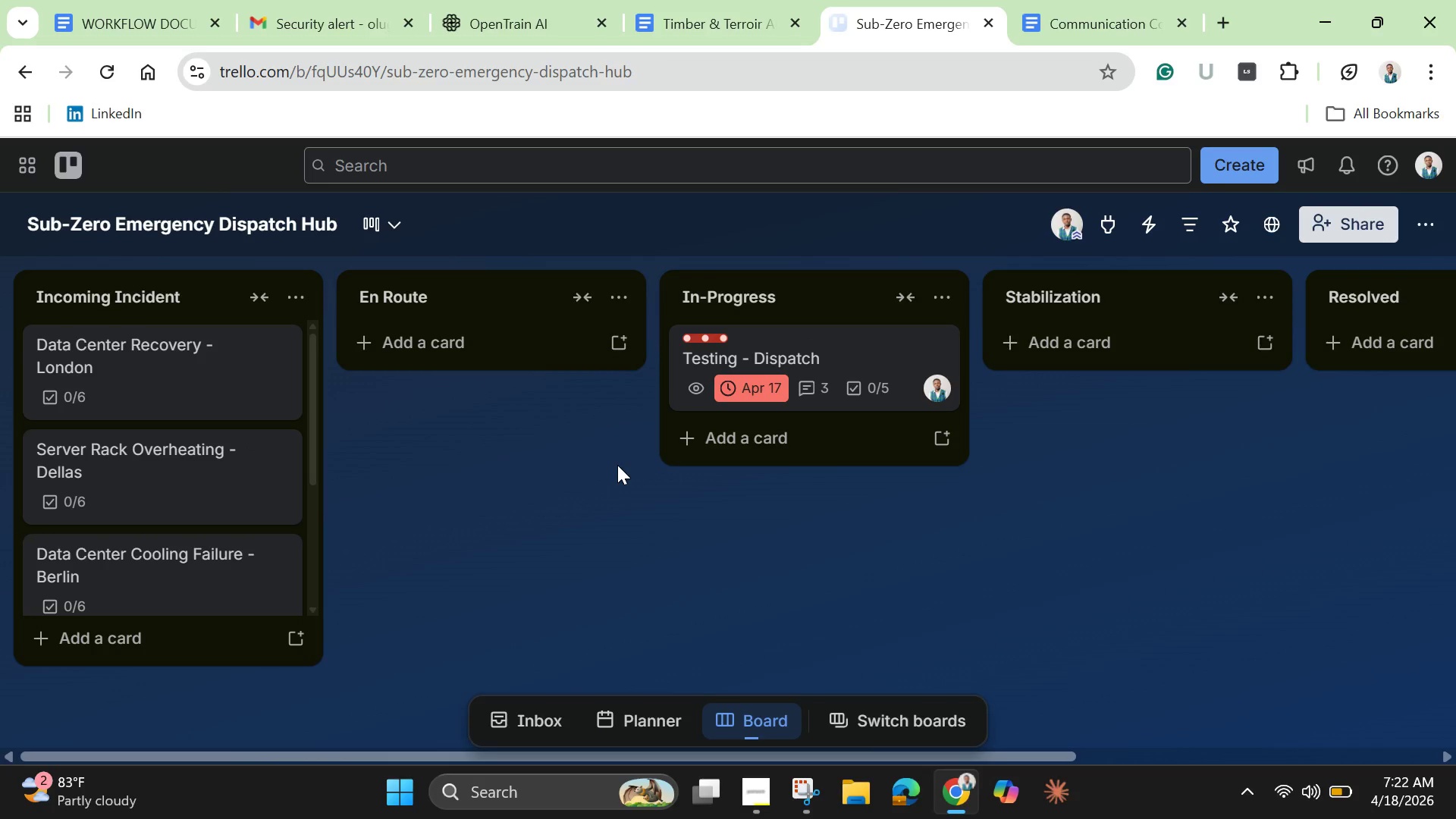 
wait(6.11)
 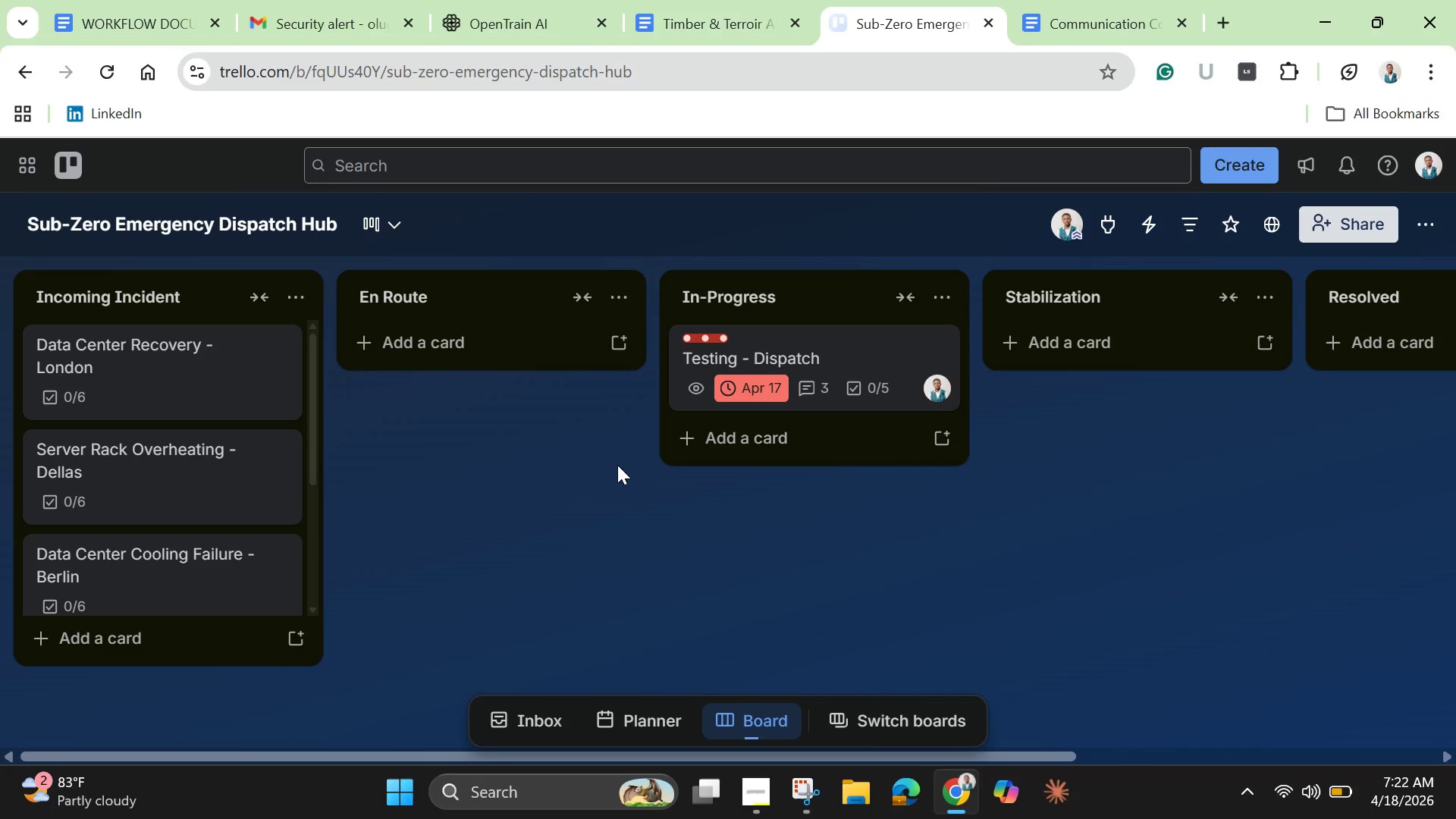 
scroll: coordinate [175, 532], scroll_direction: down, amount: 5.0
 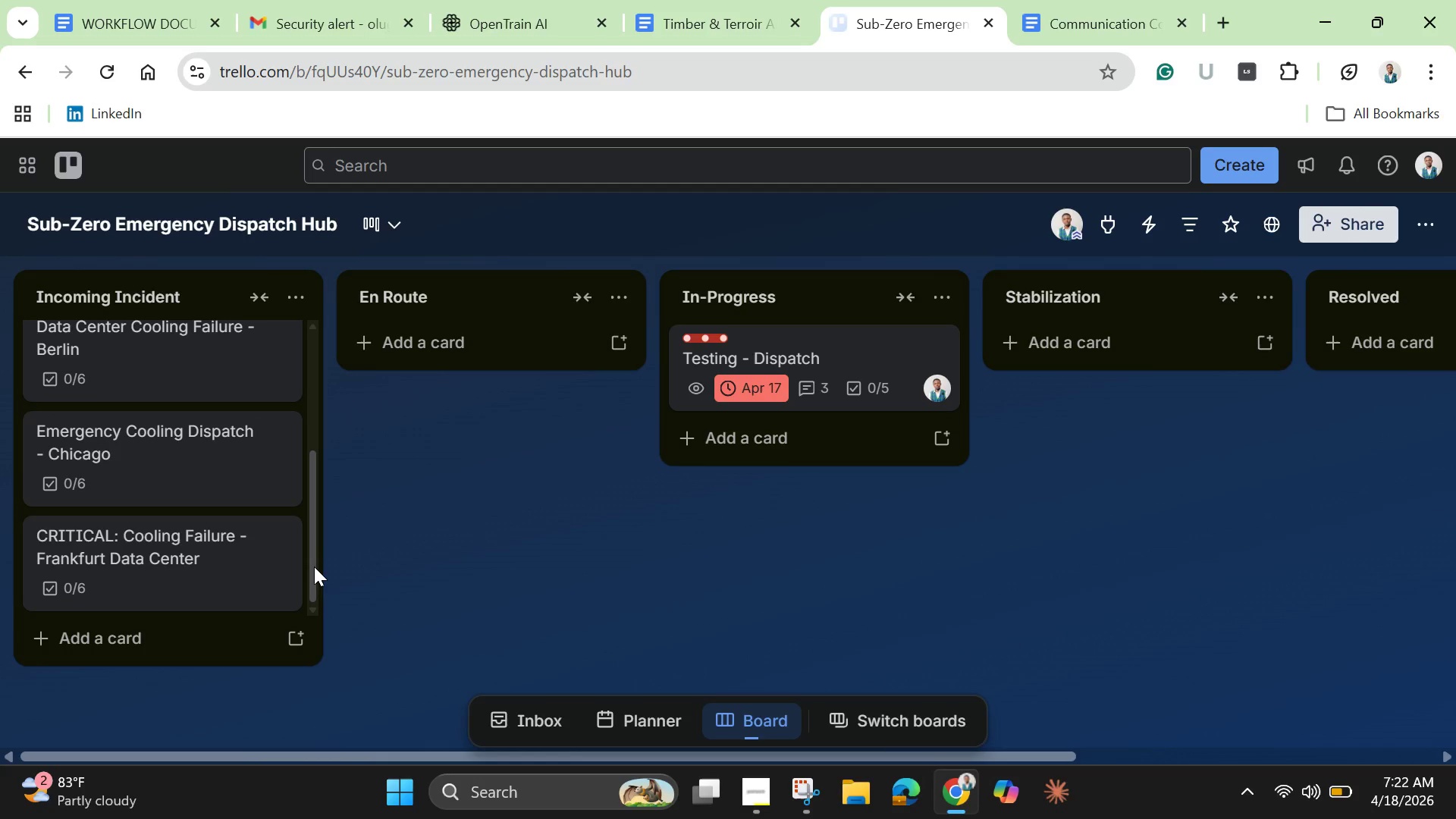 
left_click_drag(start_coordinate=[314, 566], to_coordinate=[322, 415])
 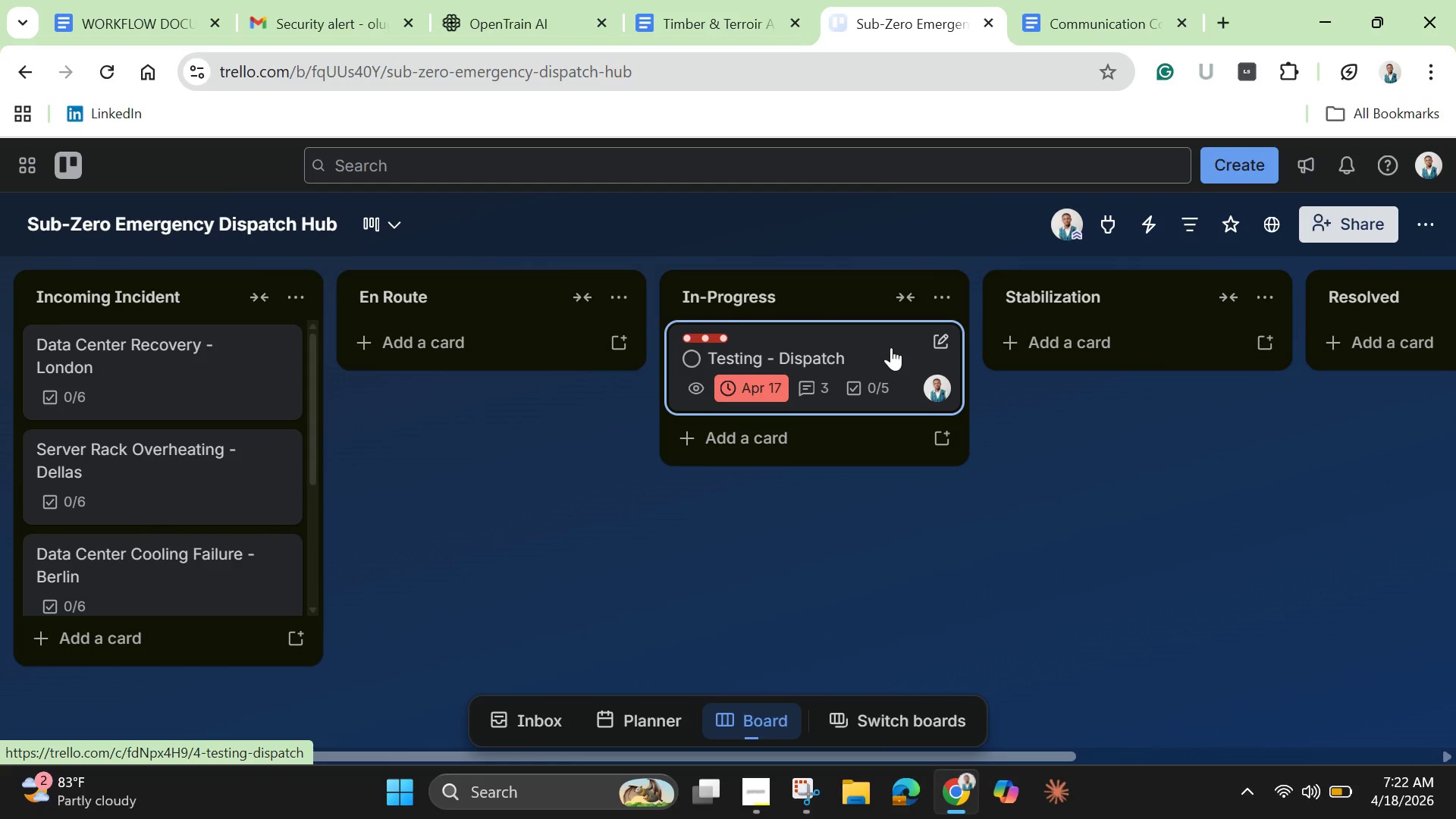 
wait(10.09)
 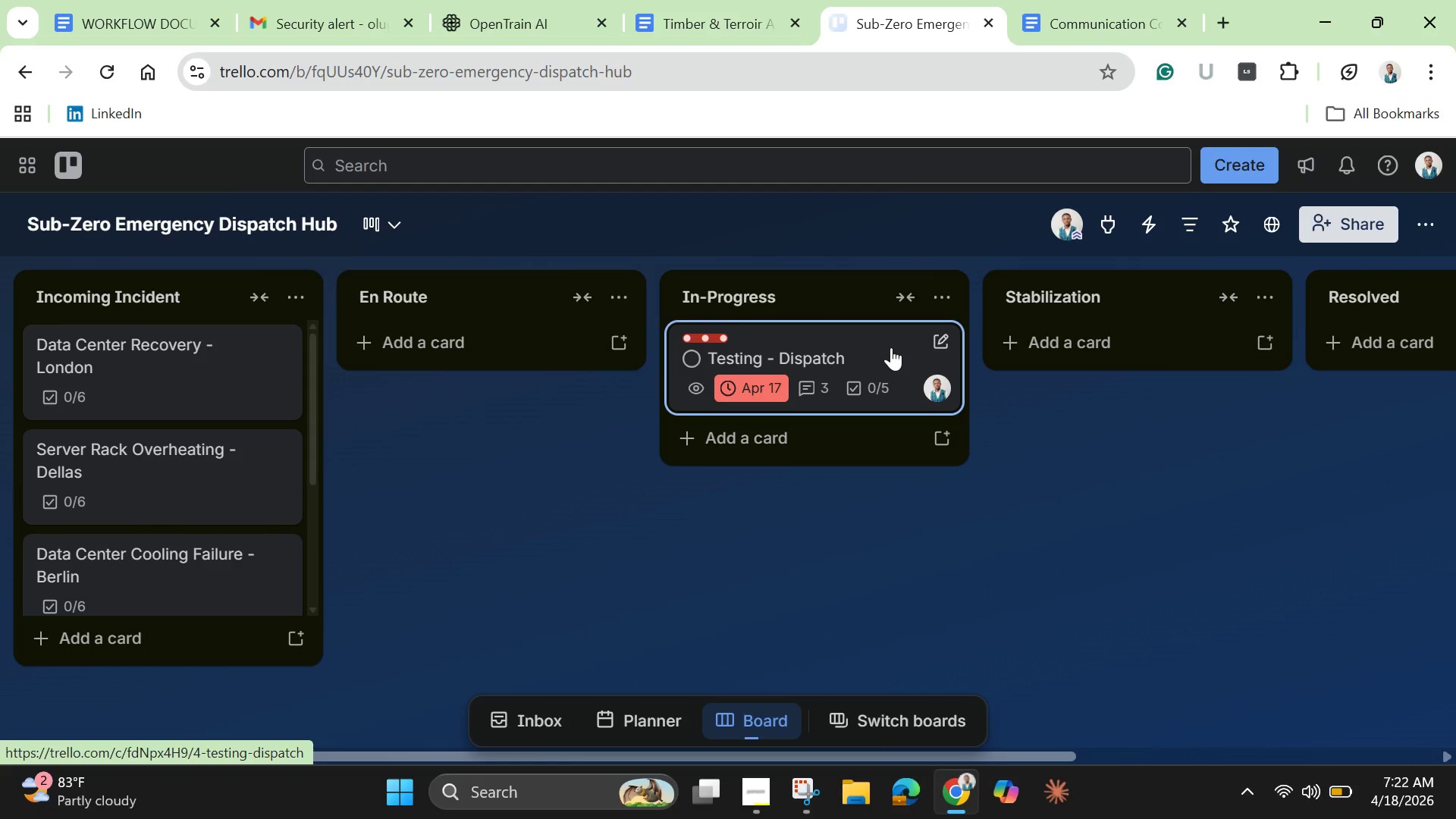 
left_click_drag(start_coordinate=[319, 453], to_coordinate=[352, 549])
 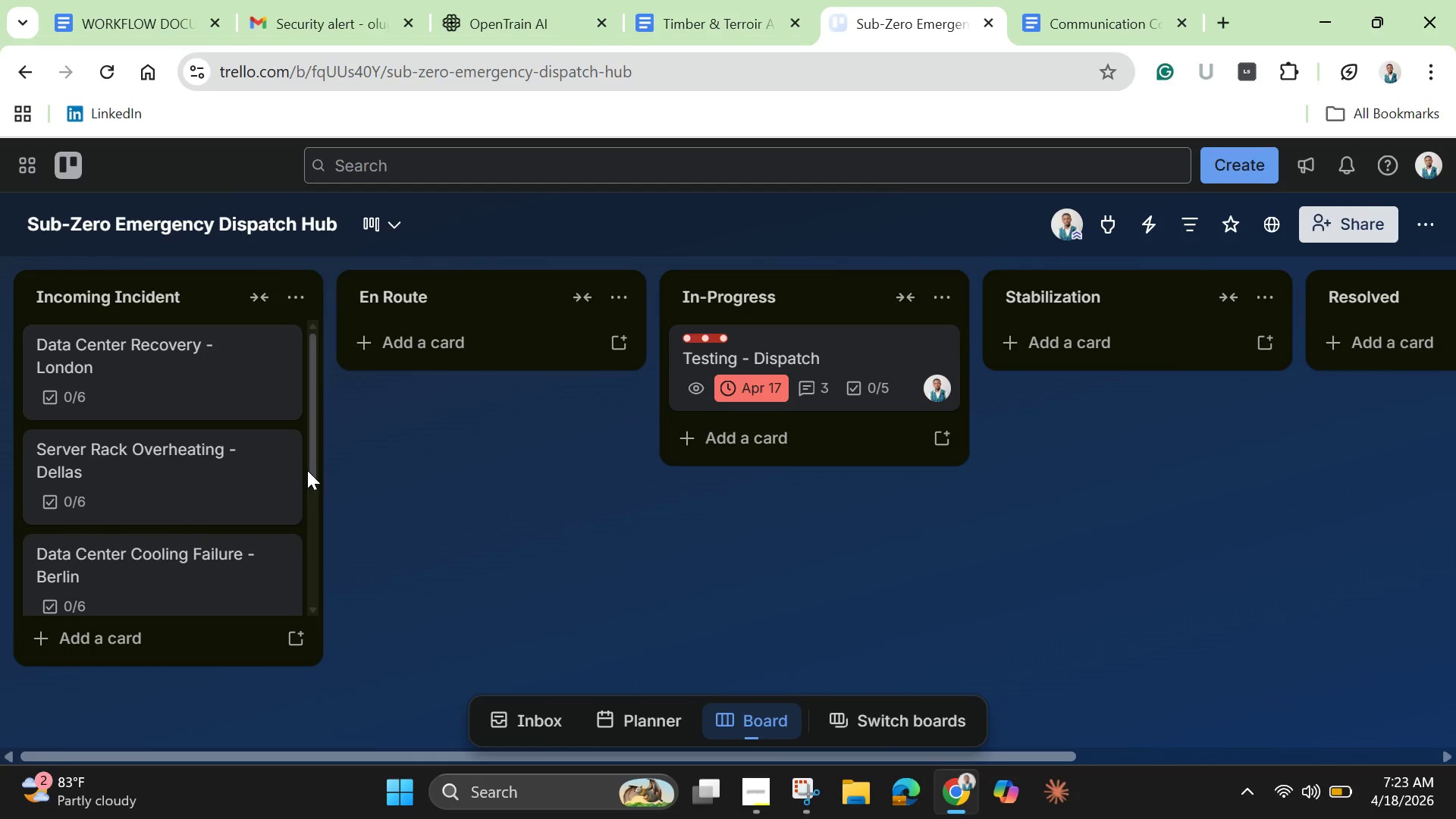 
left_click_drag(start_coordinate=[307, 470], to_coordinate=[347, 430])
 